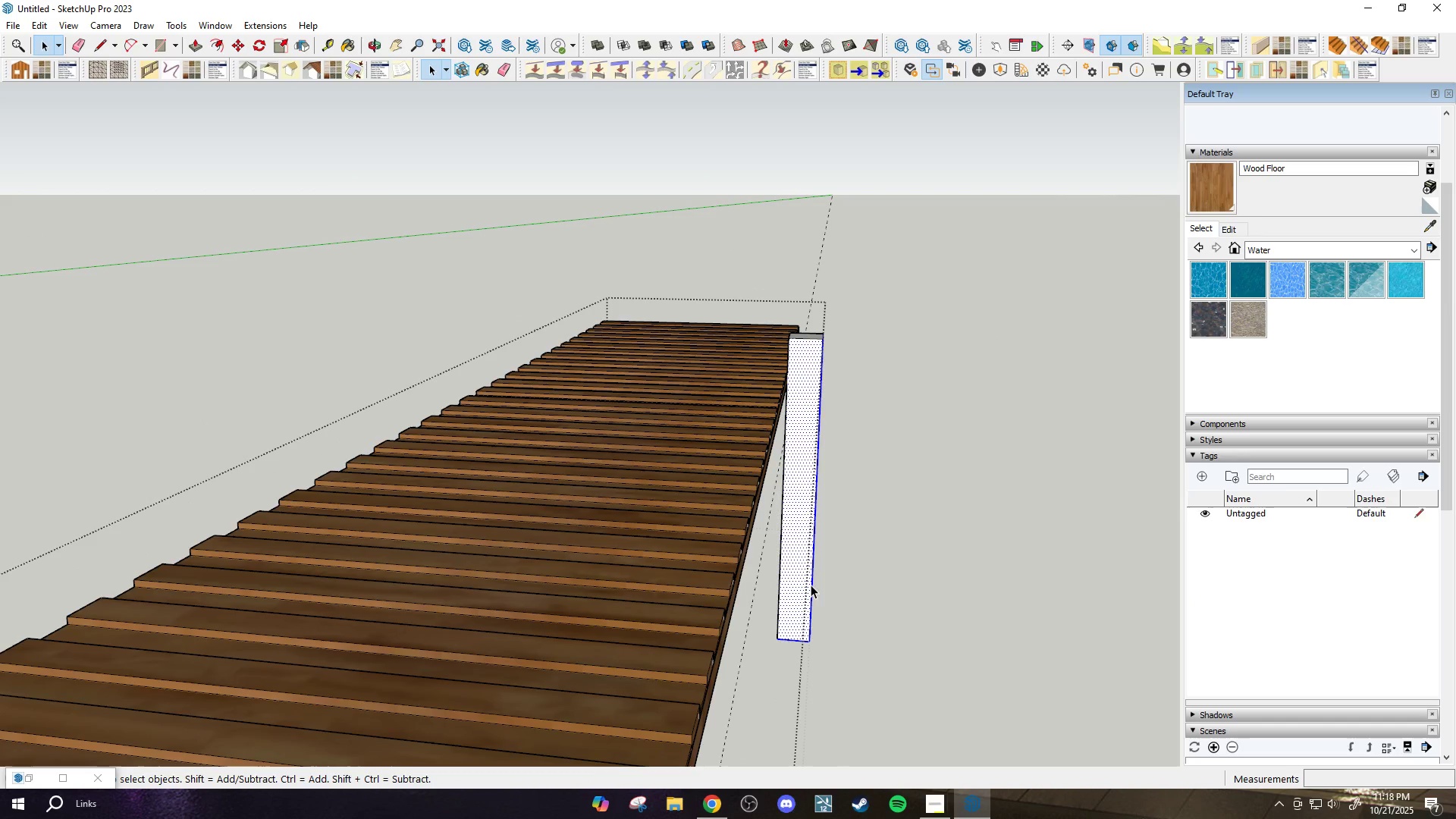 
left_click_drag(start_coordinate=[852, 577], to_coordinate=[765, 684])
 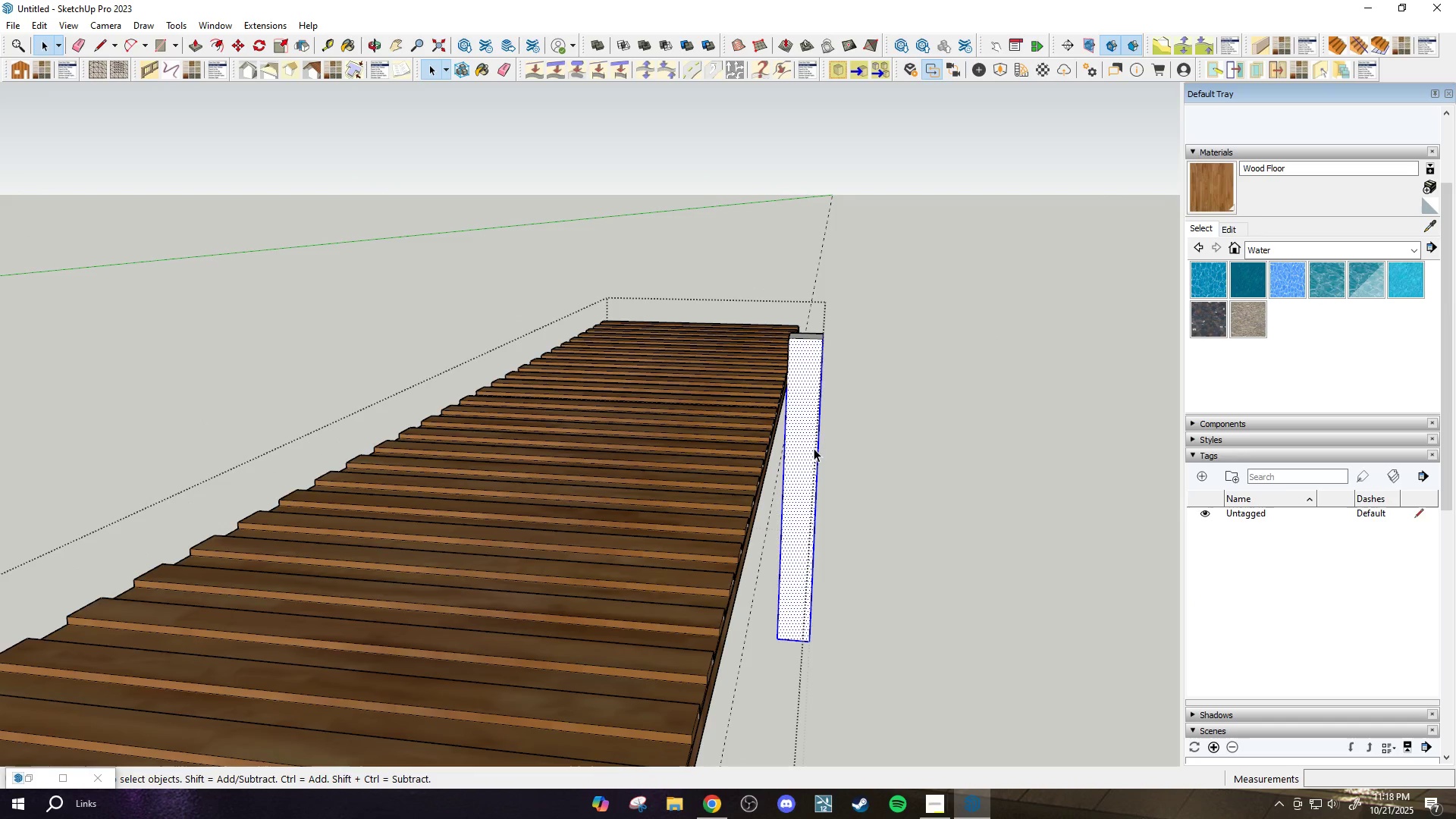 
scroll: coordinate [811, 339], scroll_direction: up, amount: 4.0
 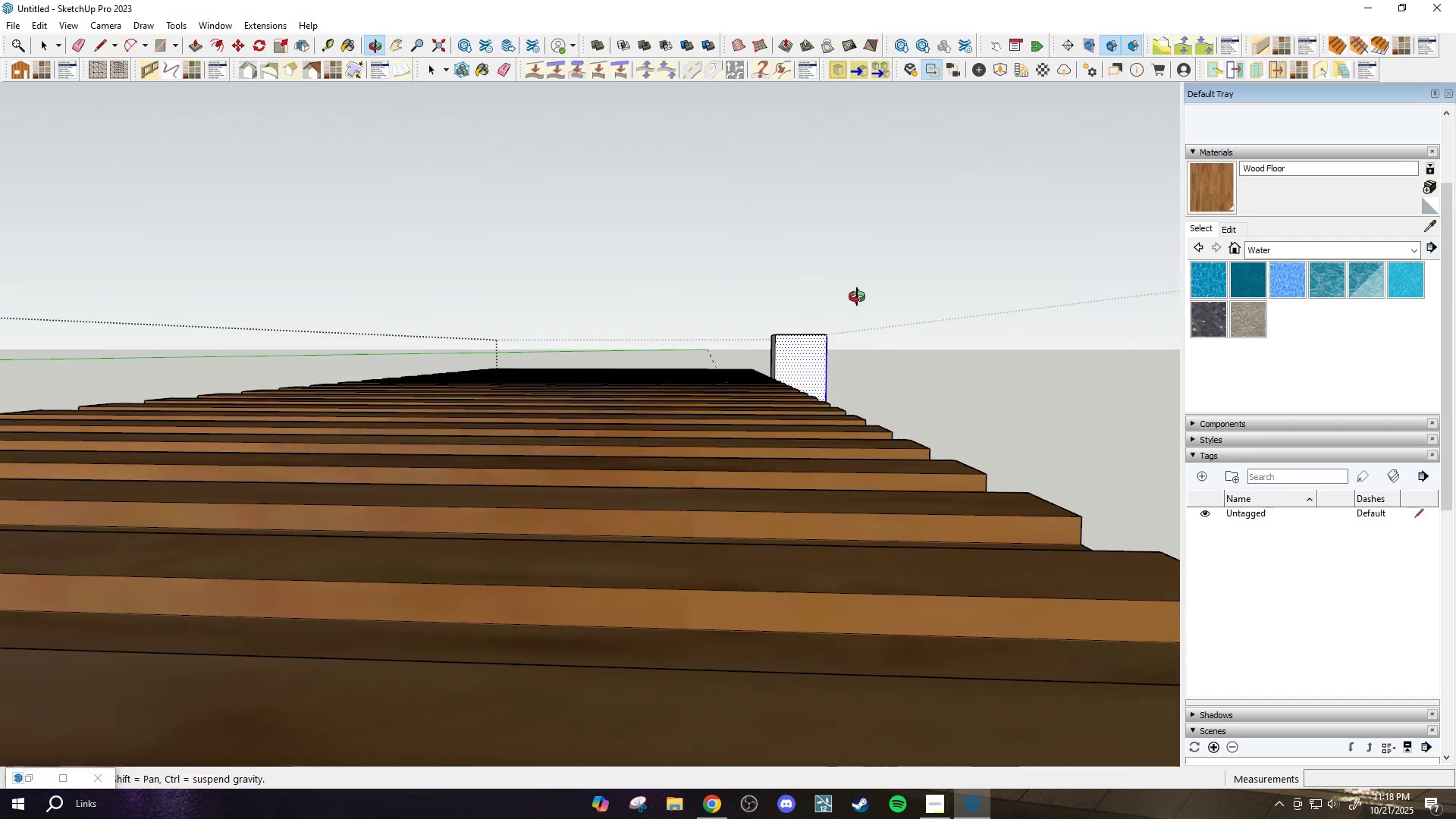 
hold_key(key=ControlLeft, duration=0.65)
left_click_drag(start_coordinate=[857, 348], to_coordinate=[735, 285])
 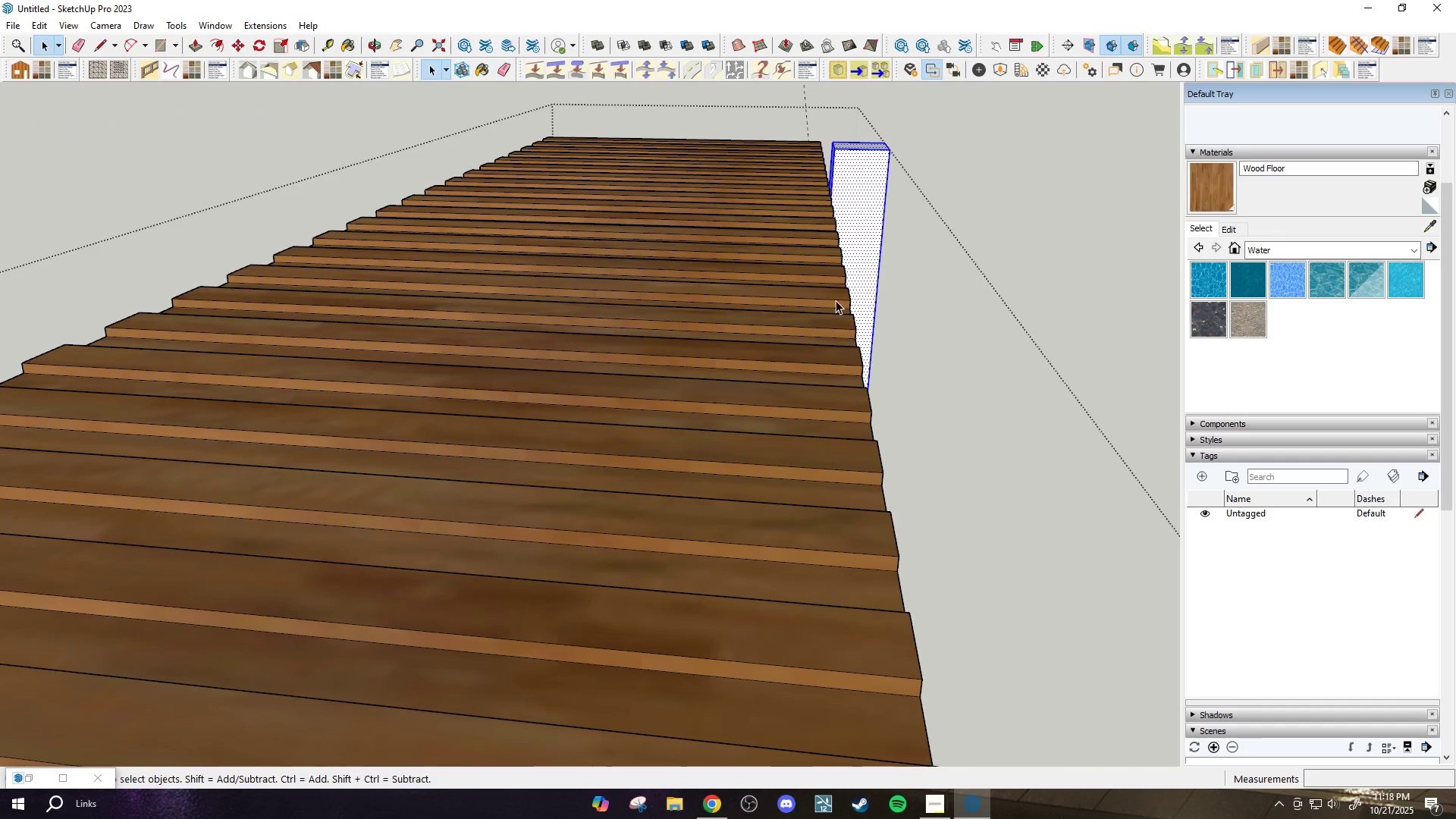 
right_click([857, 237])
 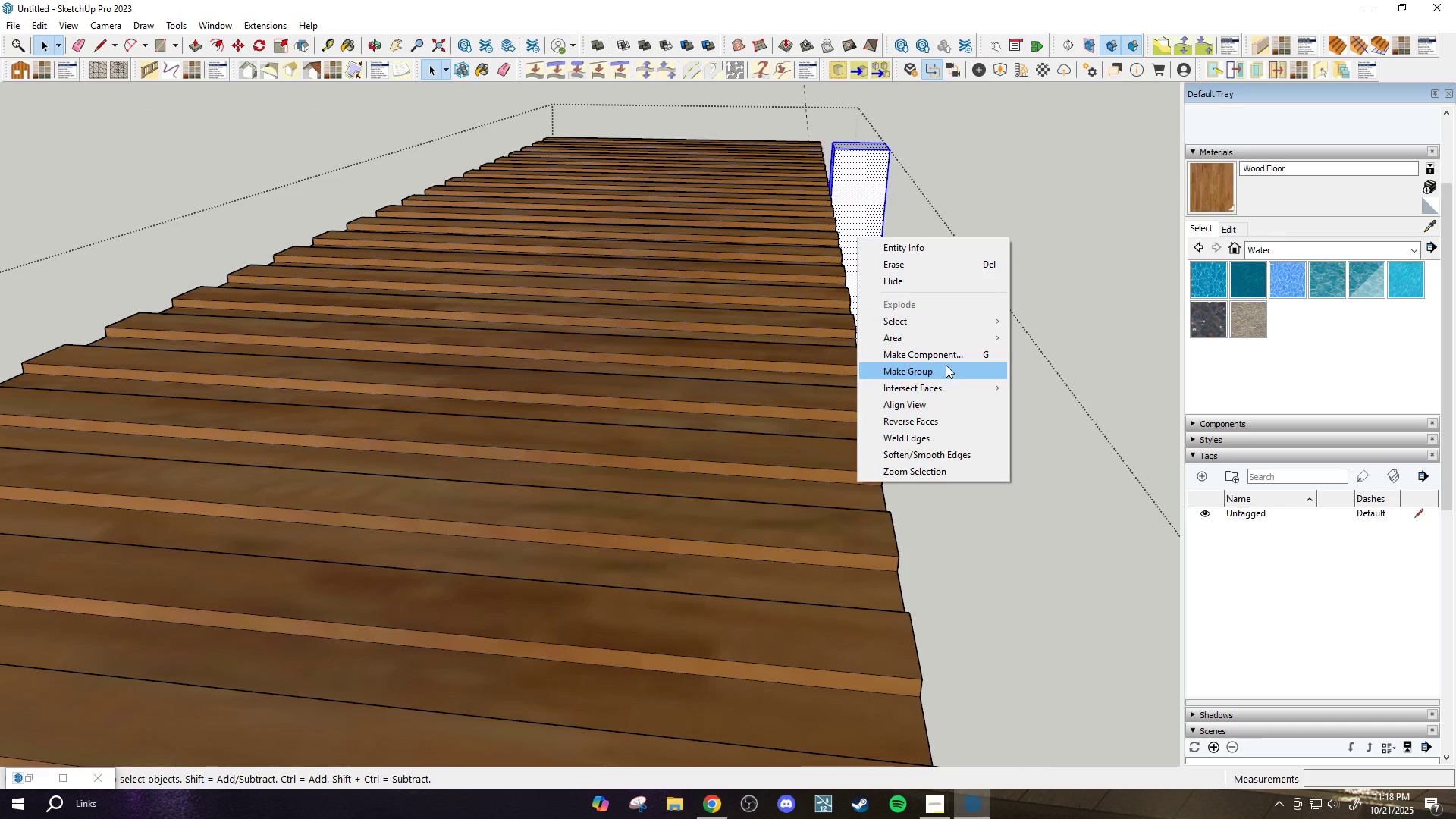 
left_click([948, 355])
 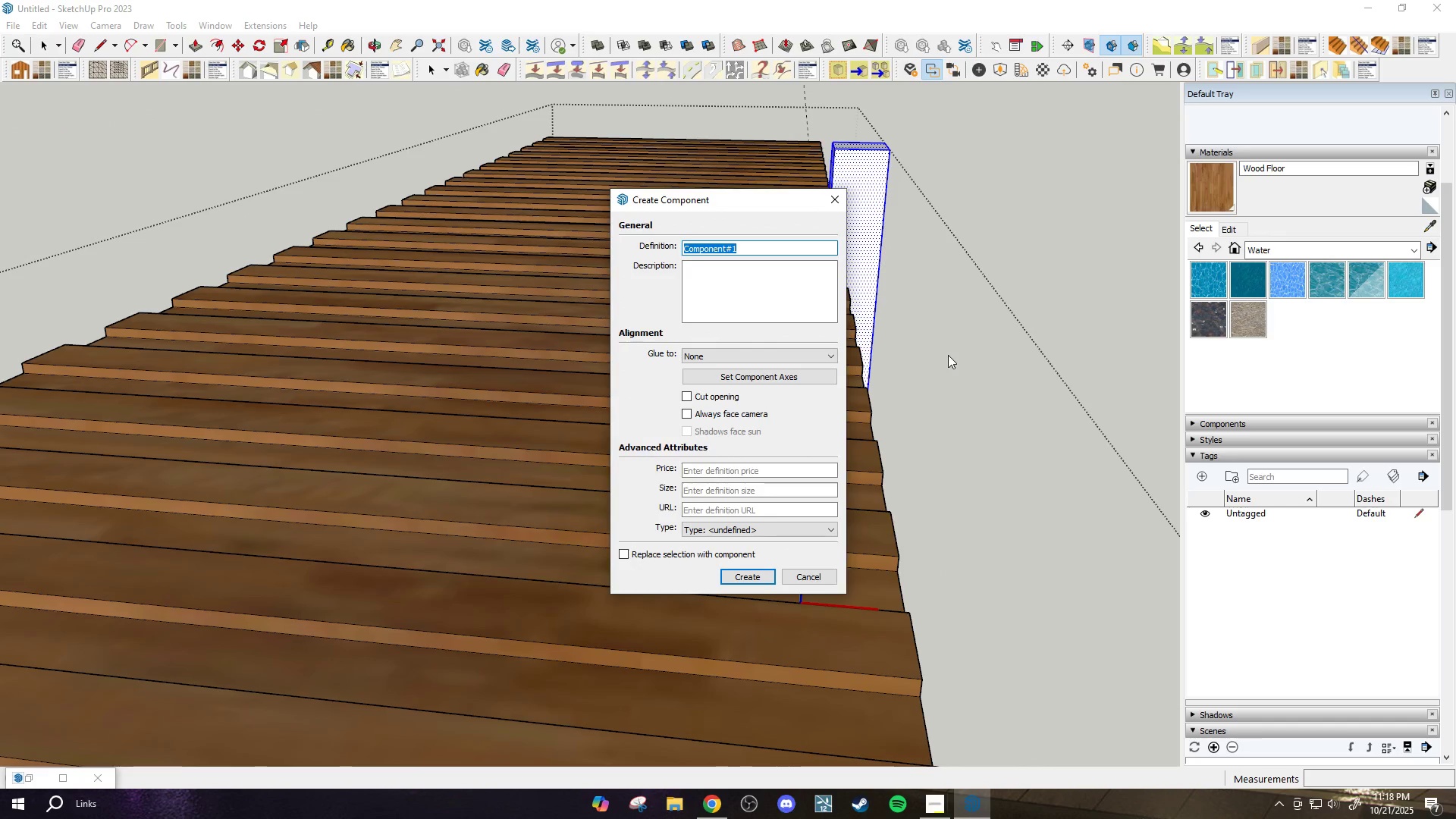 
type(walkway posts)
 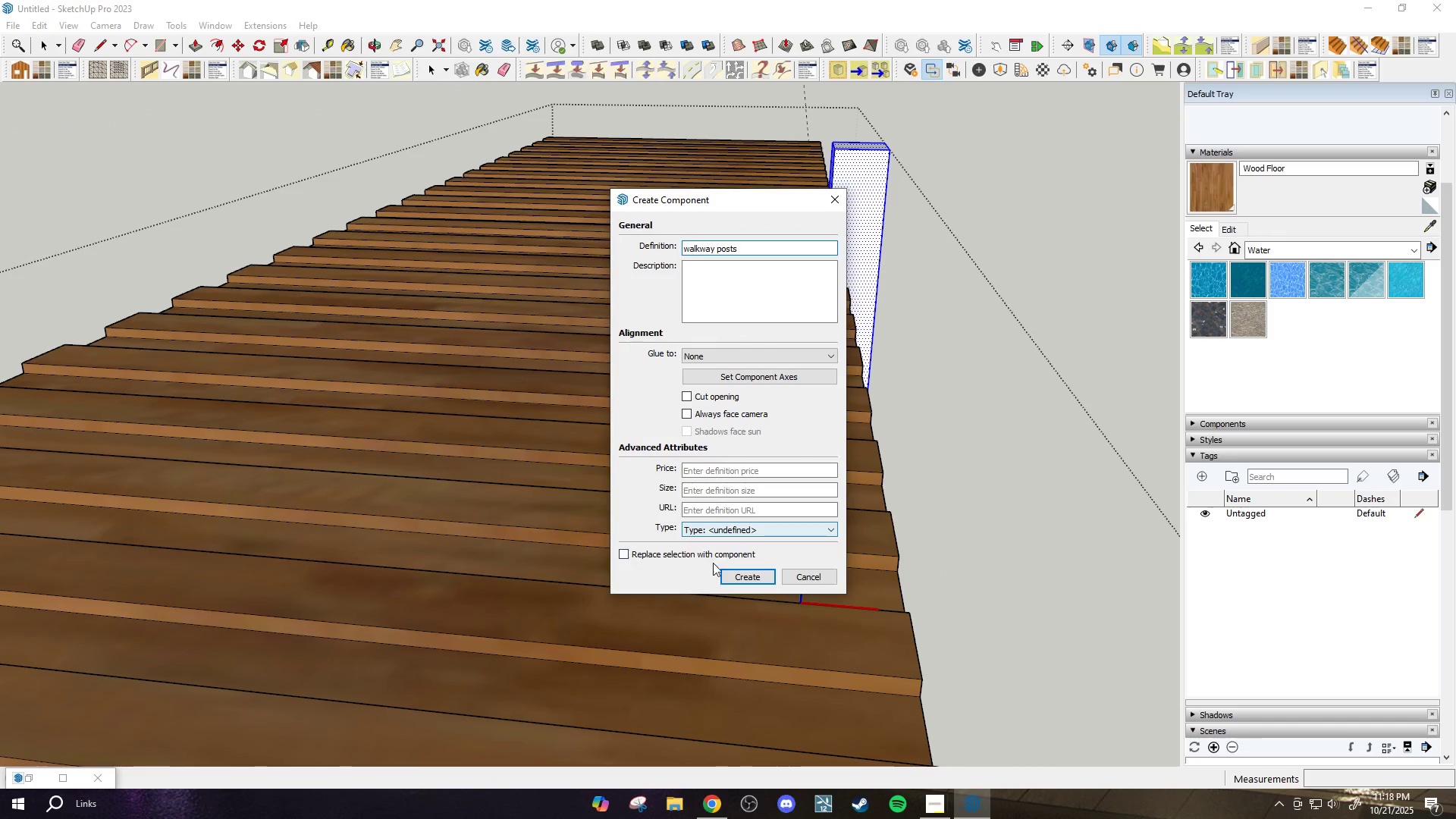 
left_click([733, 571])
 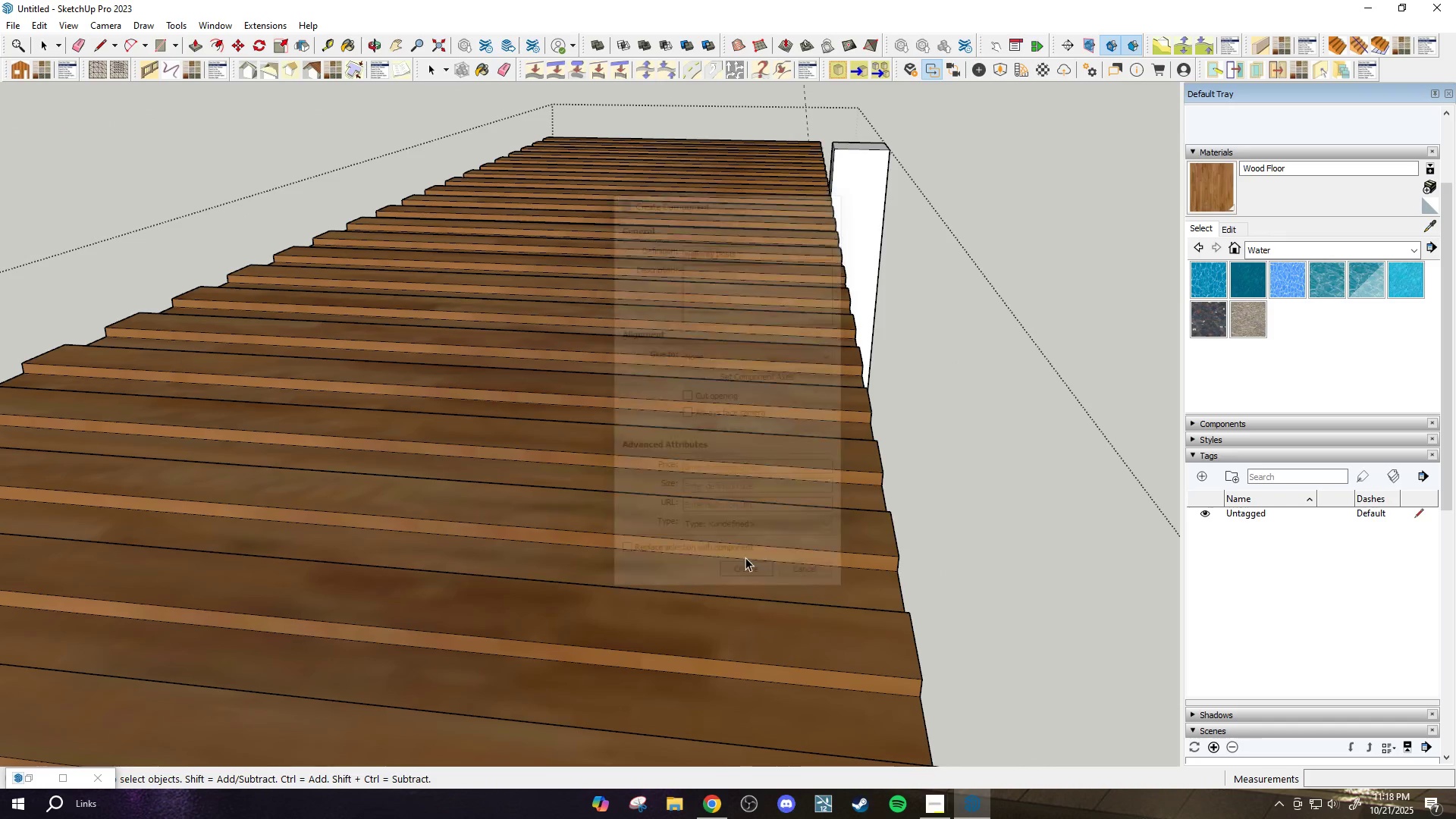 
scroll: coordinate [774, 510], scroll_direction: down, amount: 3.0
 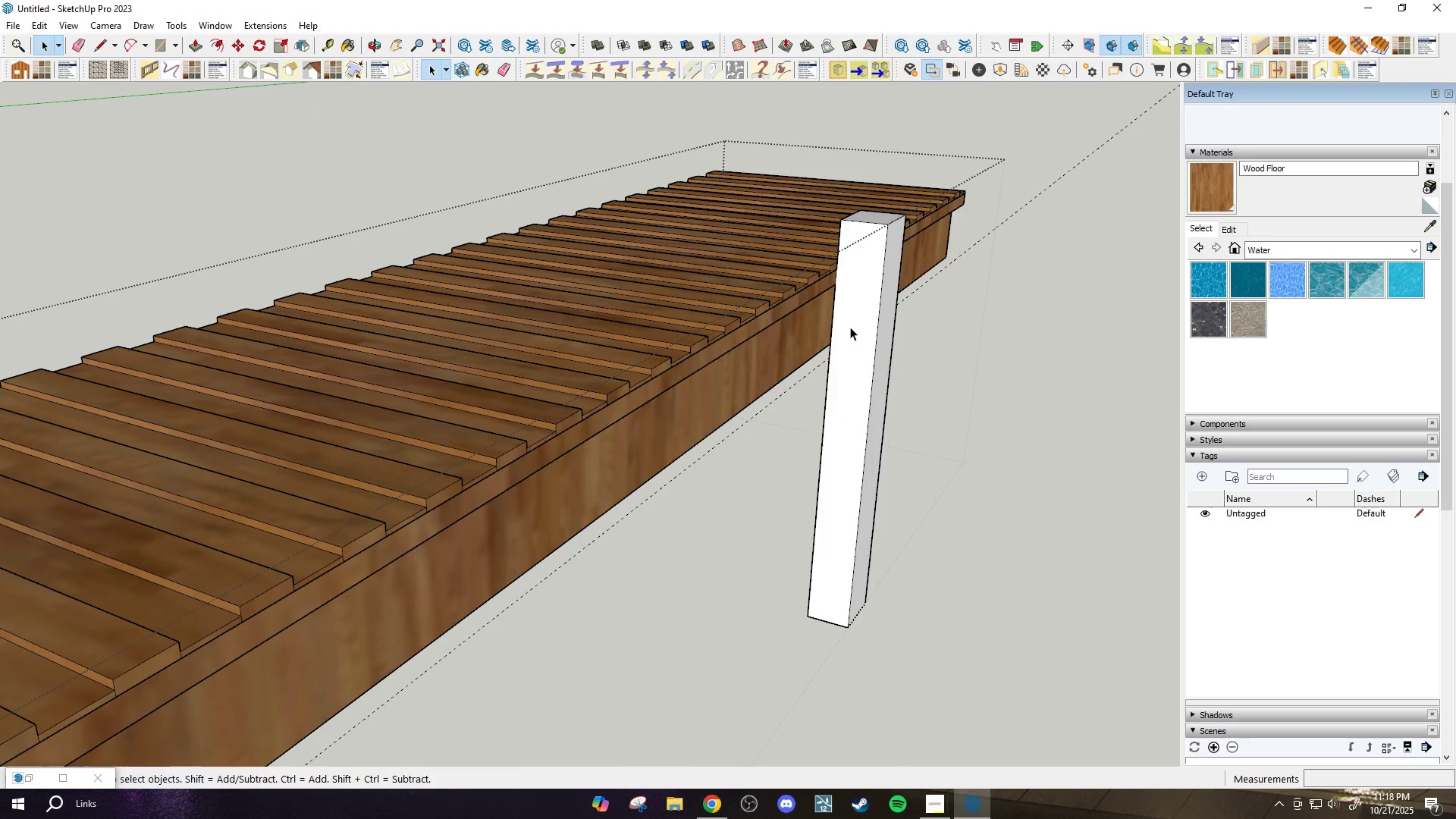 
double_click([864, 327])
 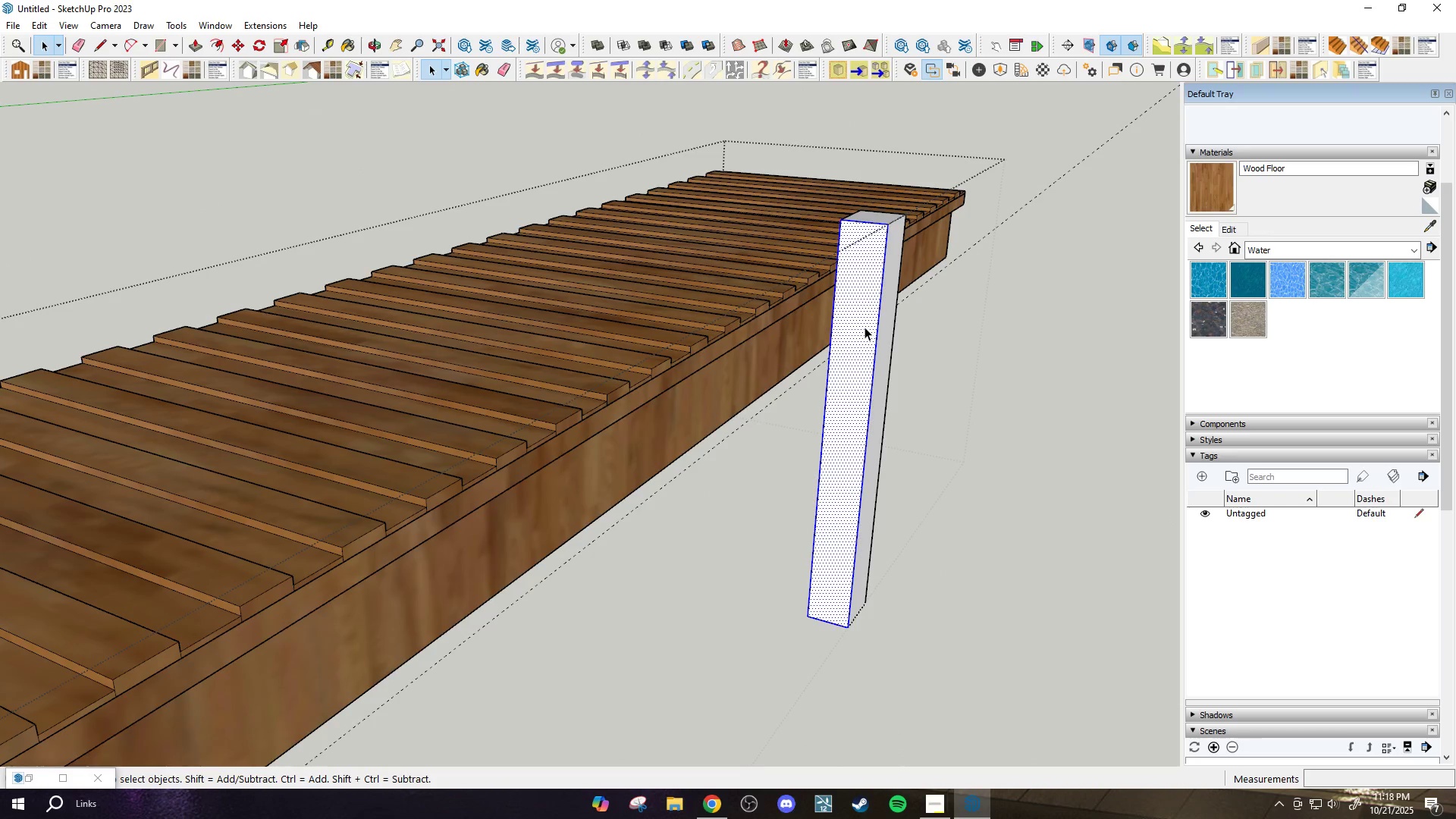 
triple_click([864, 327])
 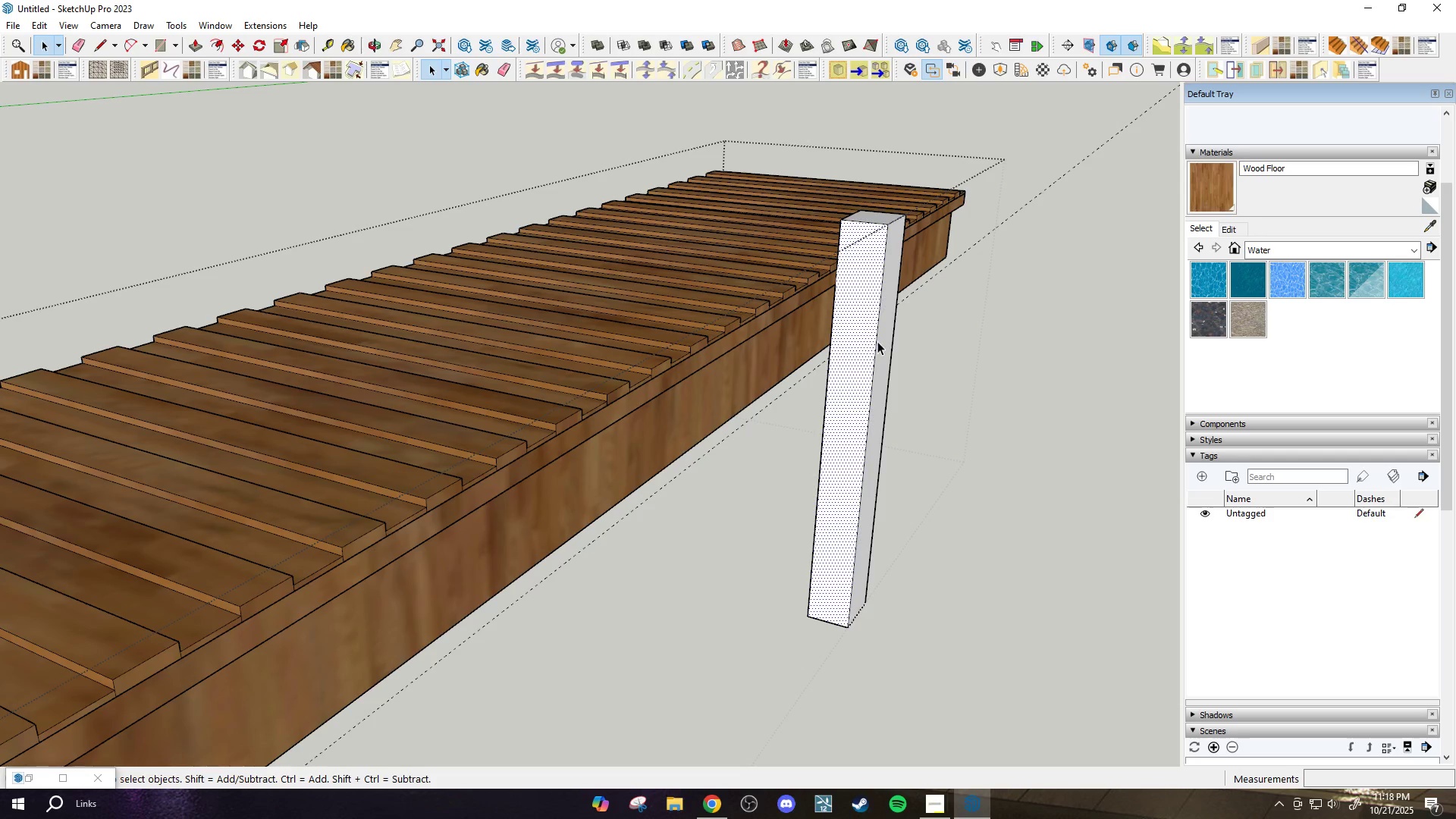 
scroll: coordinate [884, 343], scroll_direction: down, amount: 1.0
 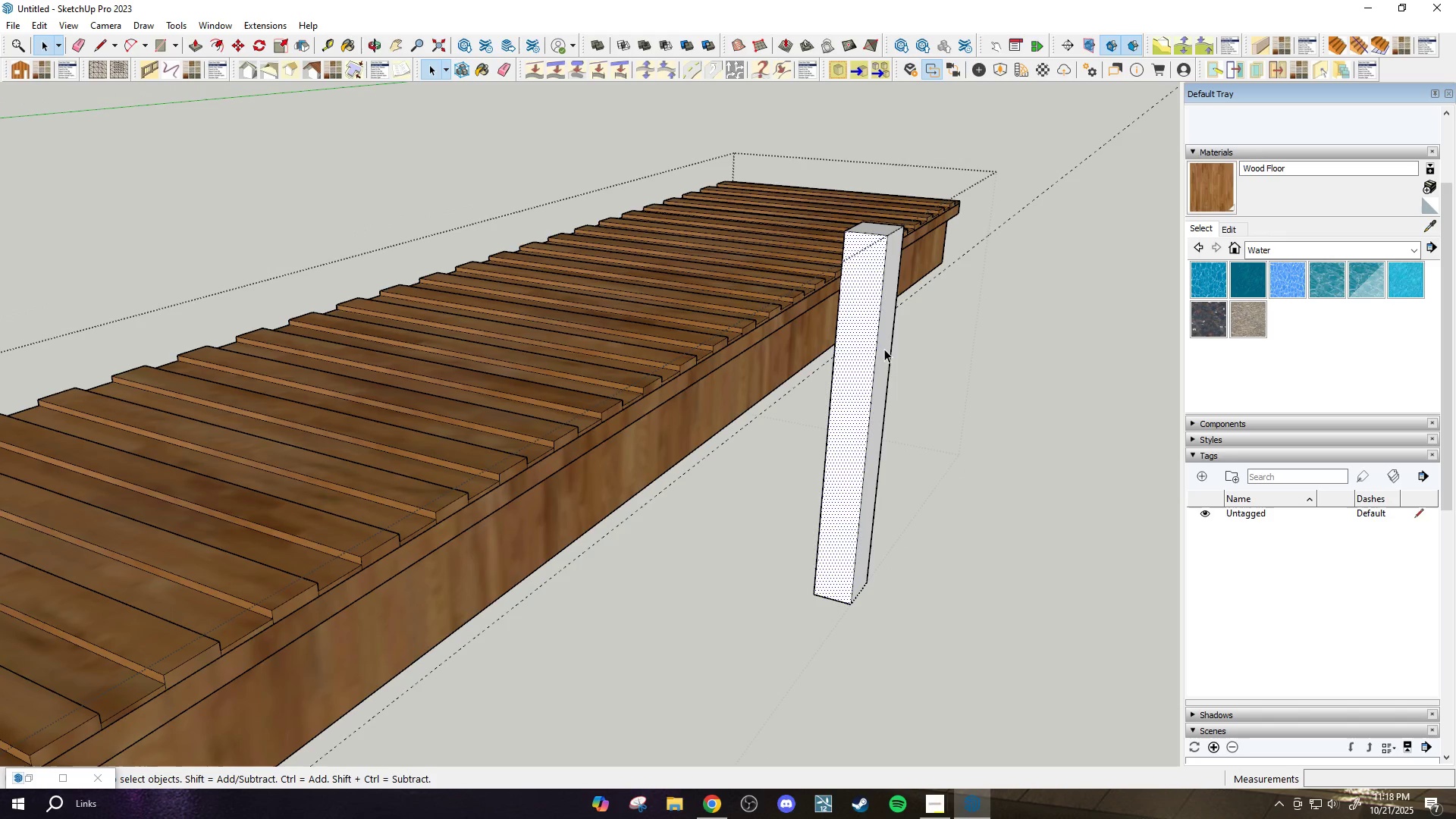 
left_click_drag(start_coordinate=[884, 350], to_coordinate=[884, 361])
 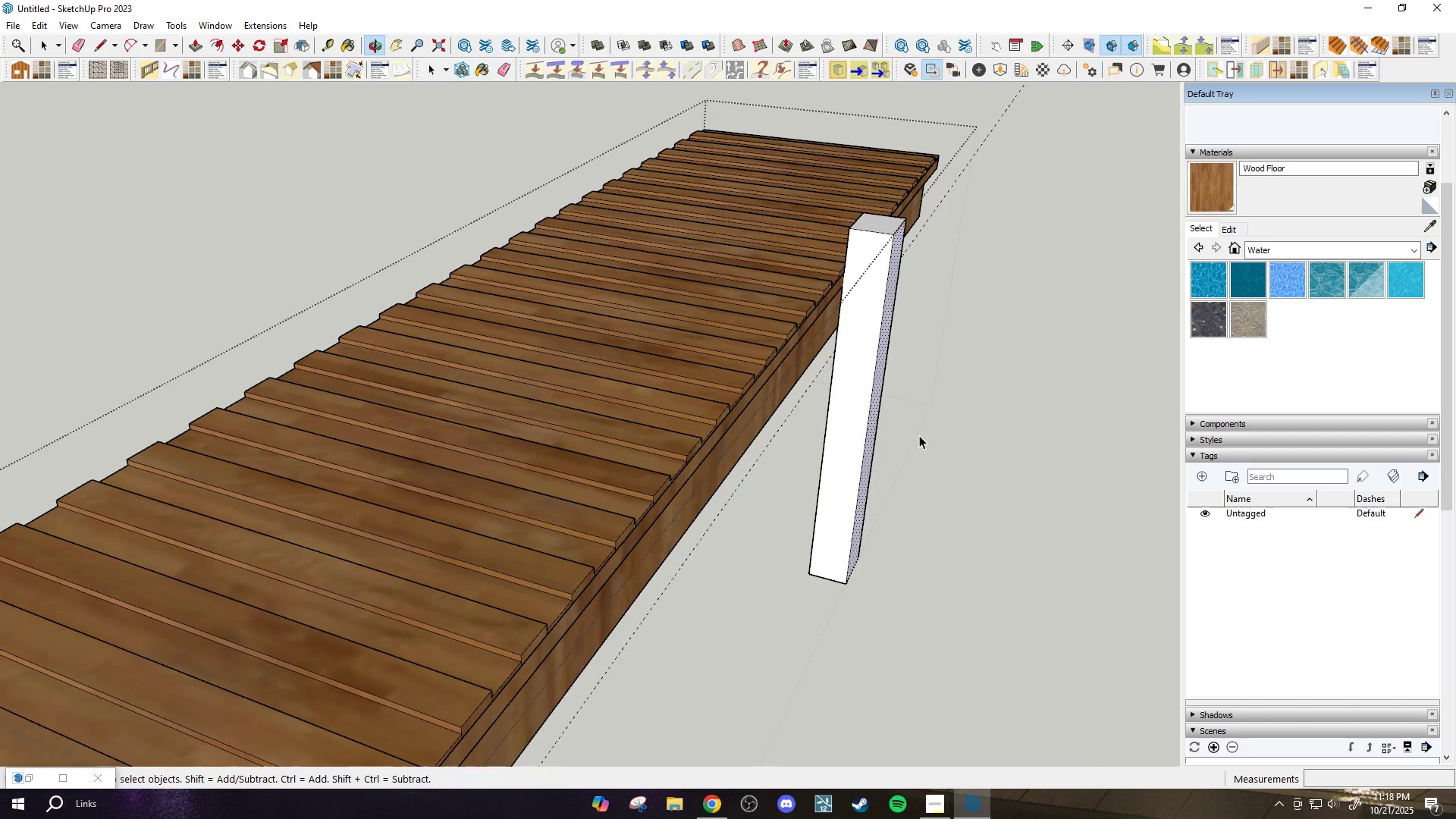 
left_click([875, 264])
 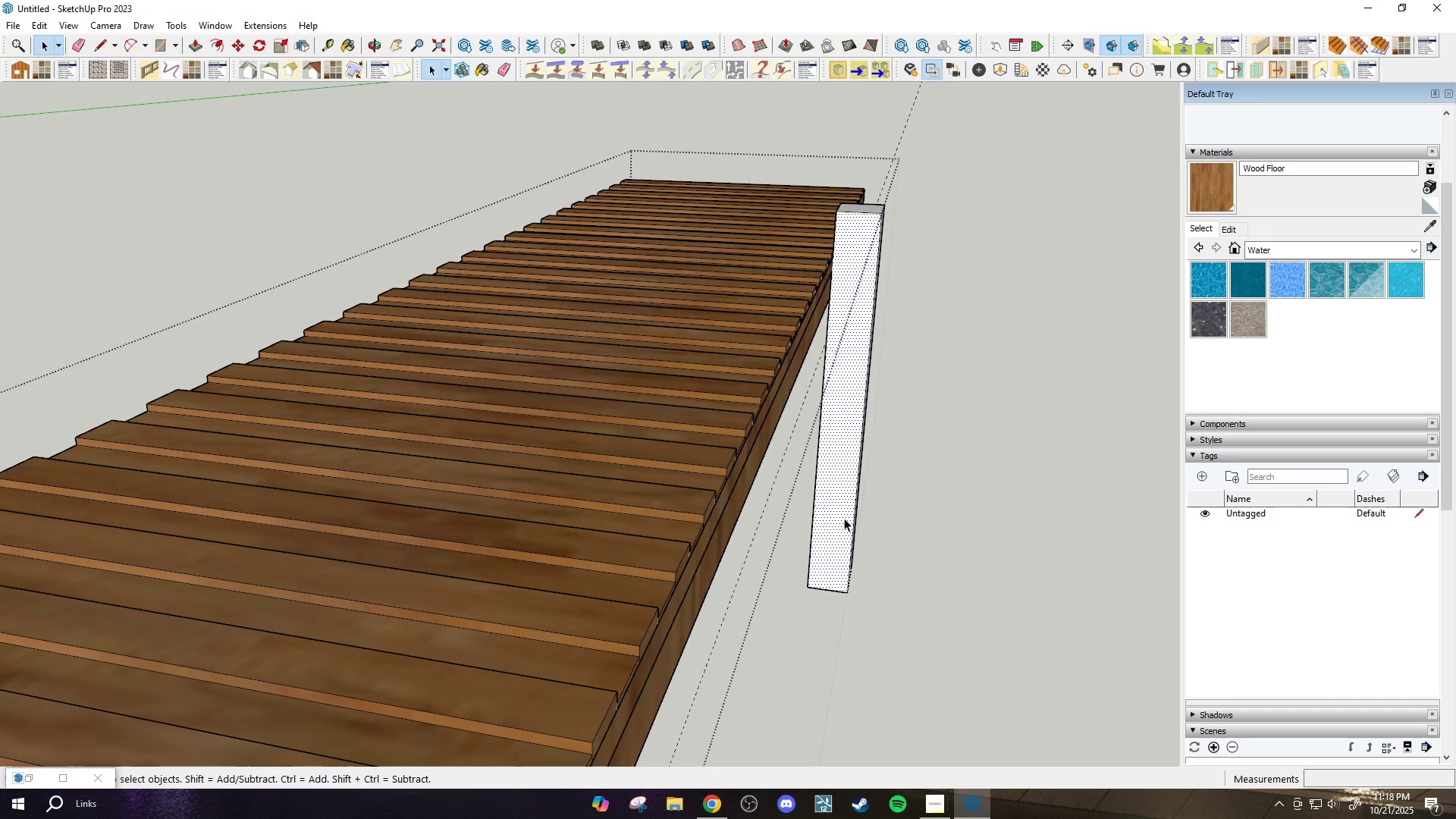 
left_click_drag(start_coordinate=[899, 524], to_coordinate=[805, 651])
 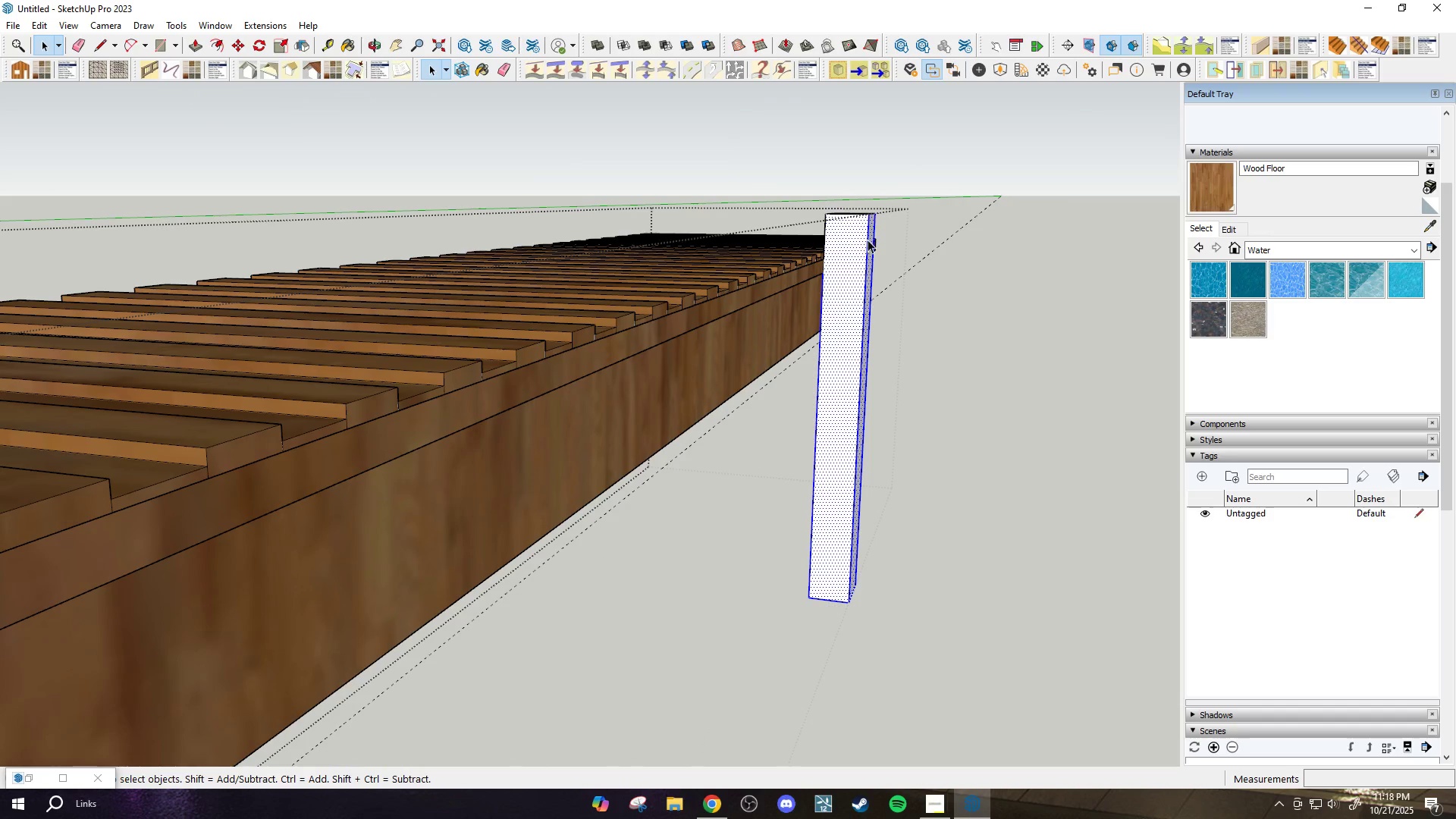 
hold_key(key=ControlLeft, duration=1.08)
left_click_drag(start_coordinate=[891, 219], to_coordinate=[785, 185])
 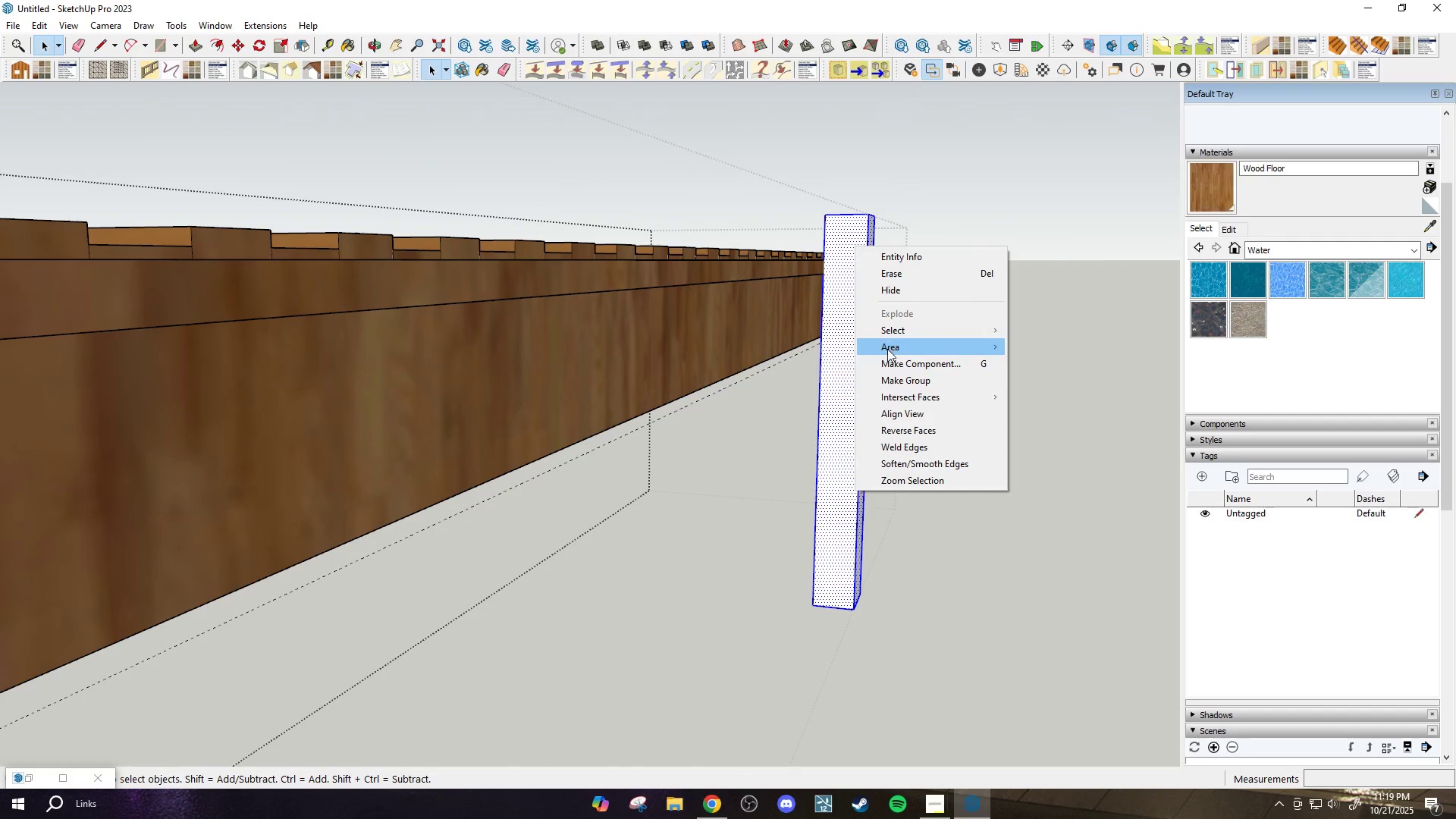 
left_click([897, 368])
 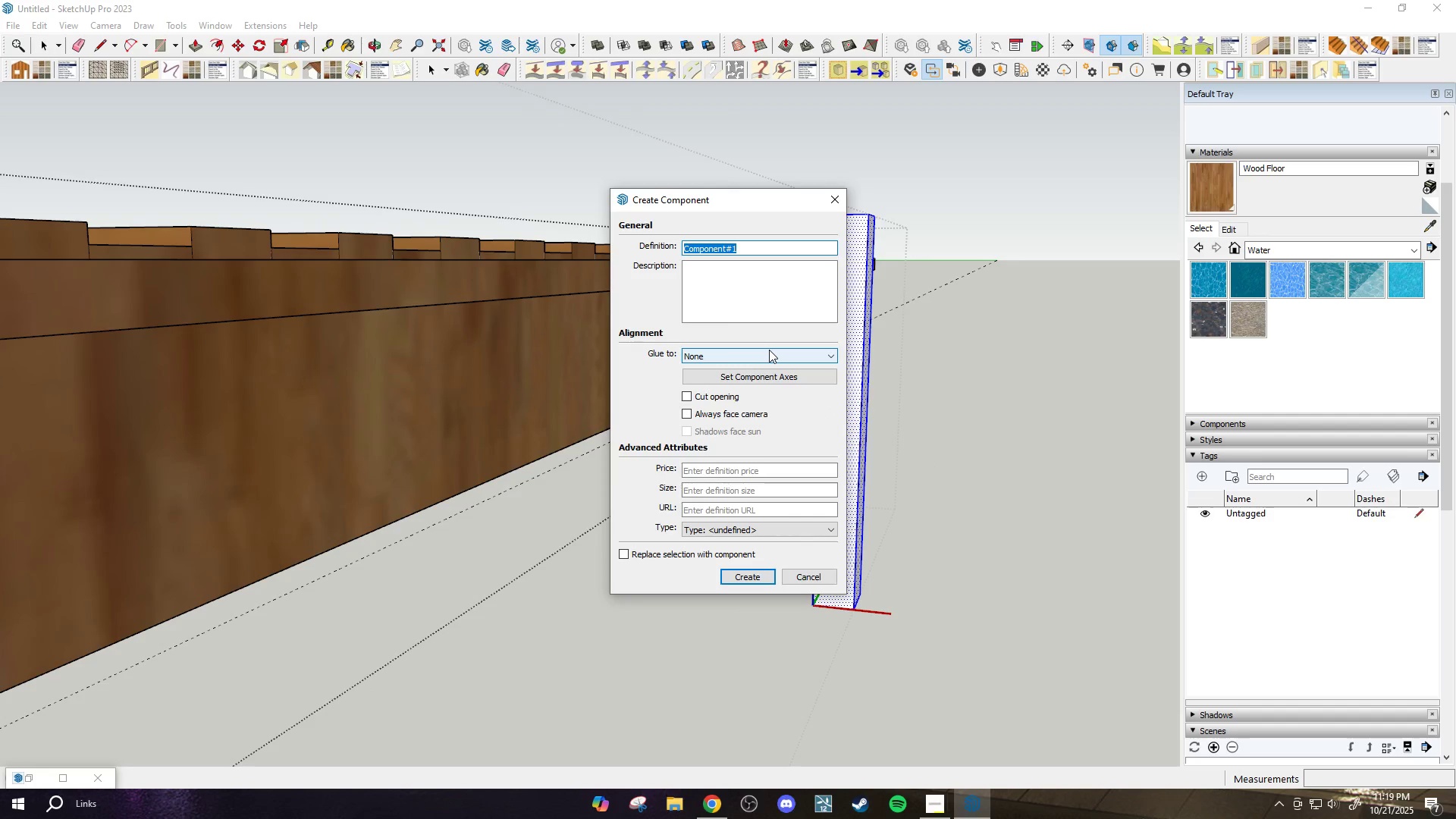 
type(walkway post)
 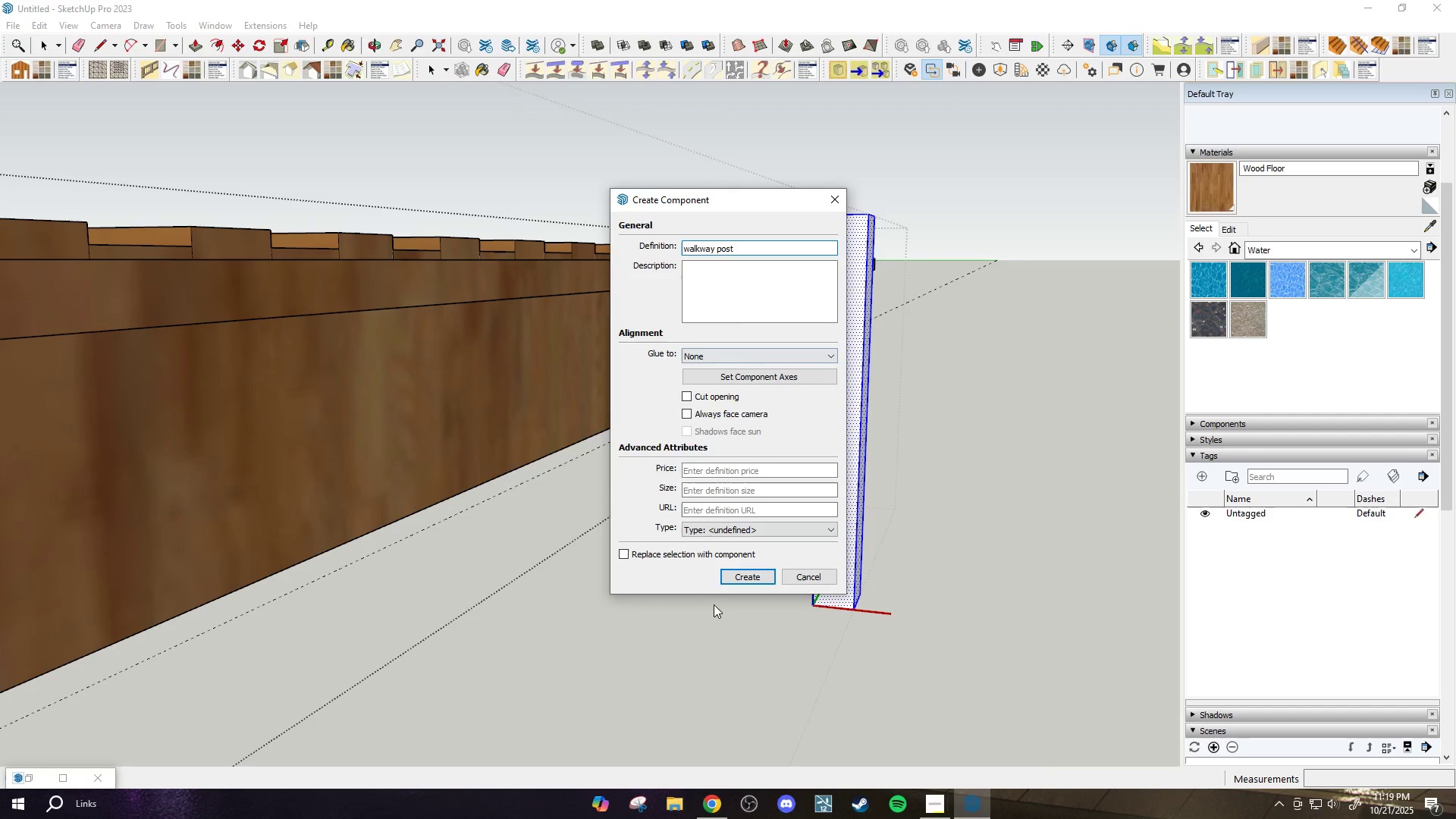 
left_click([732, 581])
 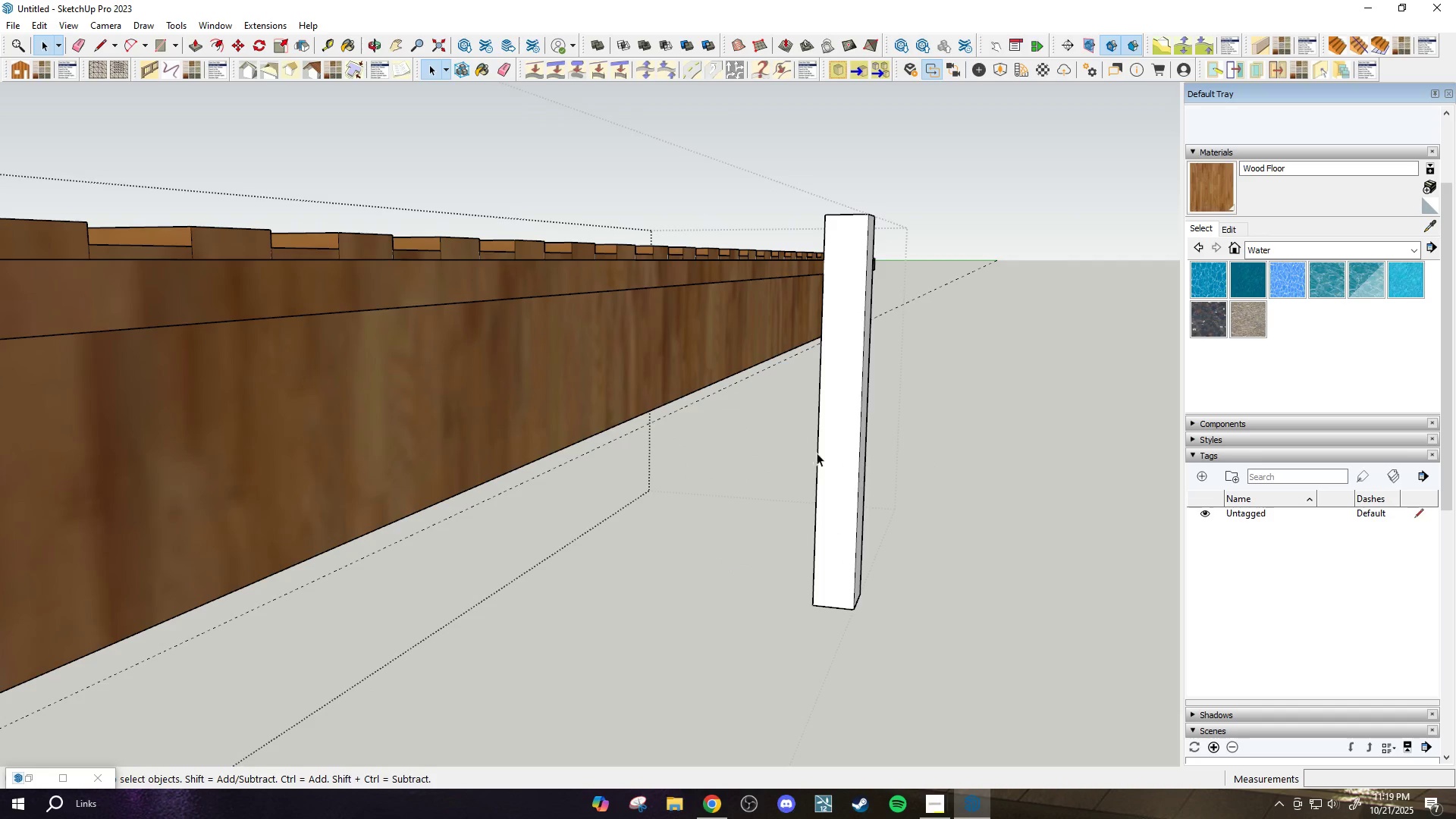 
left_click([835, 456])
 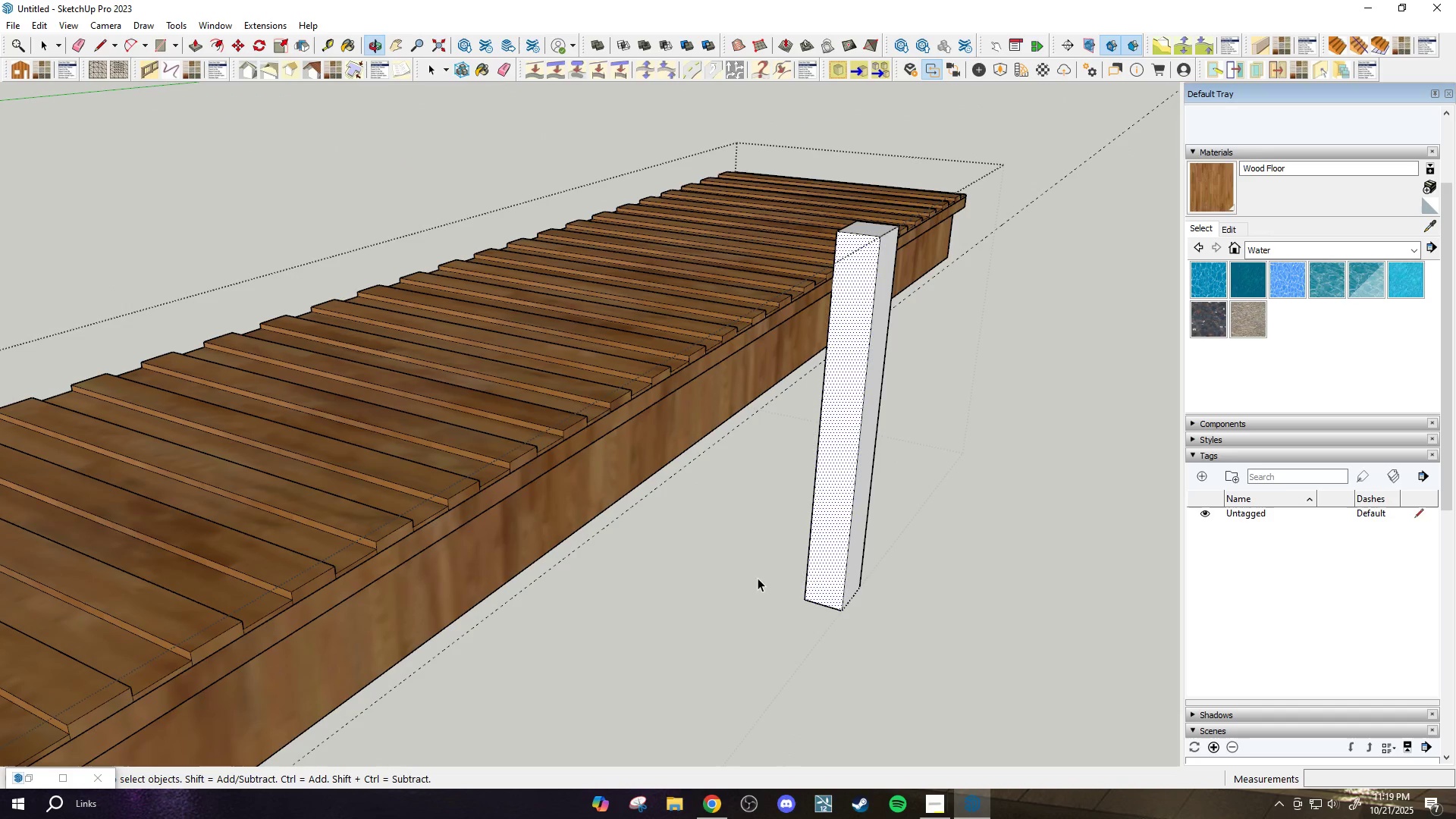 
key(B)
 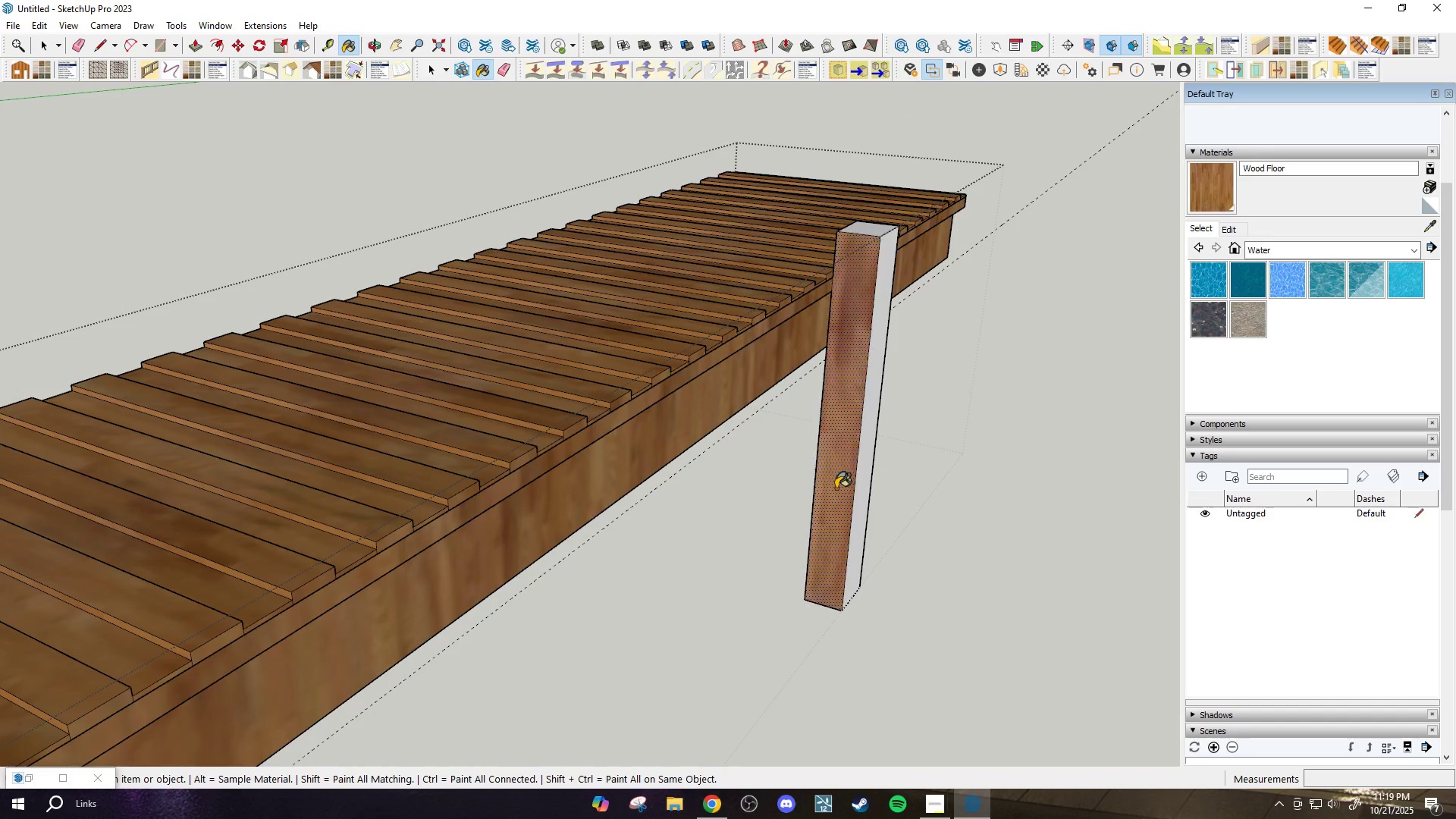 
double_click([836, 488])
 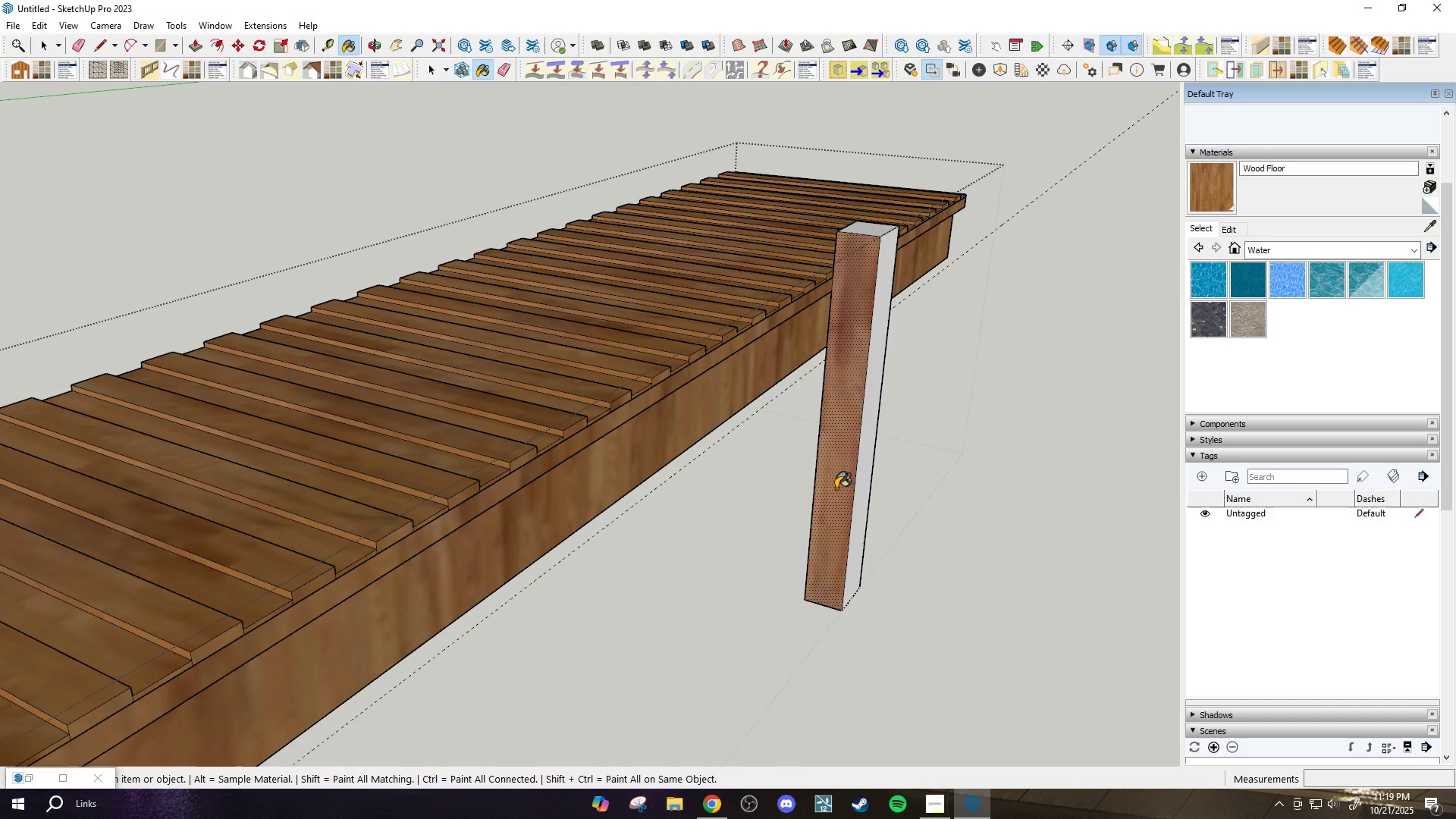 
triple_click([836, 488])
 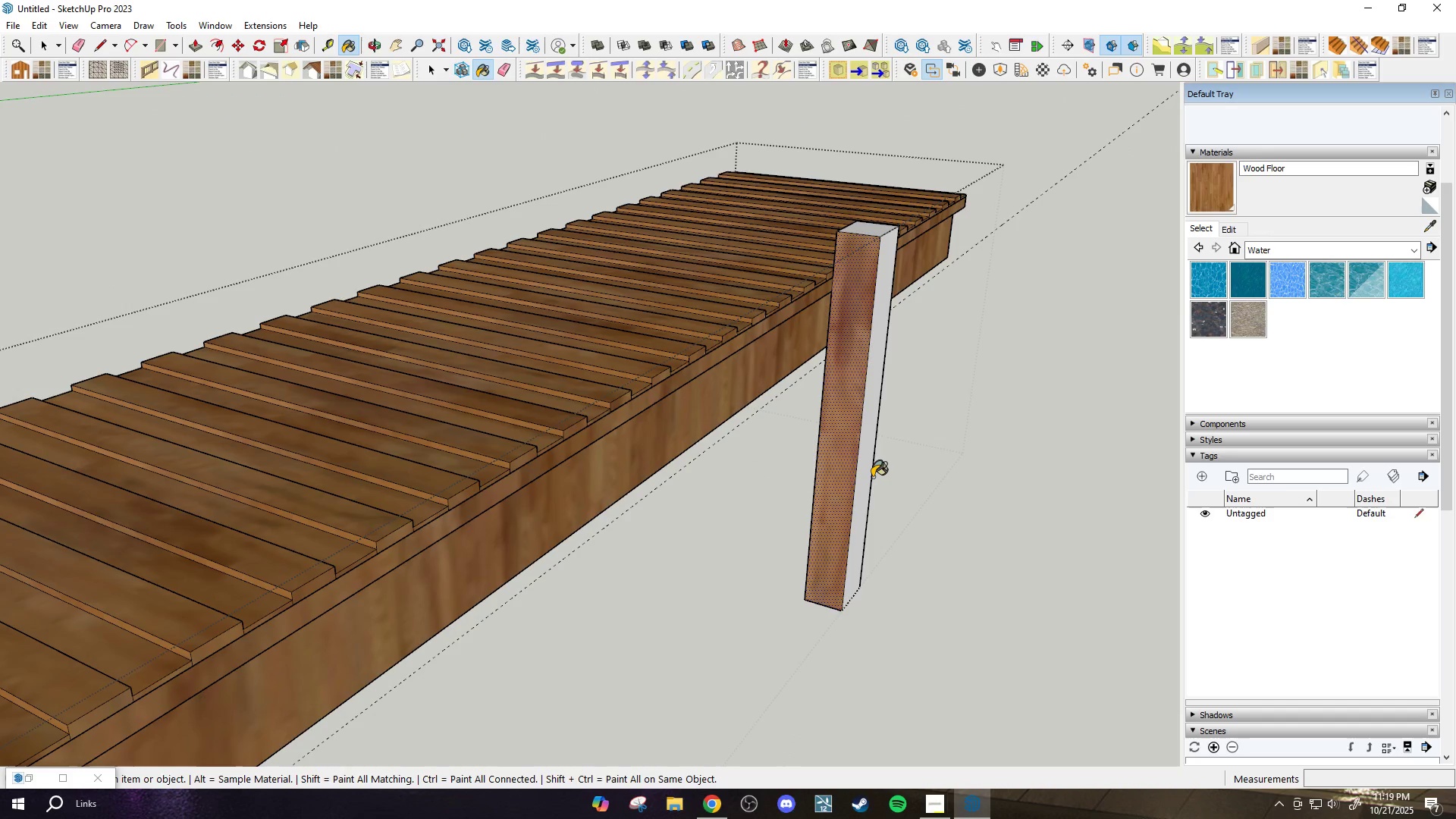 
triple_click([877, 472])
 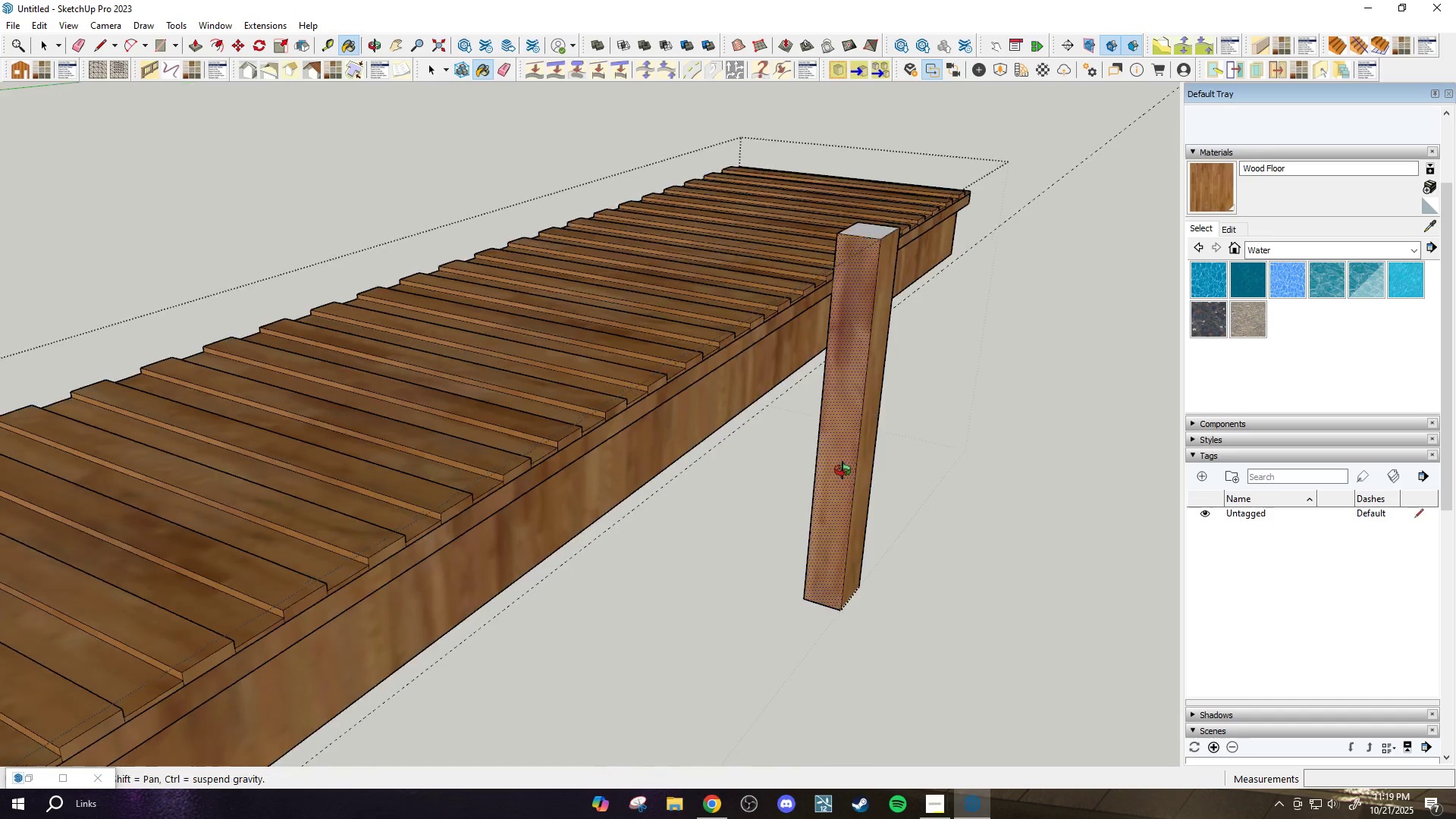 
scroll: coordinate [750, 152], scroll_direction: up, amount: 3.0
 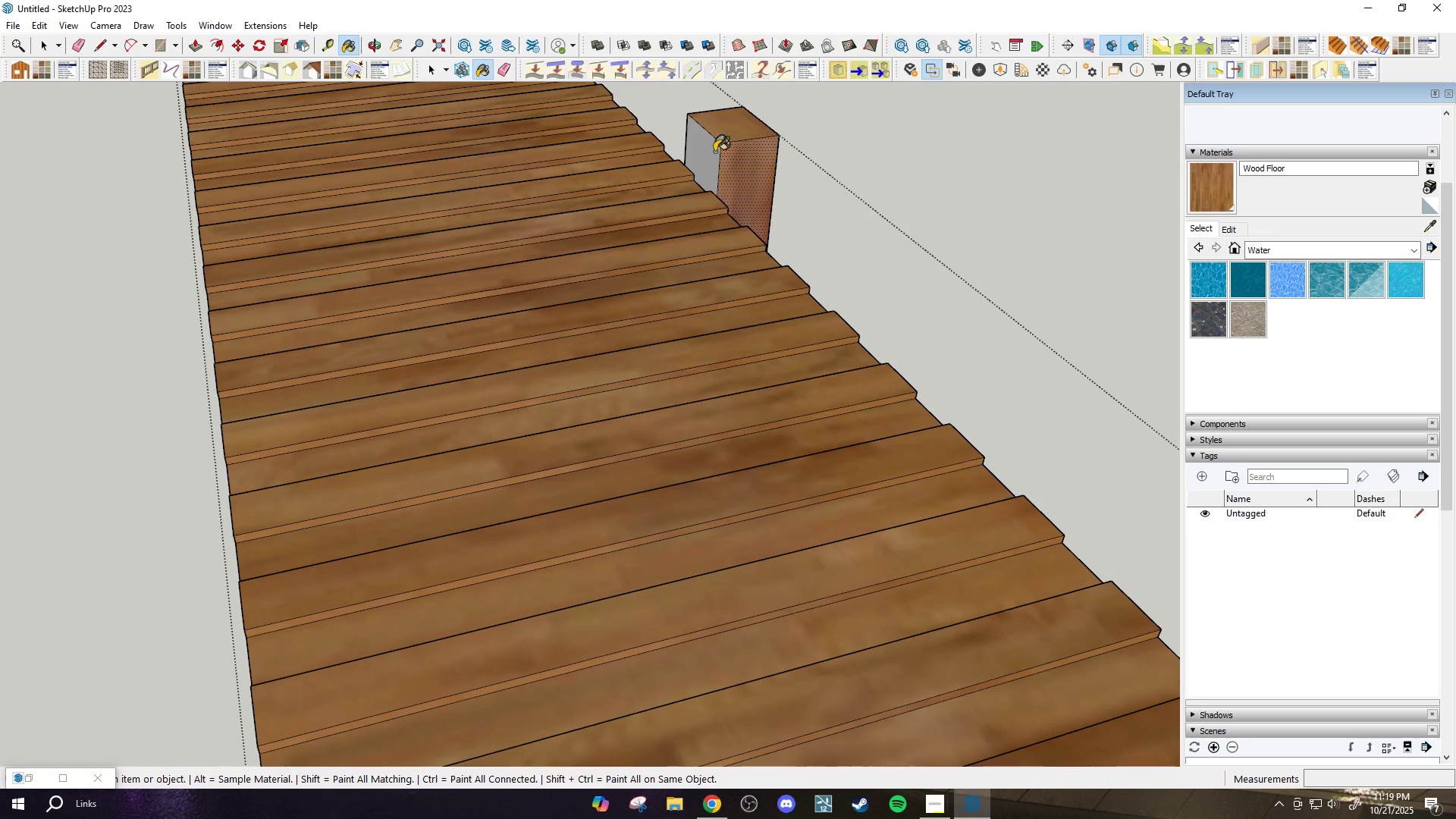 
left_click([713, 151])
 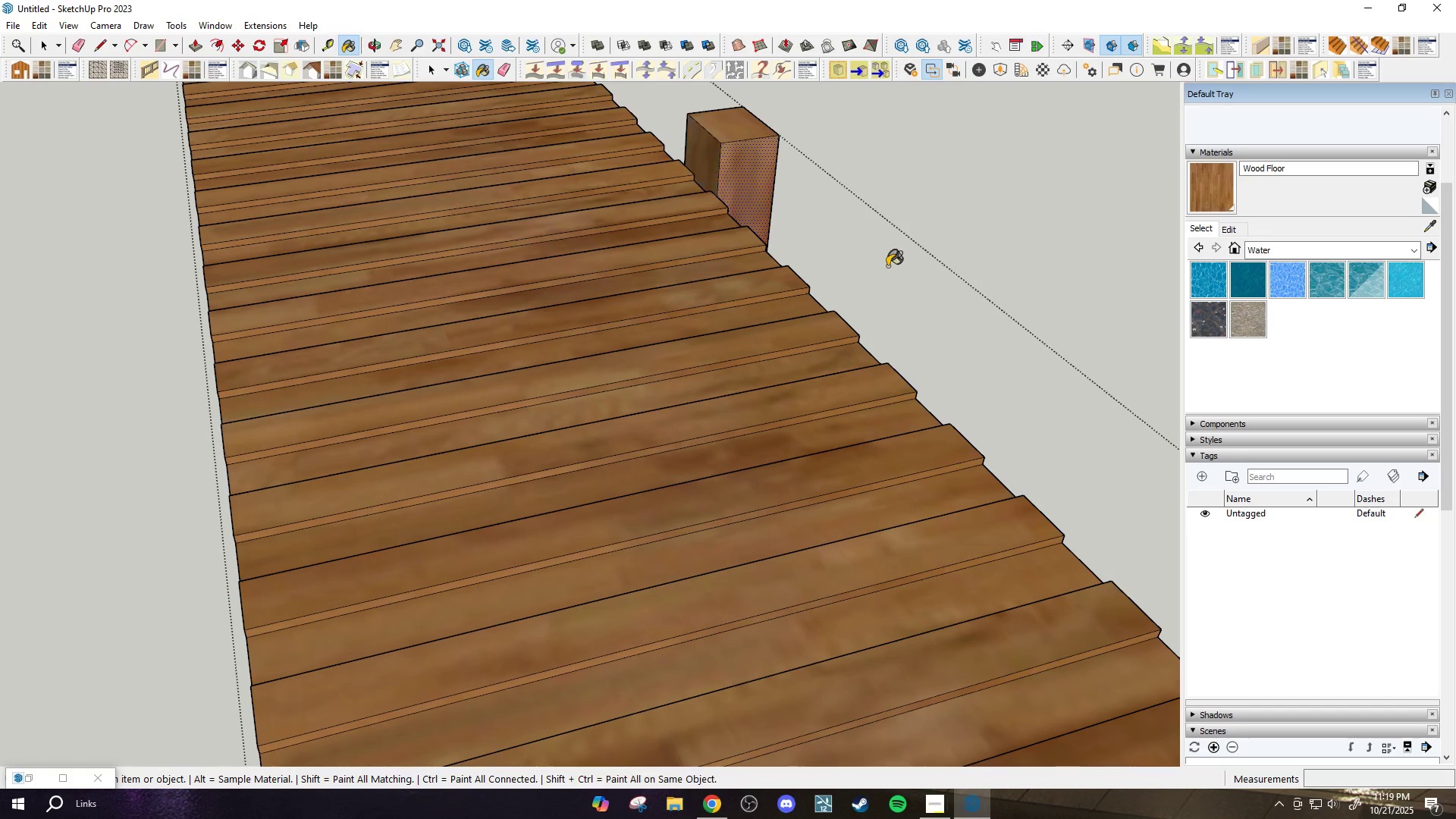 
scroll: coordinate [758, 397], scroll_direction: down, amount: 7.0
 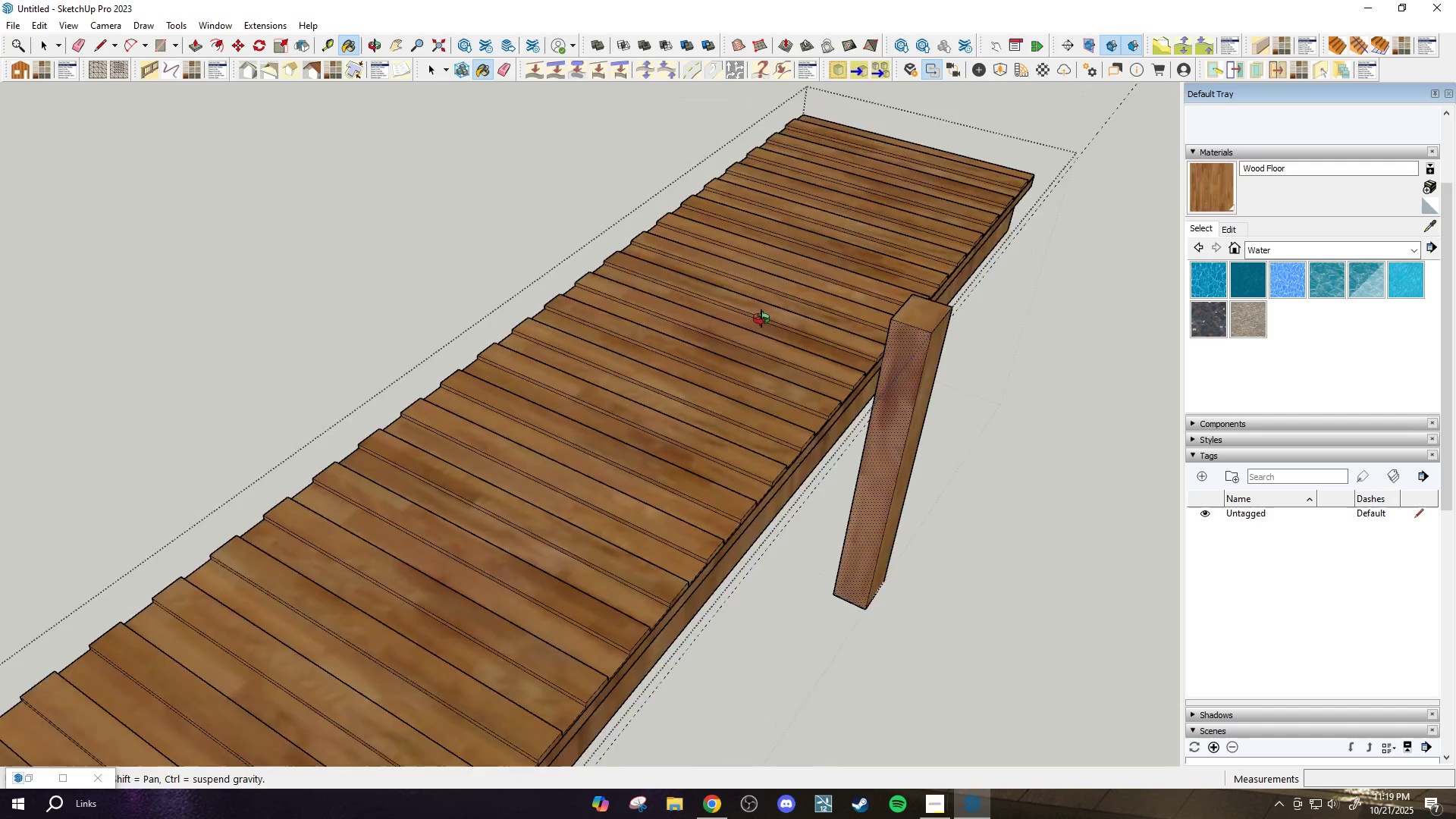 
key(Period)
 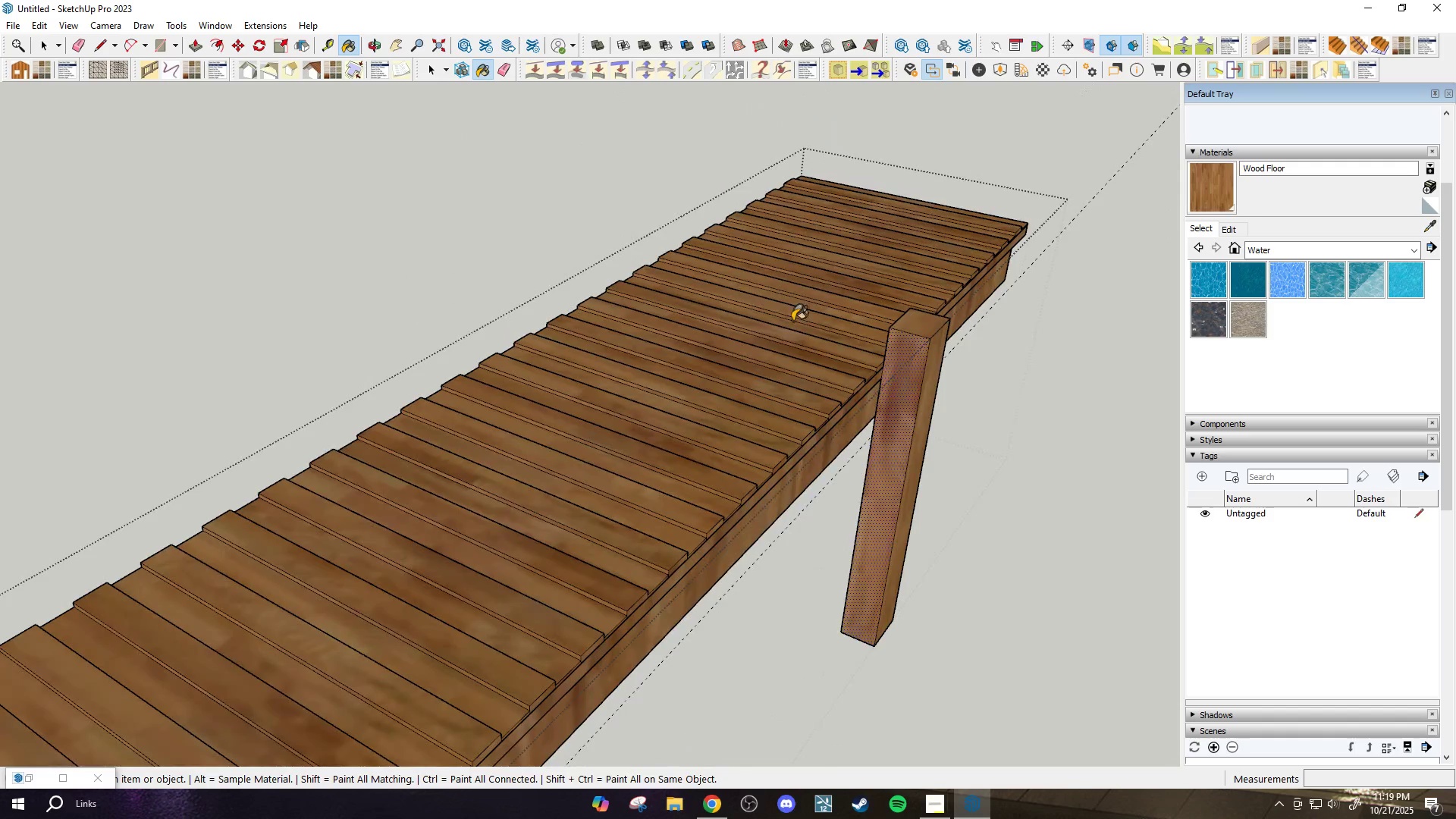 
scroll: coordinate [827, 358], scroll_direction: down, amount: 6.0
 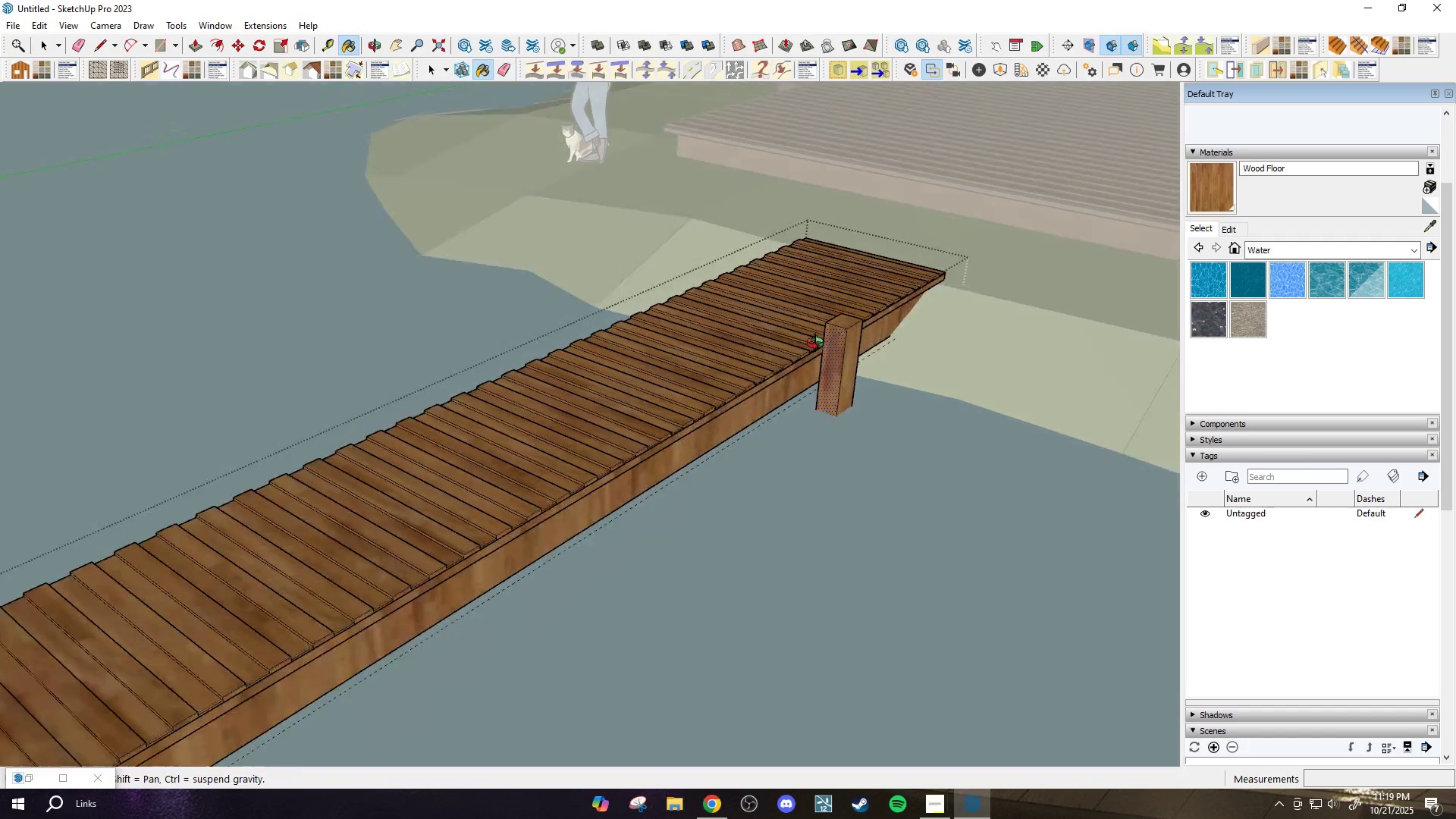 
key(Slash)
 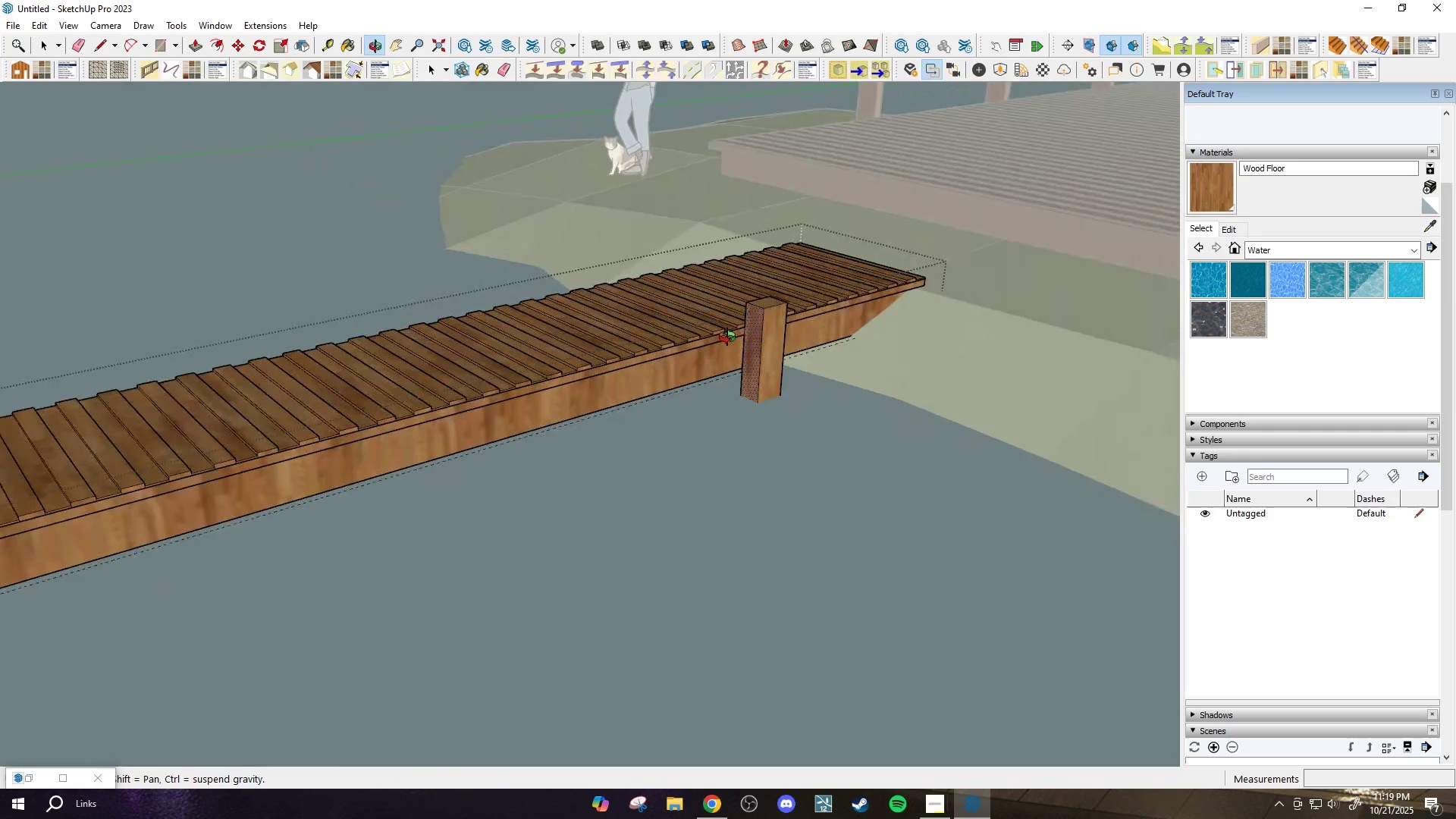 
key(Space)
 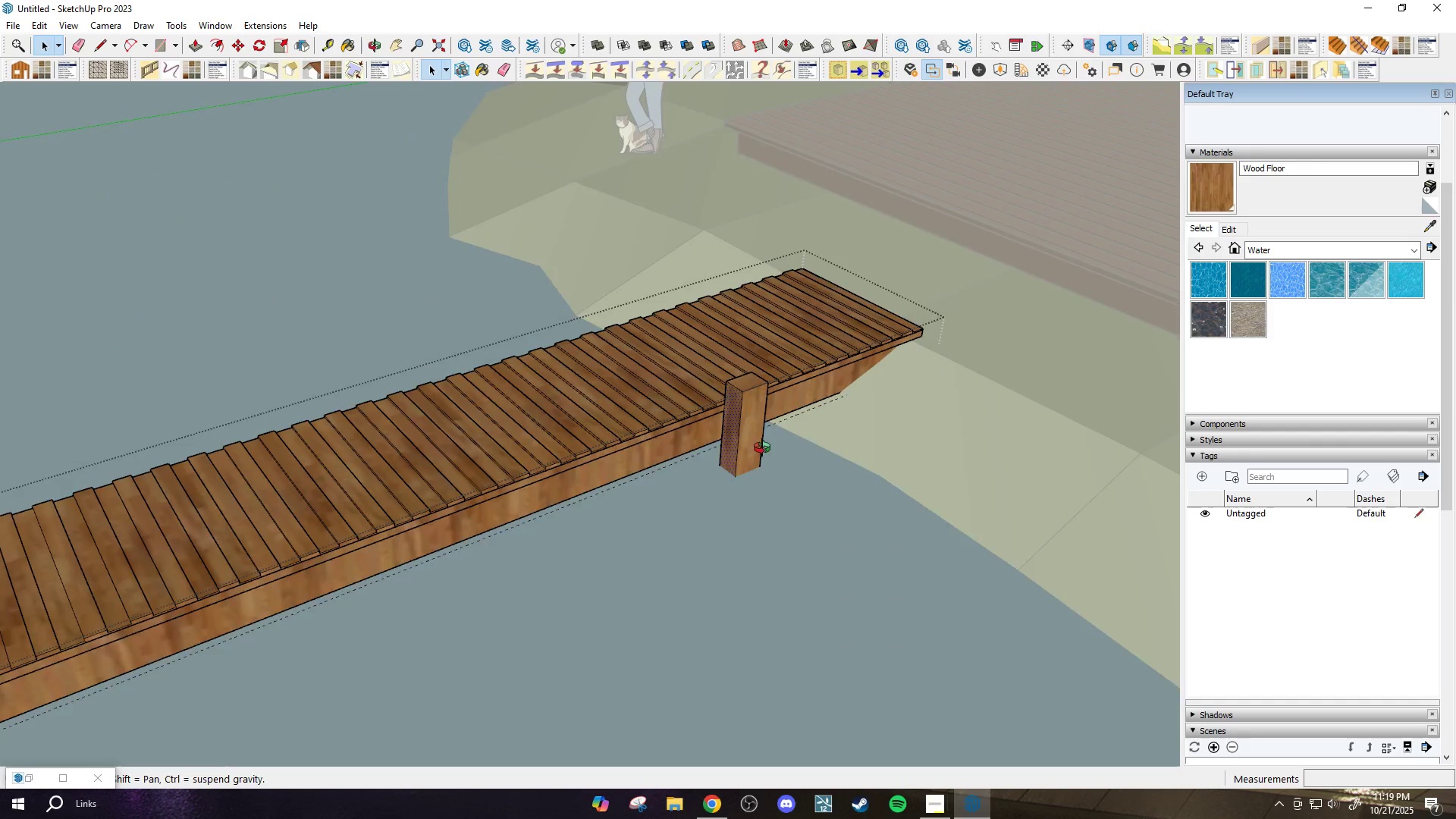 
key(Escape)
 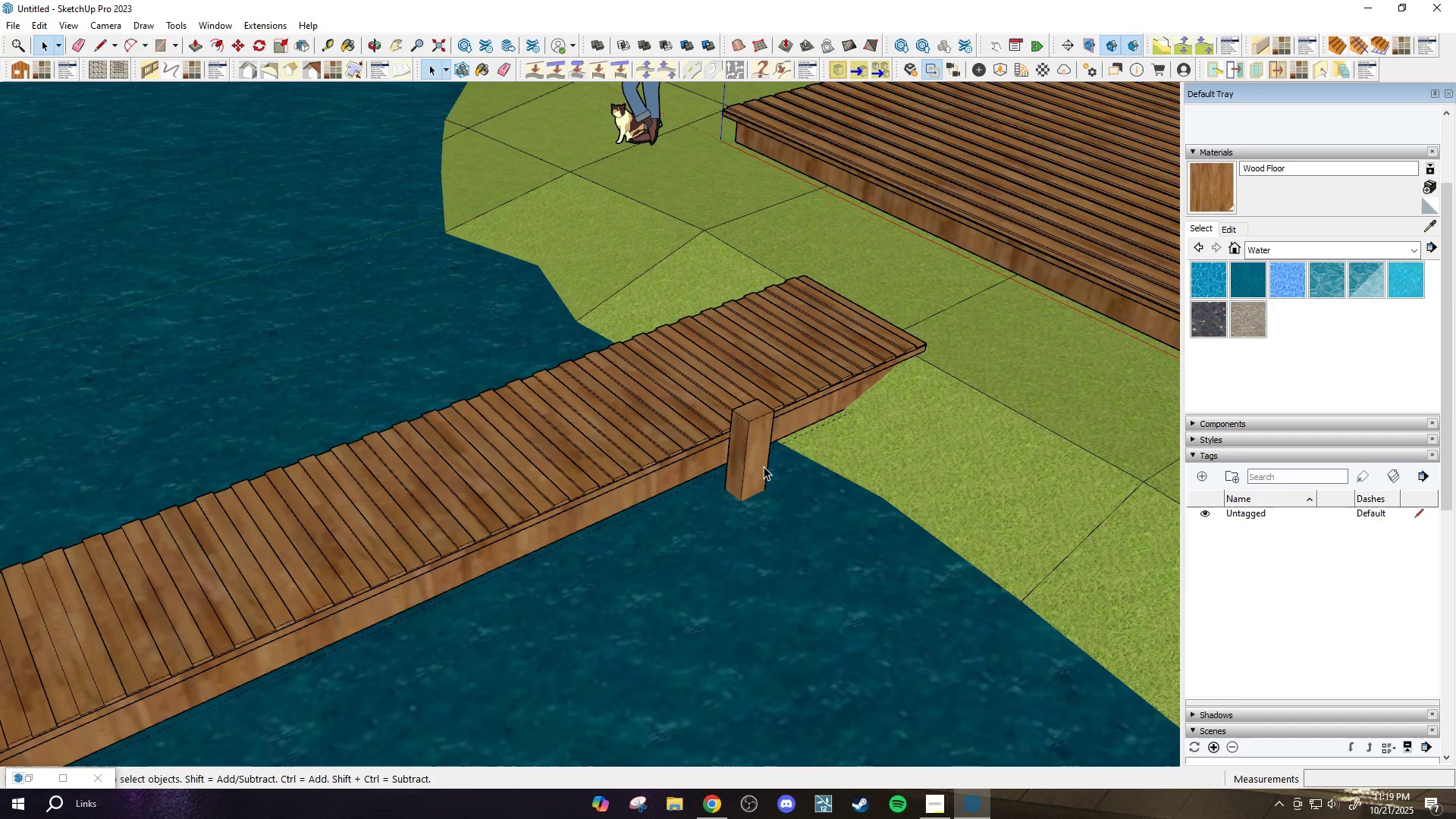 
scroll: coordinate [764, 466], scroll_direction: down, amount: 1.0
 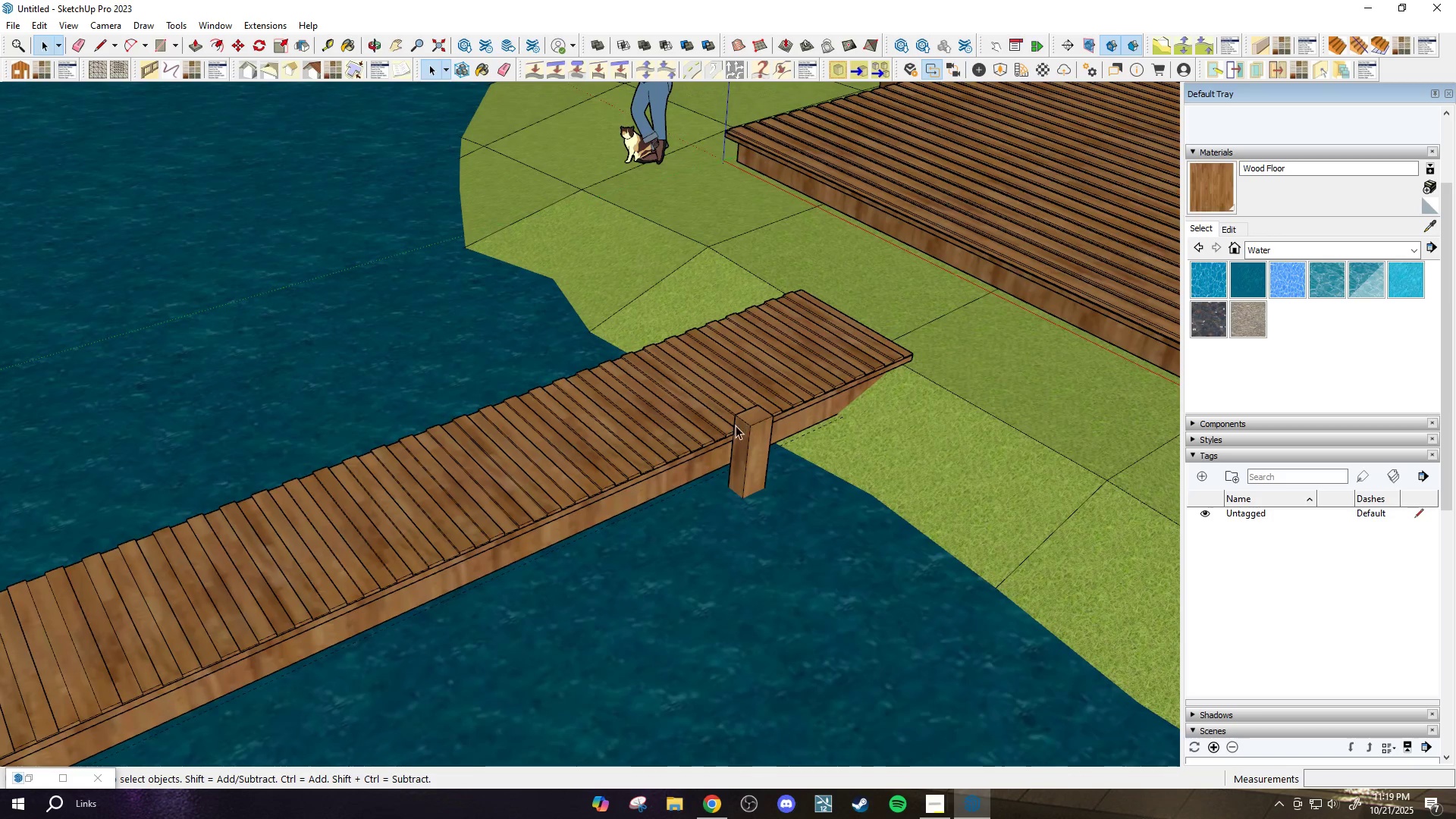 
double_click([735, 425])
 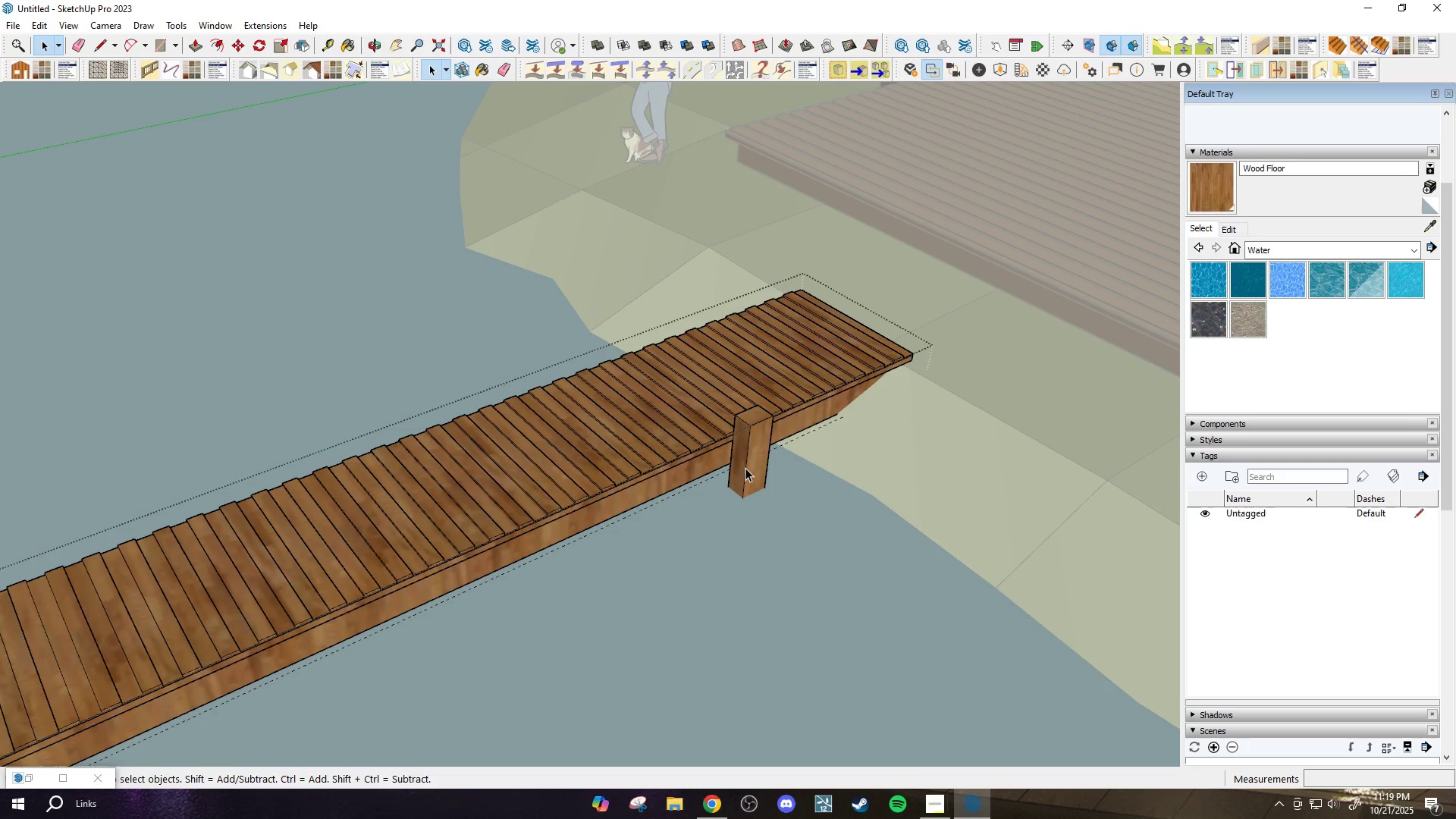 
key(Period)
 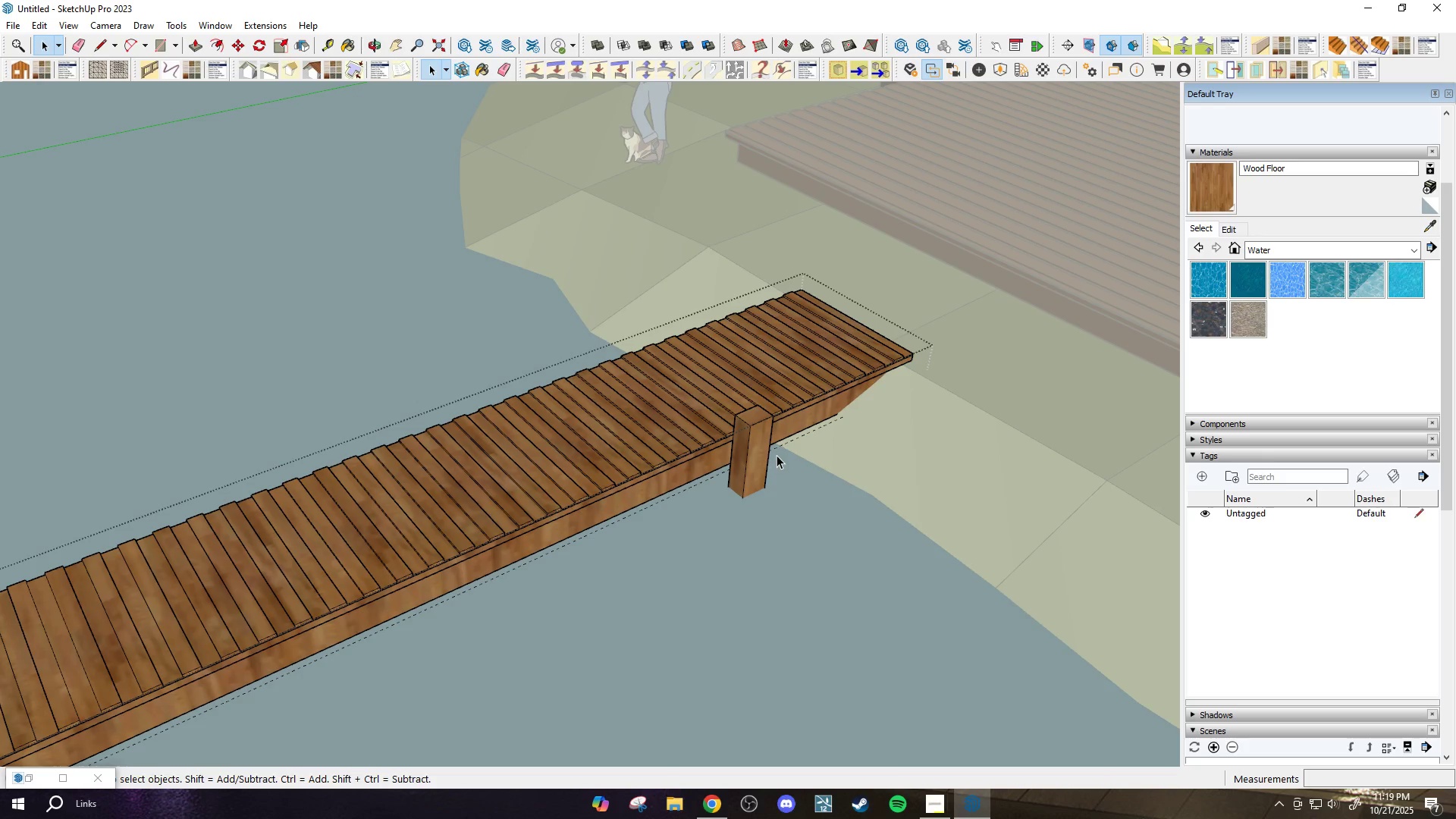 
key(Slash)
 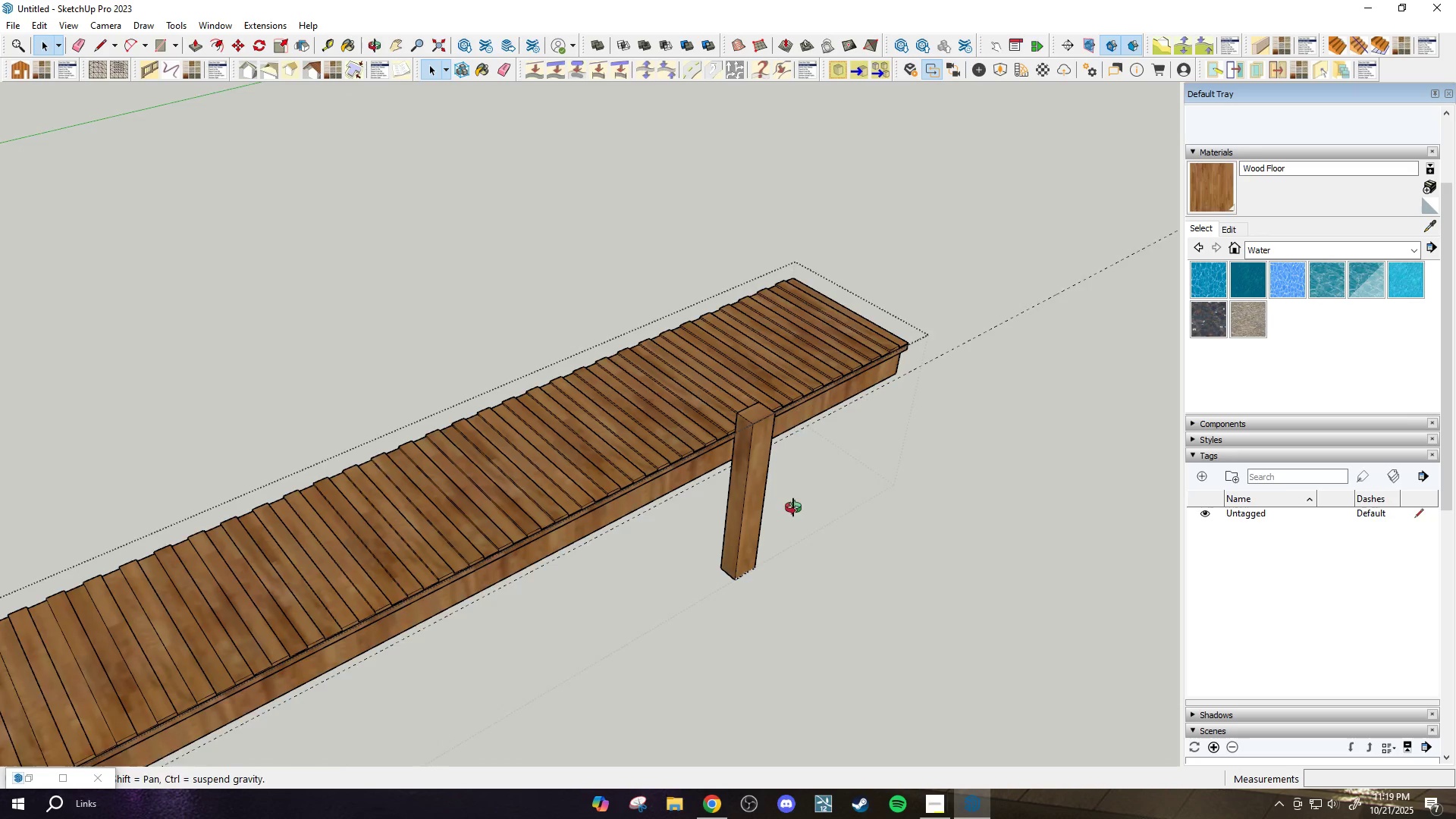 
left_click_drag(start_coordinate=[804, 526], to_coordinate=[697, 626])
 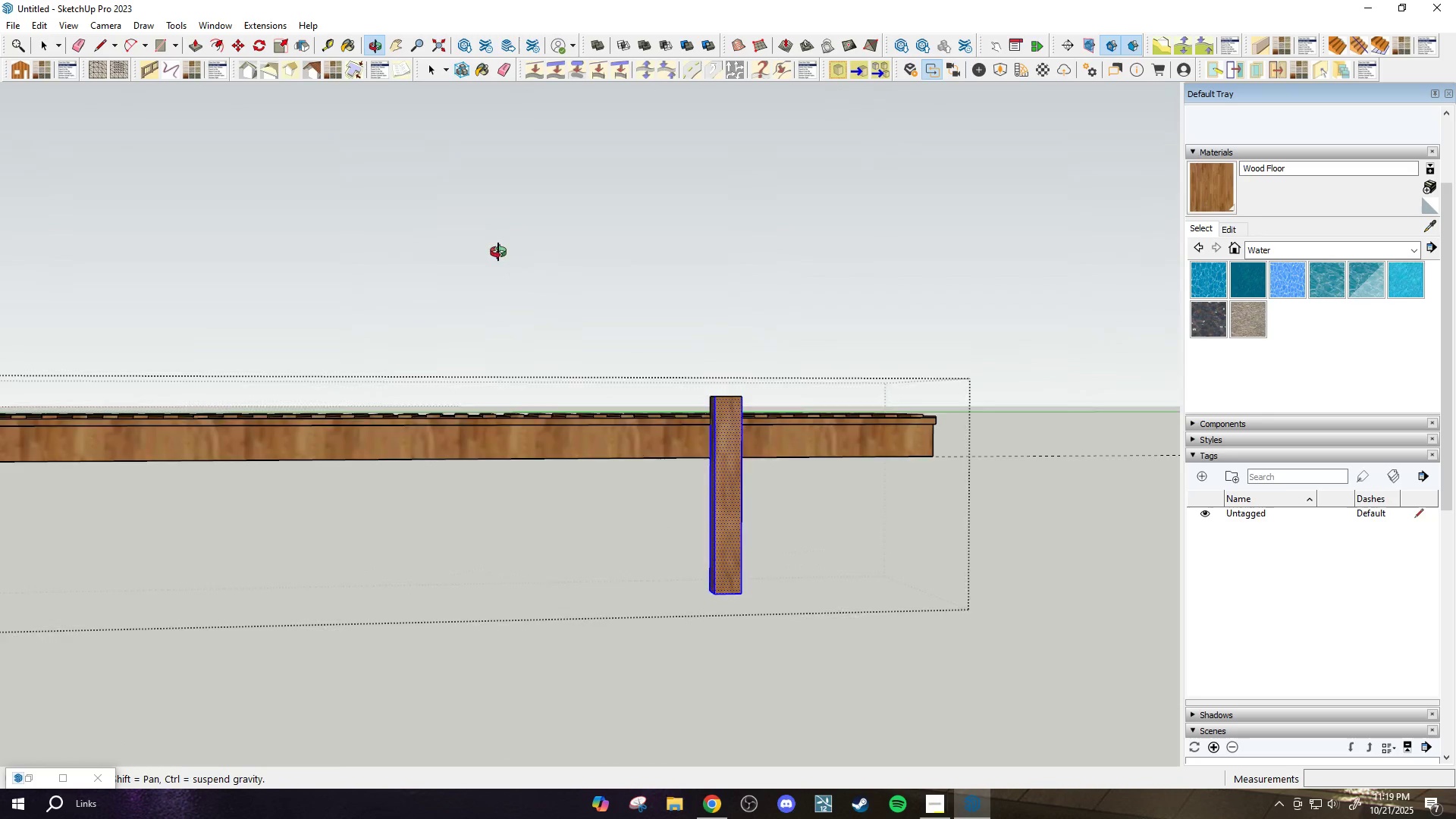 
scroll: coordinate [701, 384], scroll_direction: up, amount: 2.0
 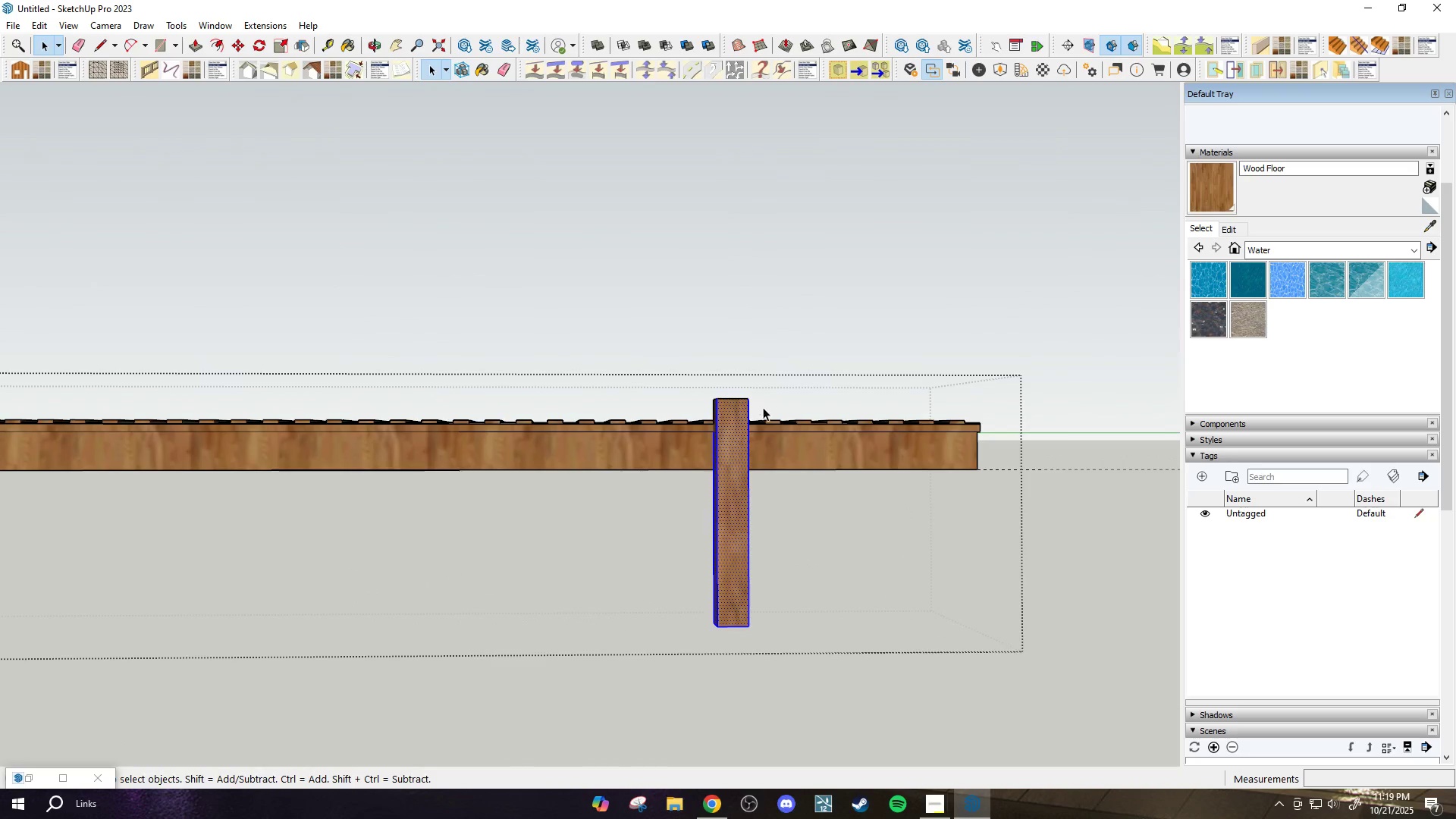 
hold_key(key=ControlLeft, duration=0.5)
left_click_drag(start_coordinate=[758, 406], to_coordinate=[652, 370])
 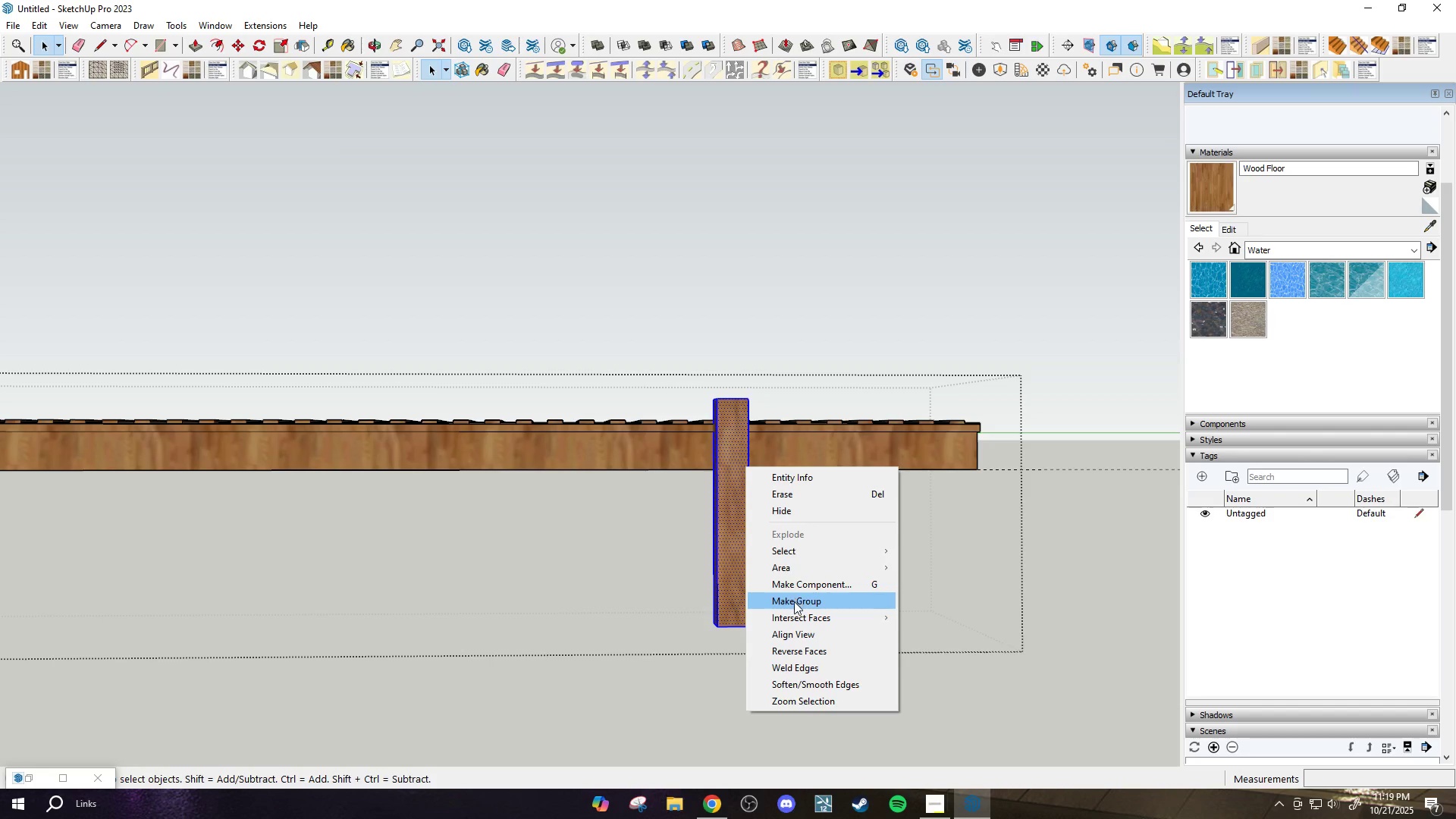 
left_click([794, 605])
 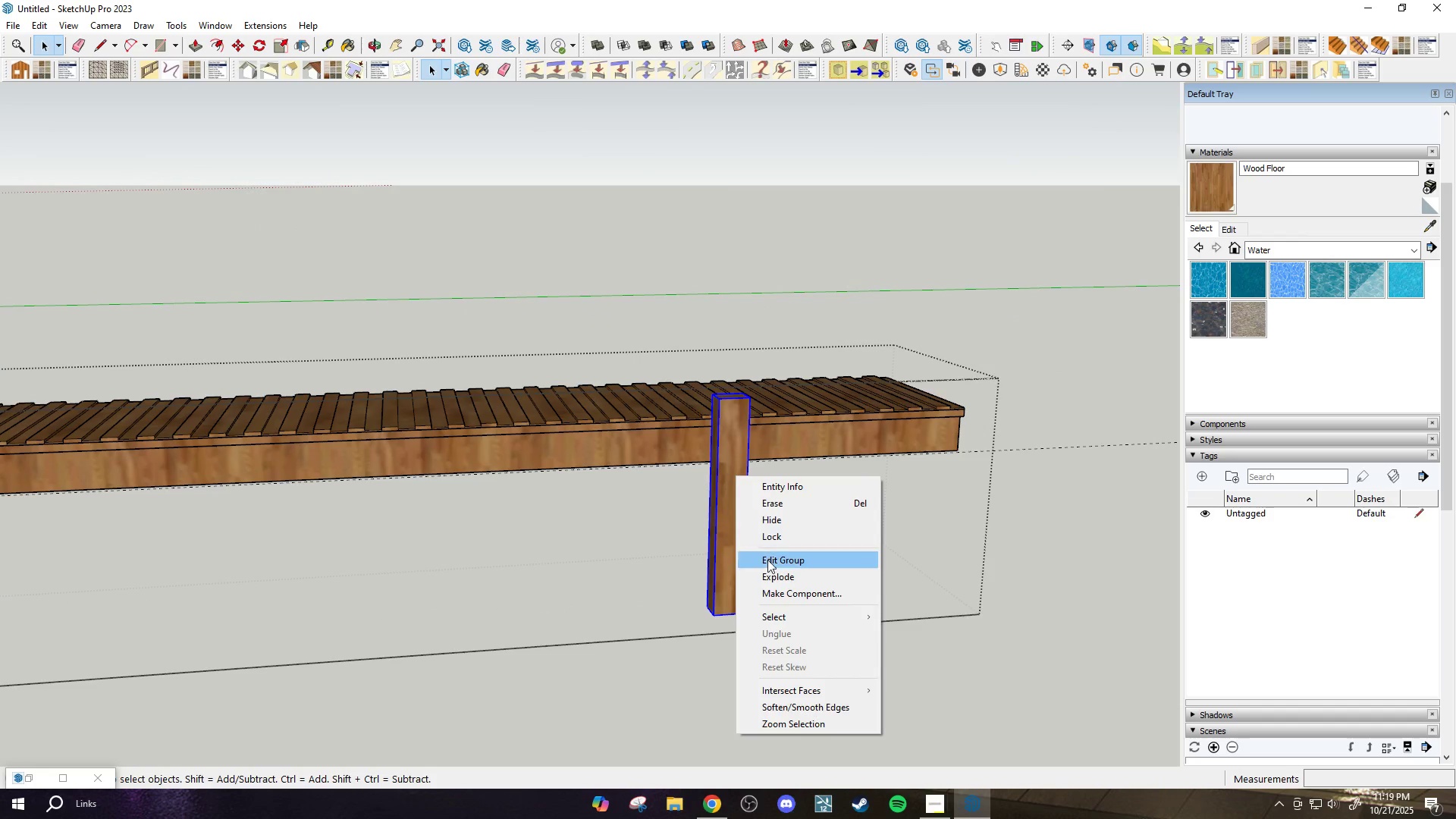 
left_click([777, 599])
 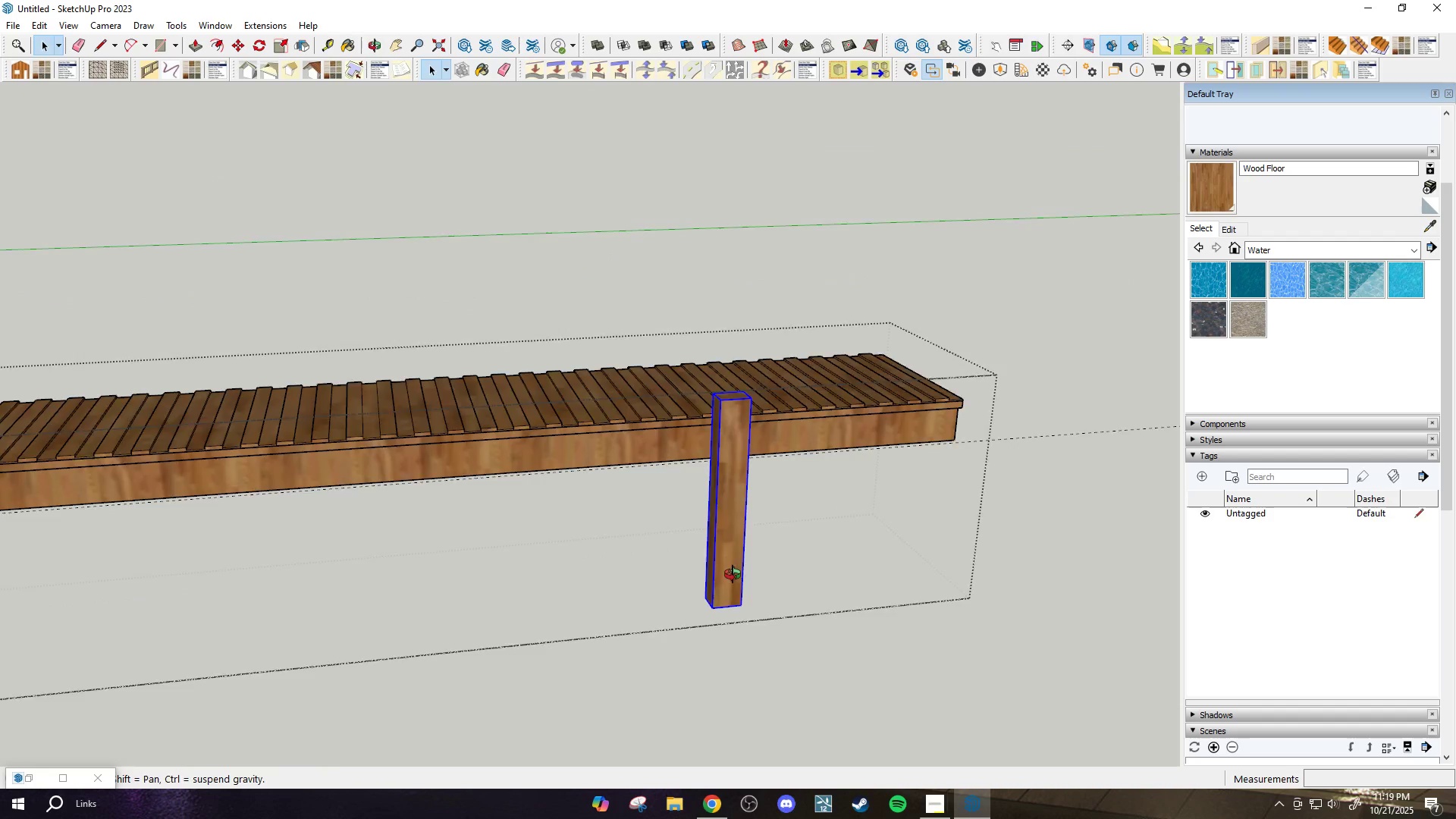 
scroll: coordinate [723, 511], scroll_direction: down, amount: 2.0
 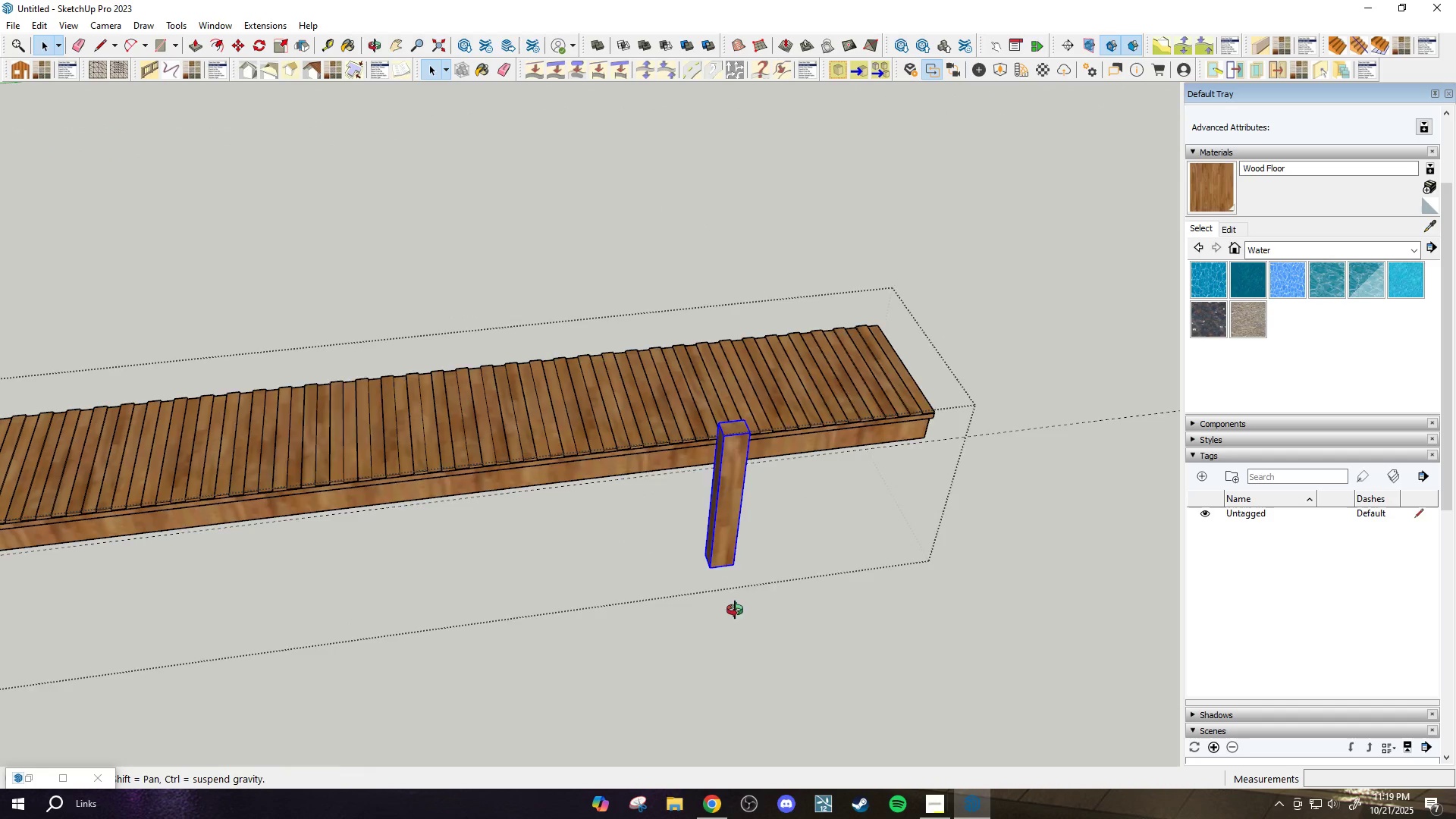 
key(M)
 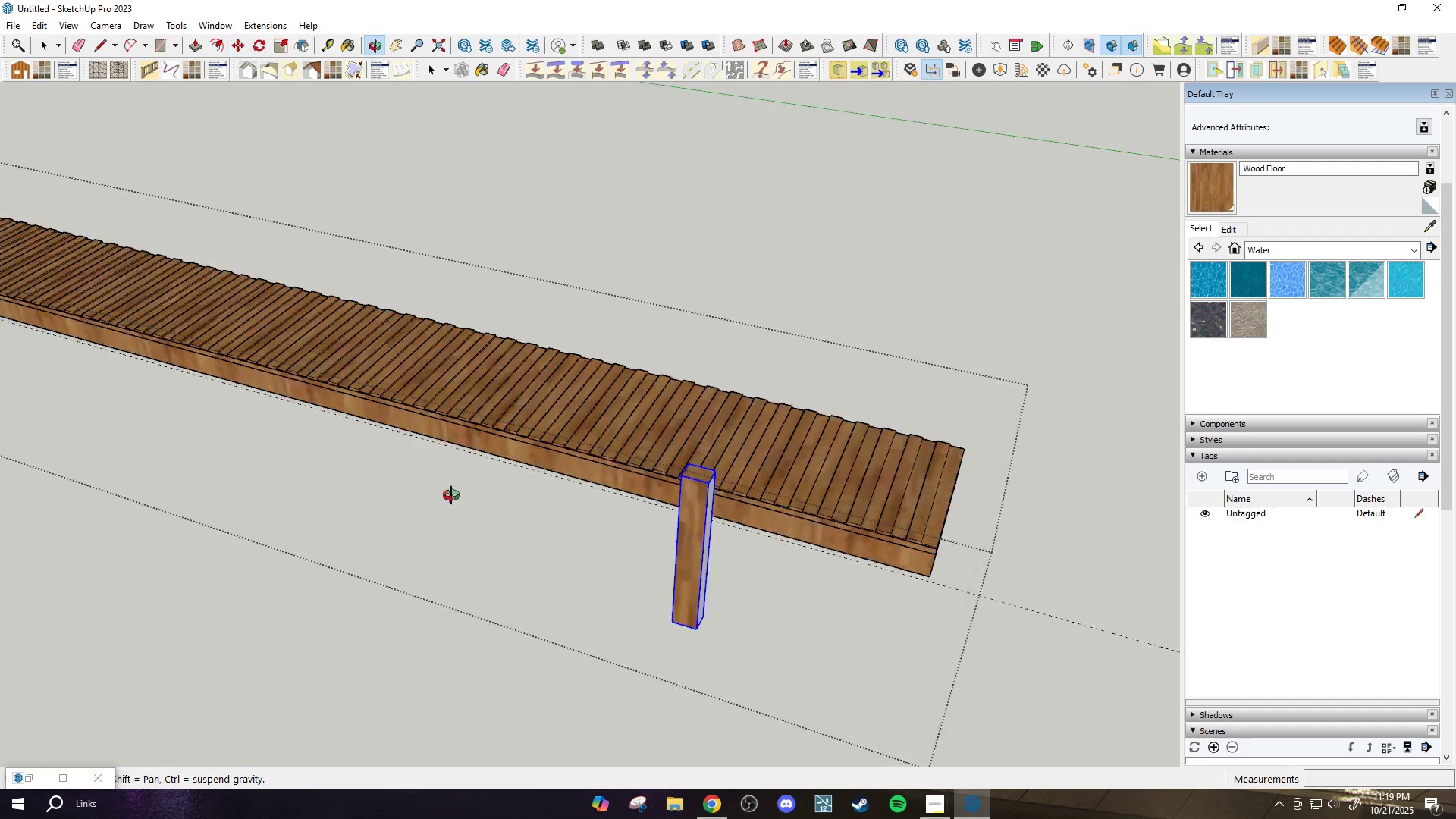 
scroll: coordinate [619, 568], scroll_direction: none, amount: 0.0
 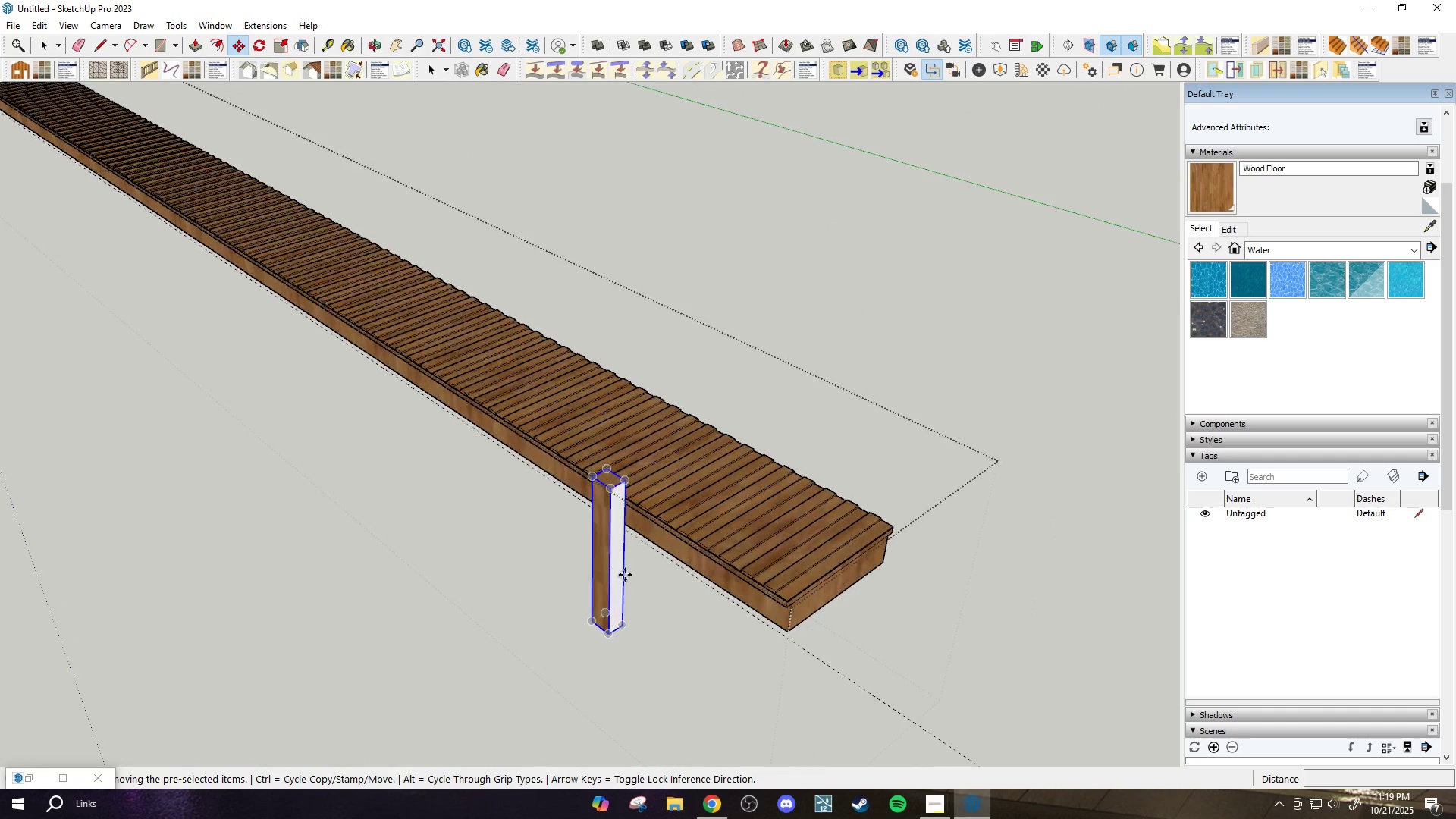 
key(Space)
 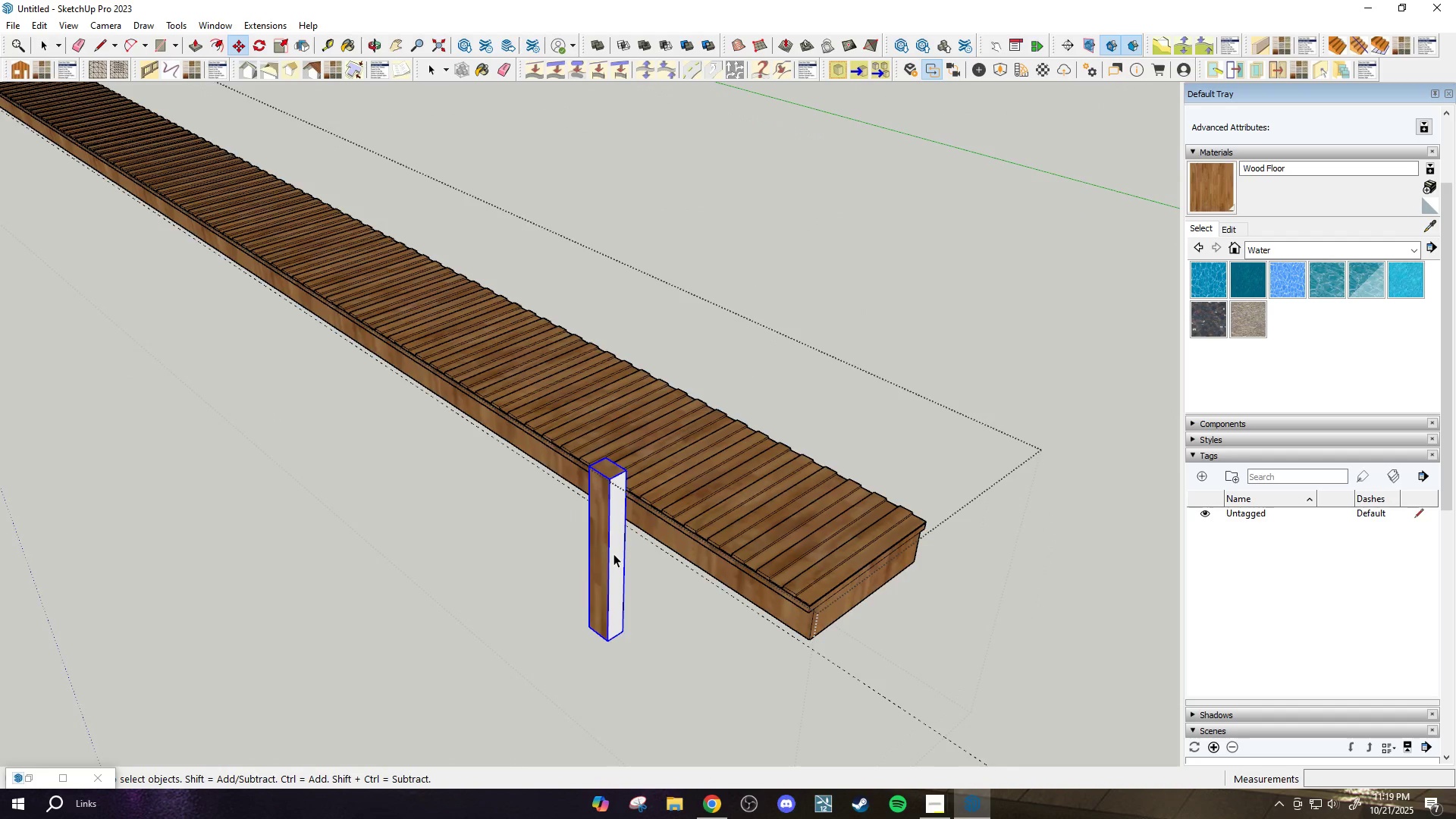 
double_click([613, 554])
 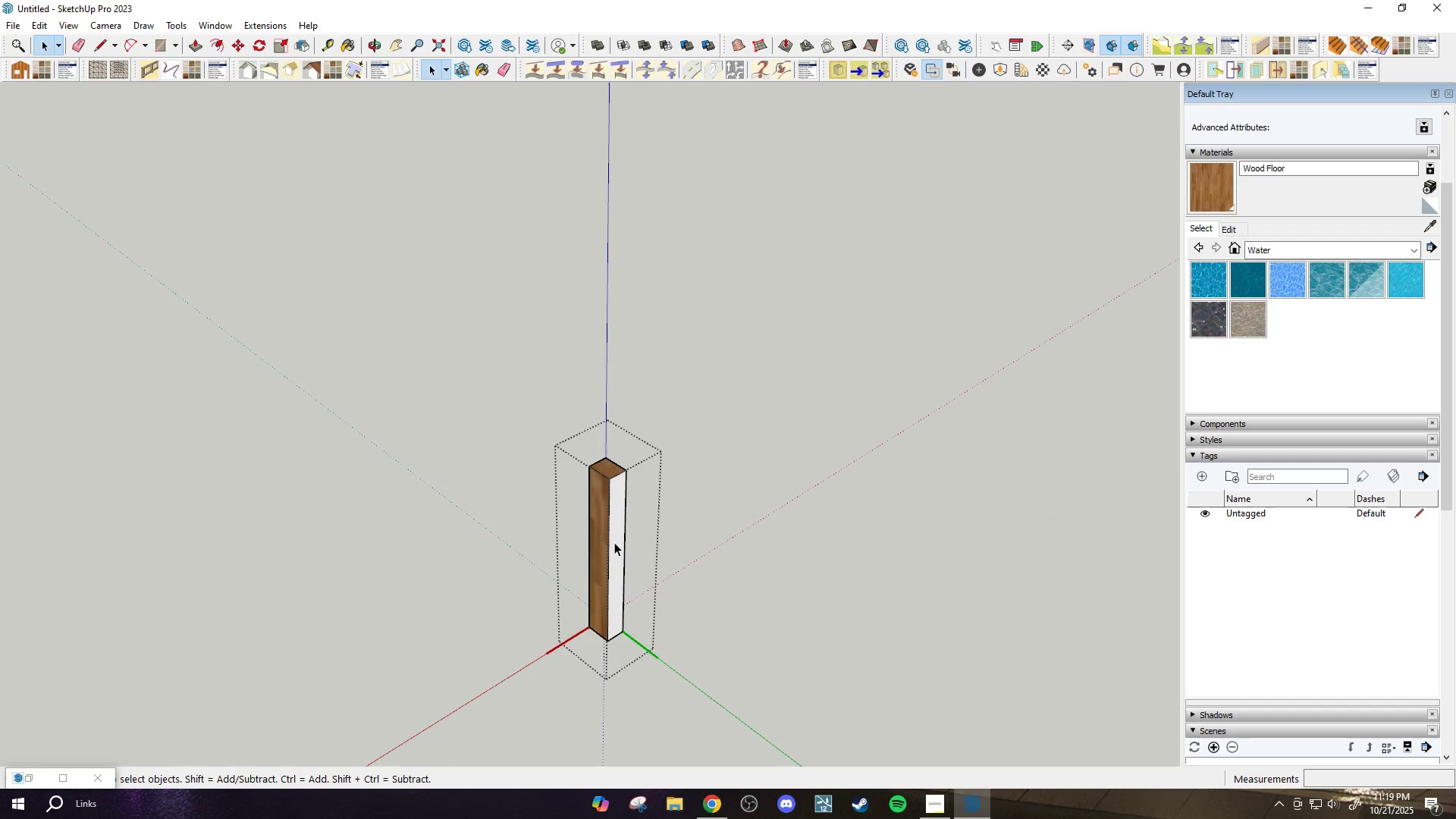 
triple_click([614, 542])
 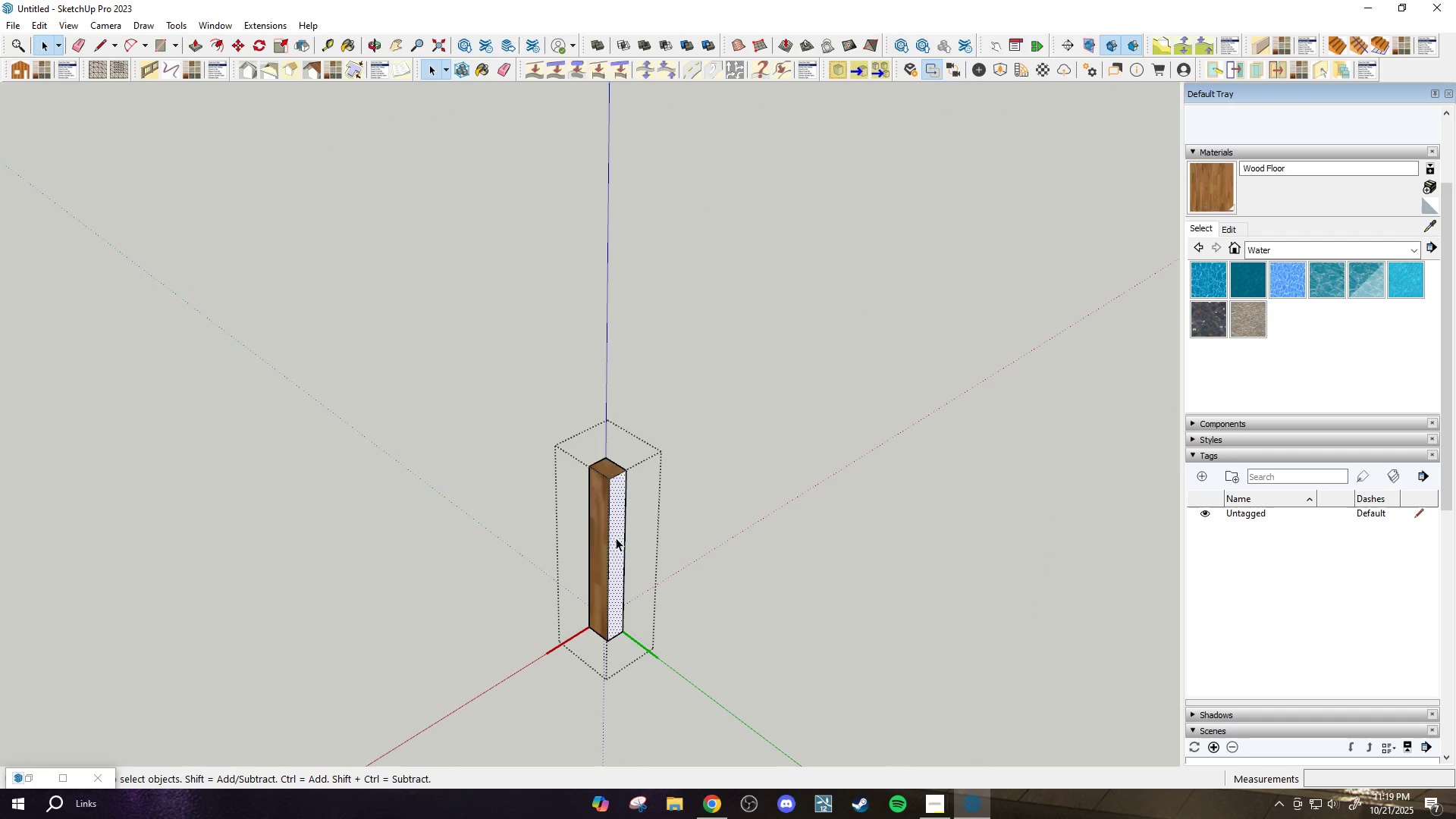 
key(B)
 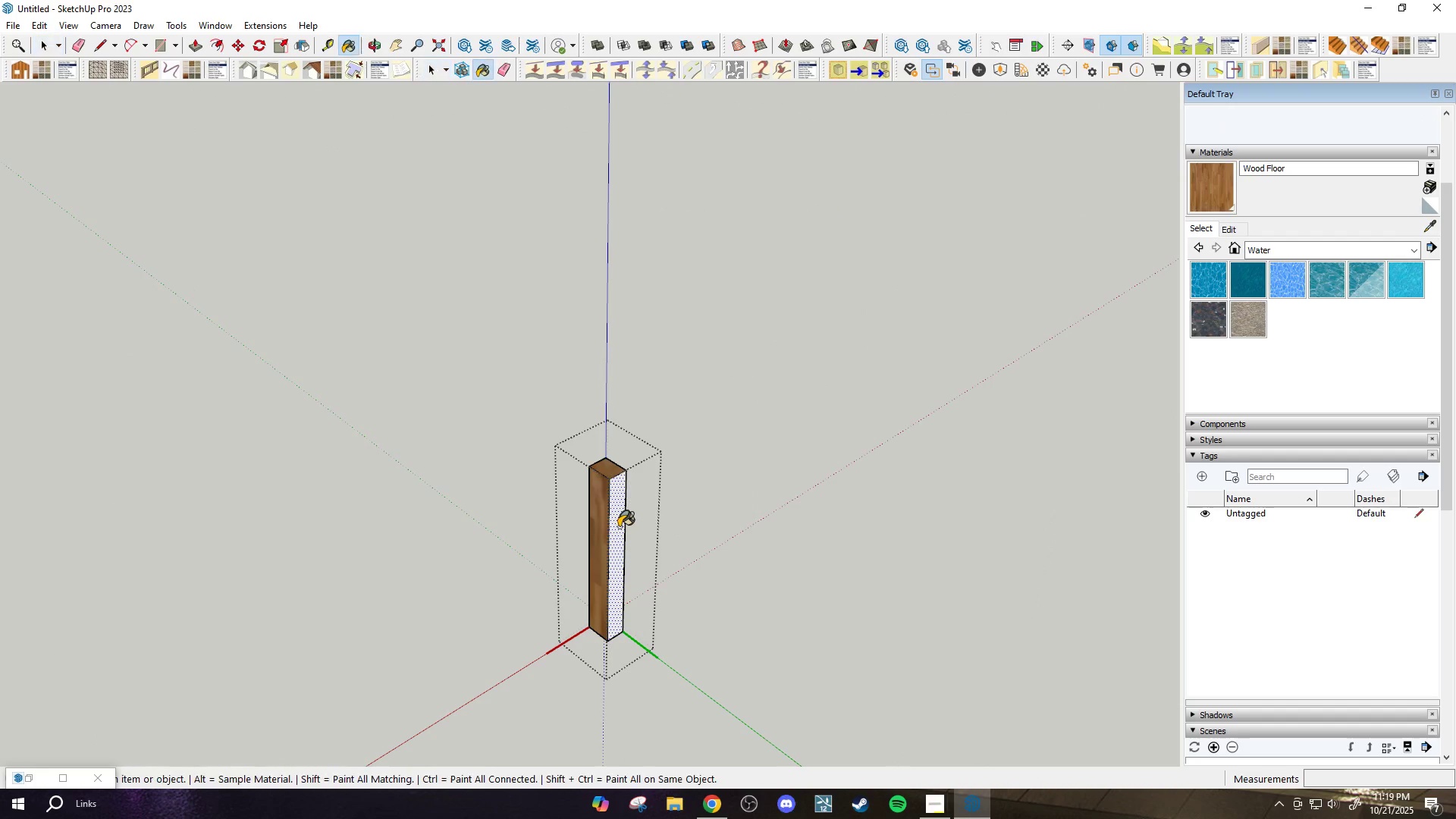 
left_click([619, 527])
 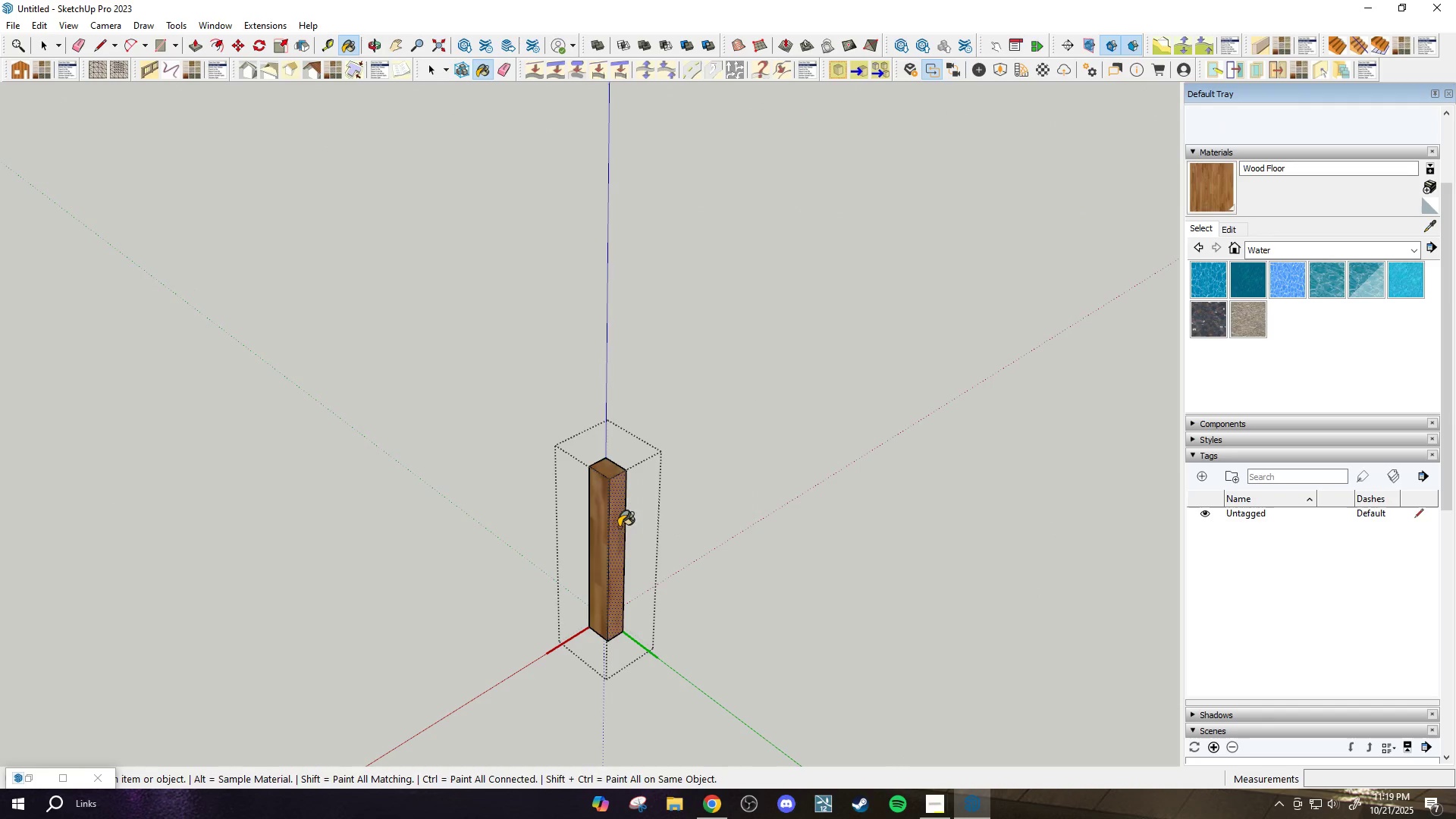 
key(Space)
 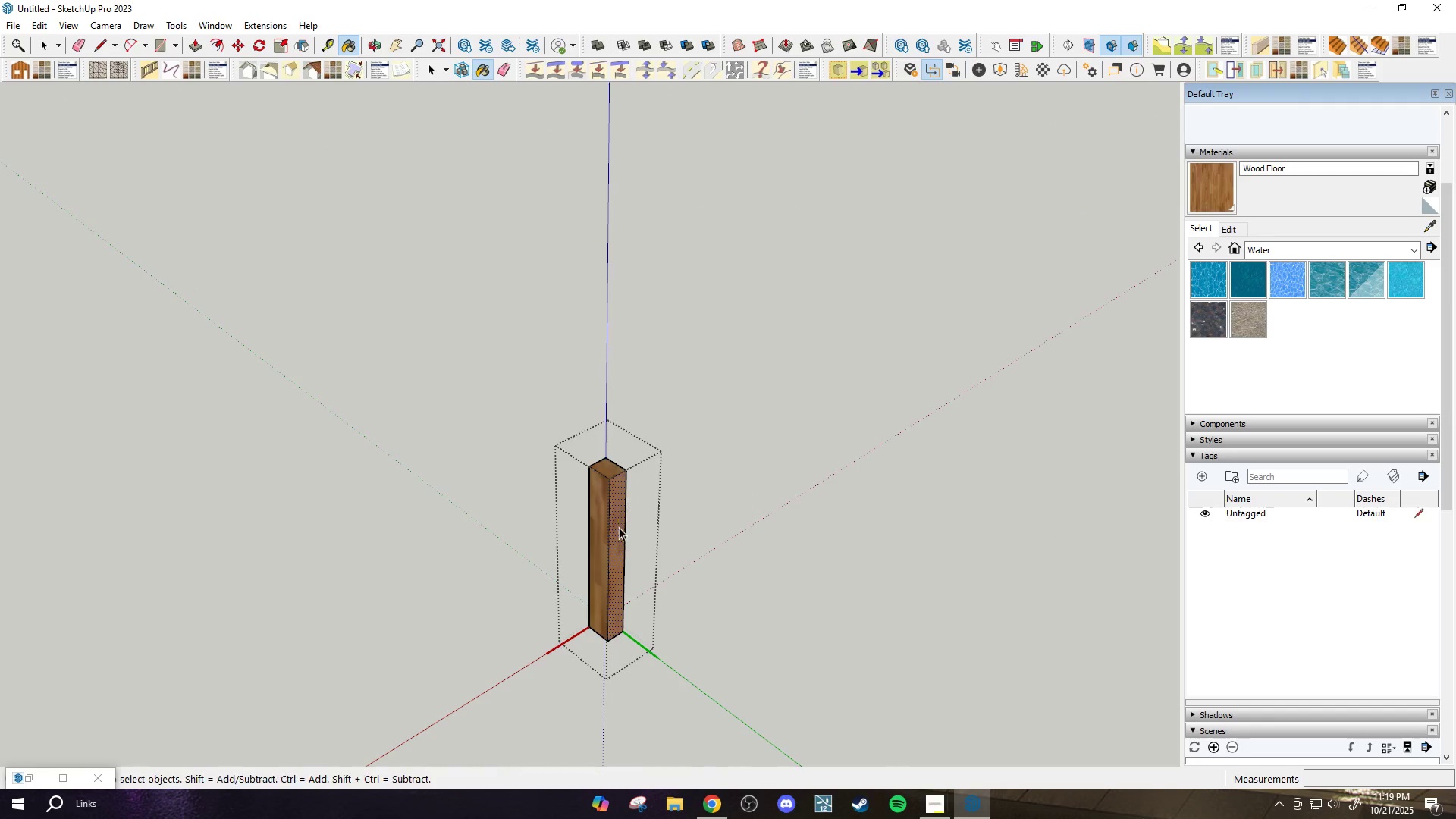 
key(Escape)
 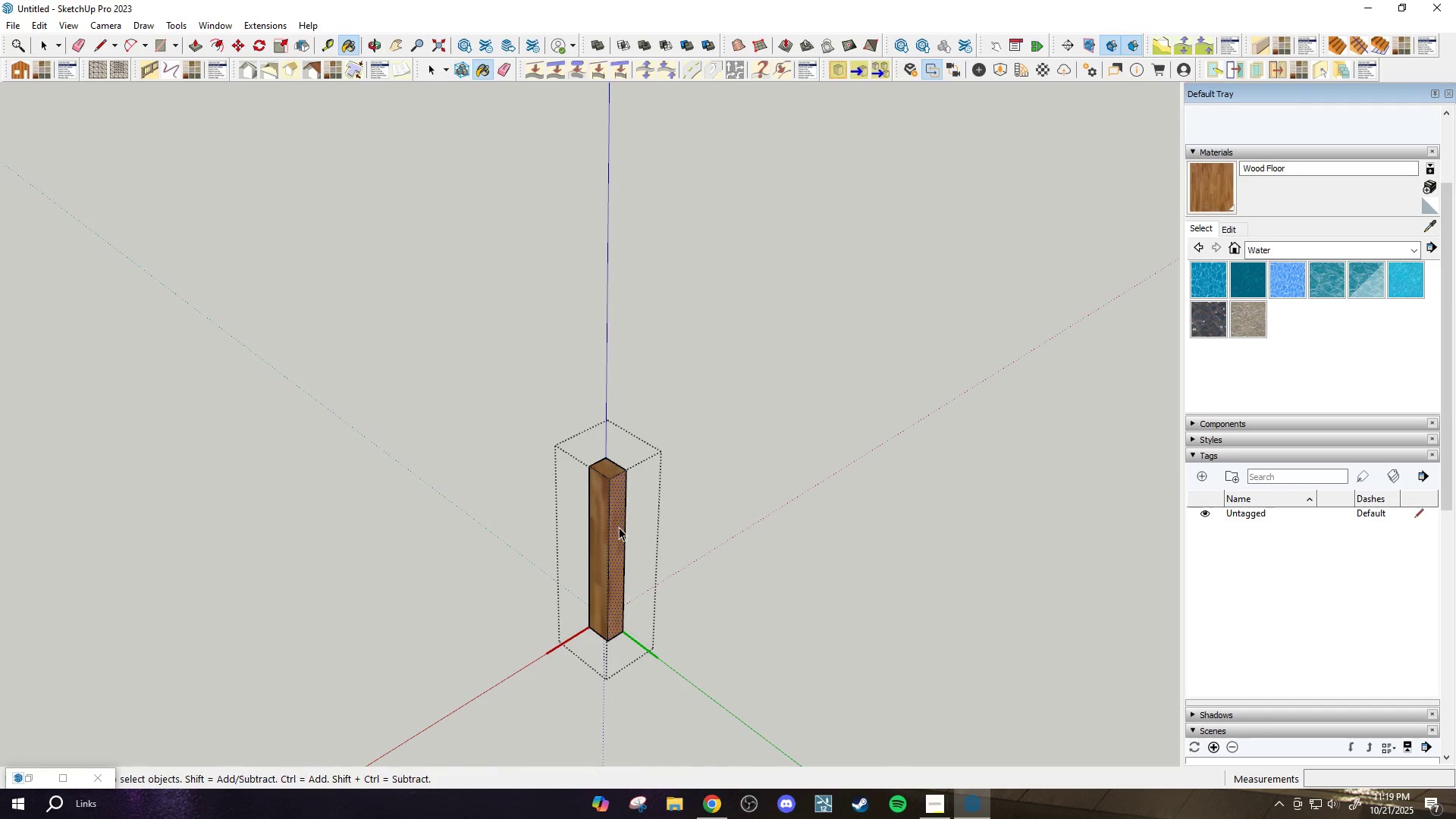 
scroll: coordinate [619, 527], scroll_direction: down, amount: 2.0
 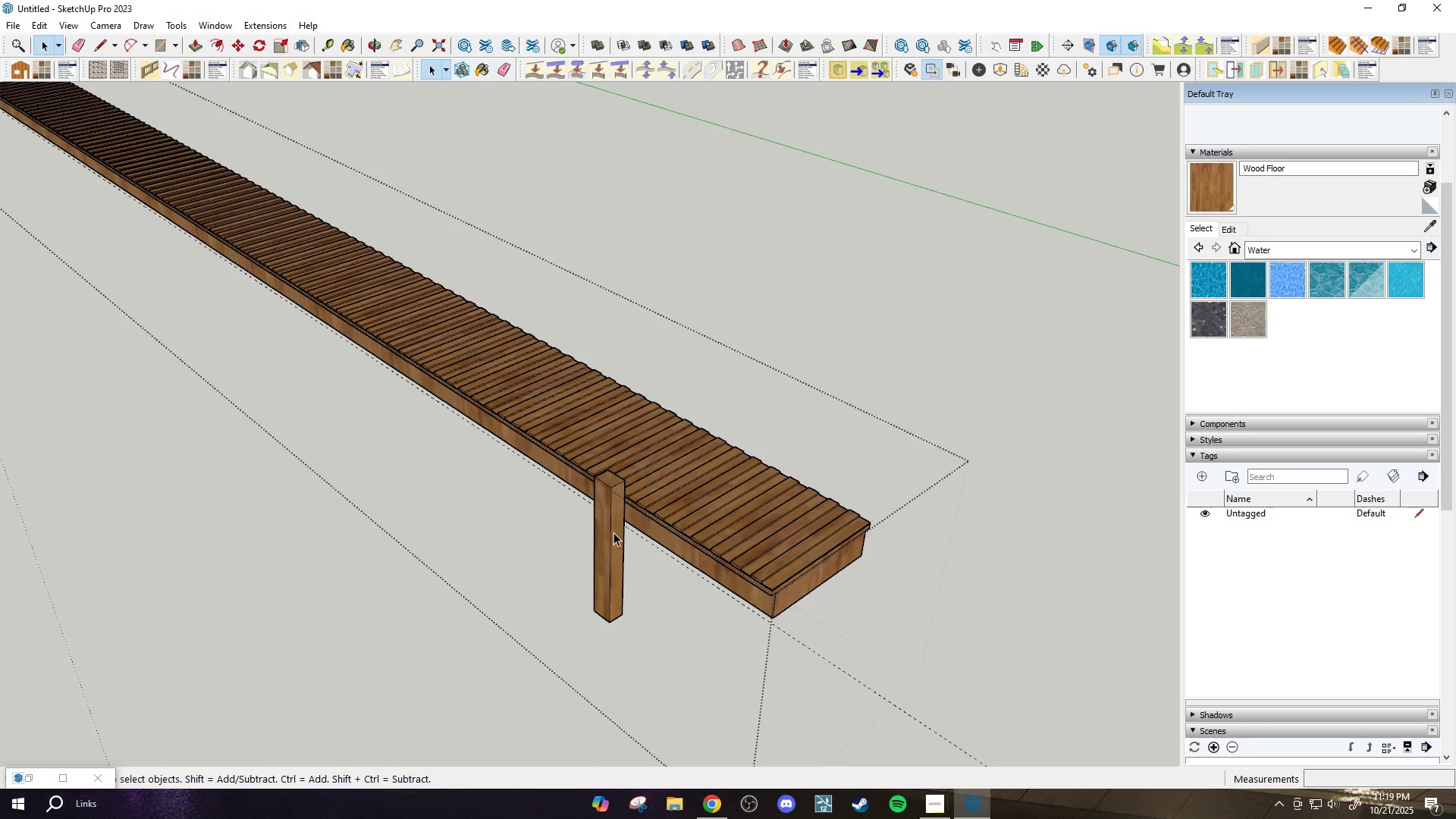 
left_click([611, 534])
 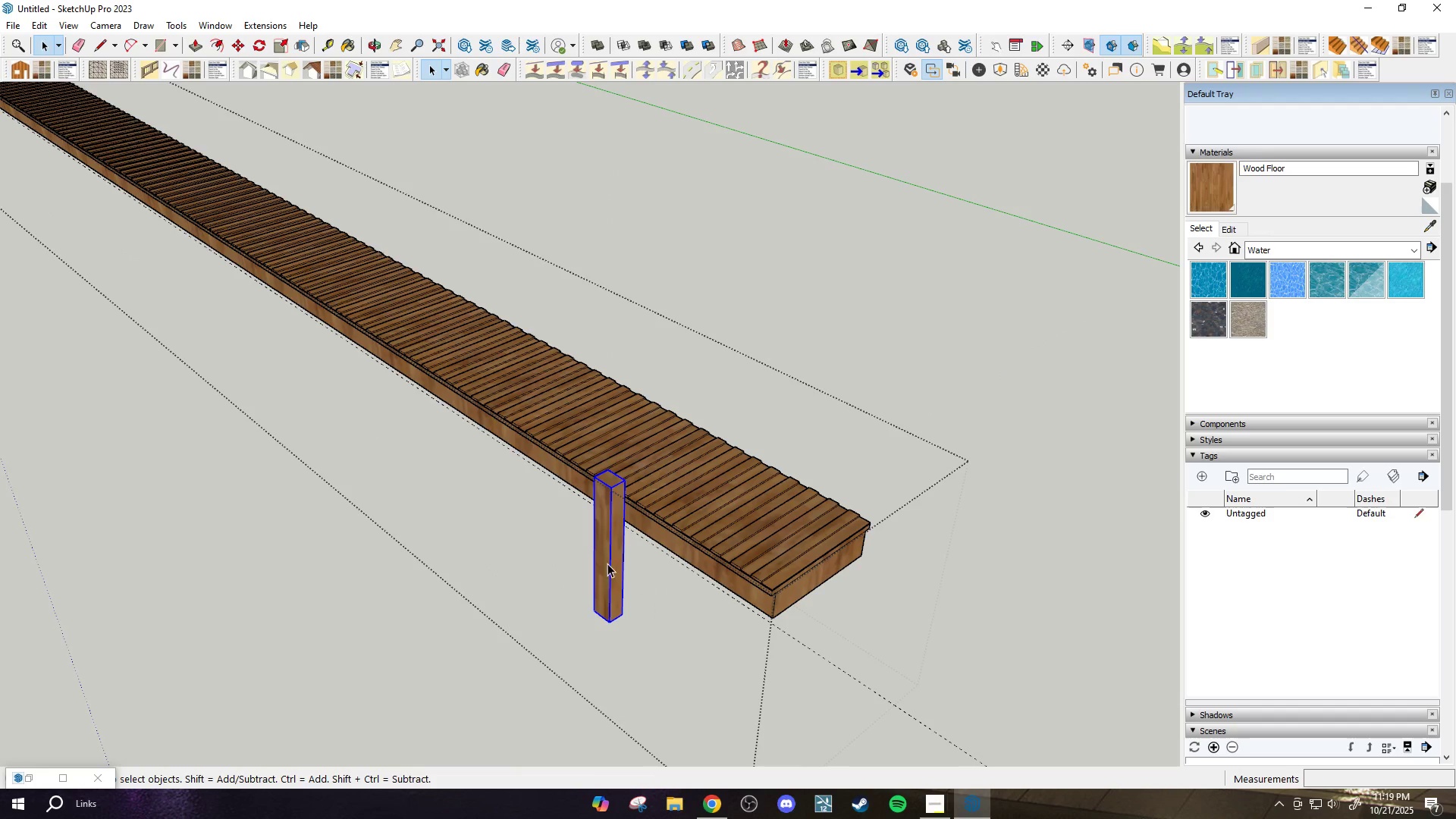 
key(M)
 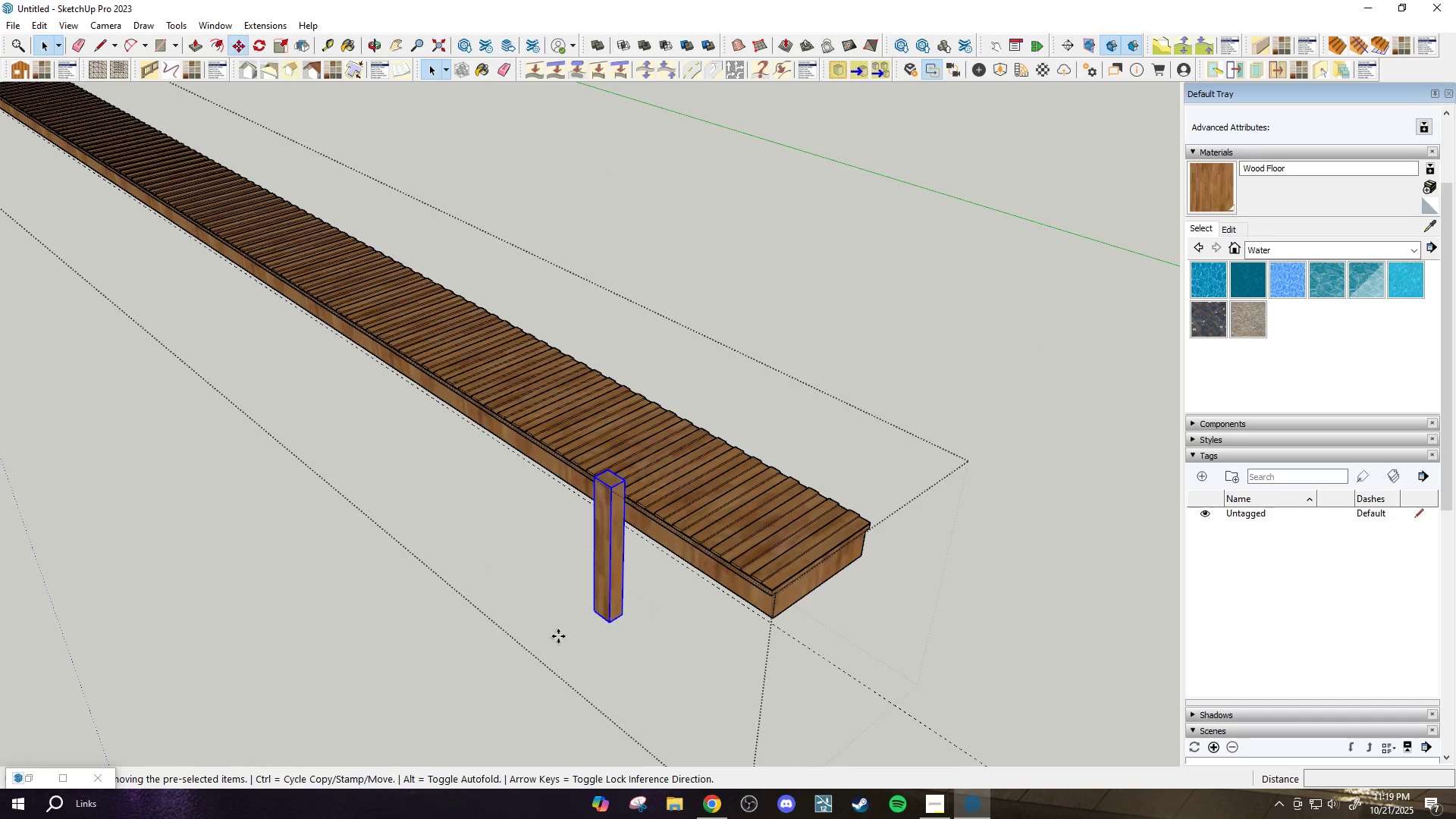 
key(Control+ControlLeft)
 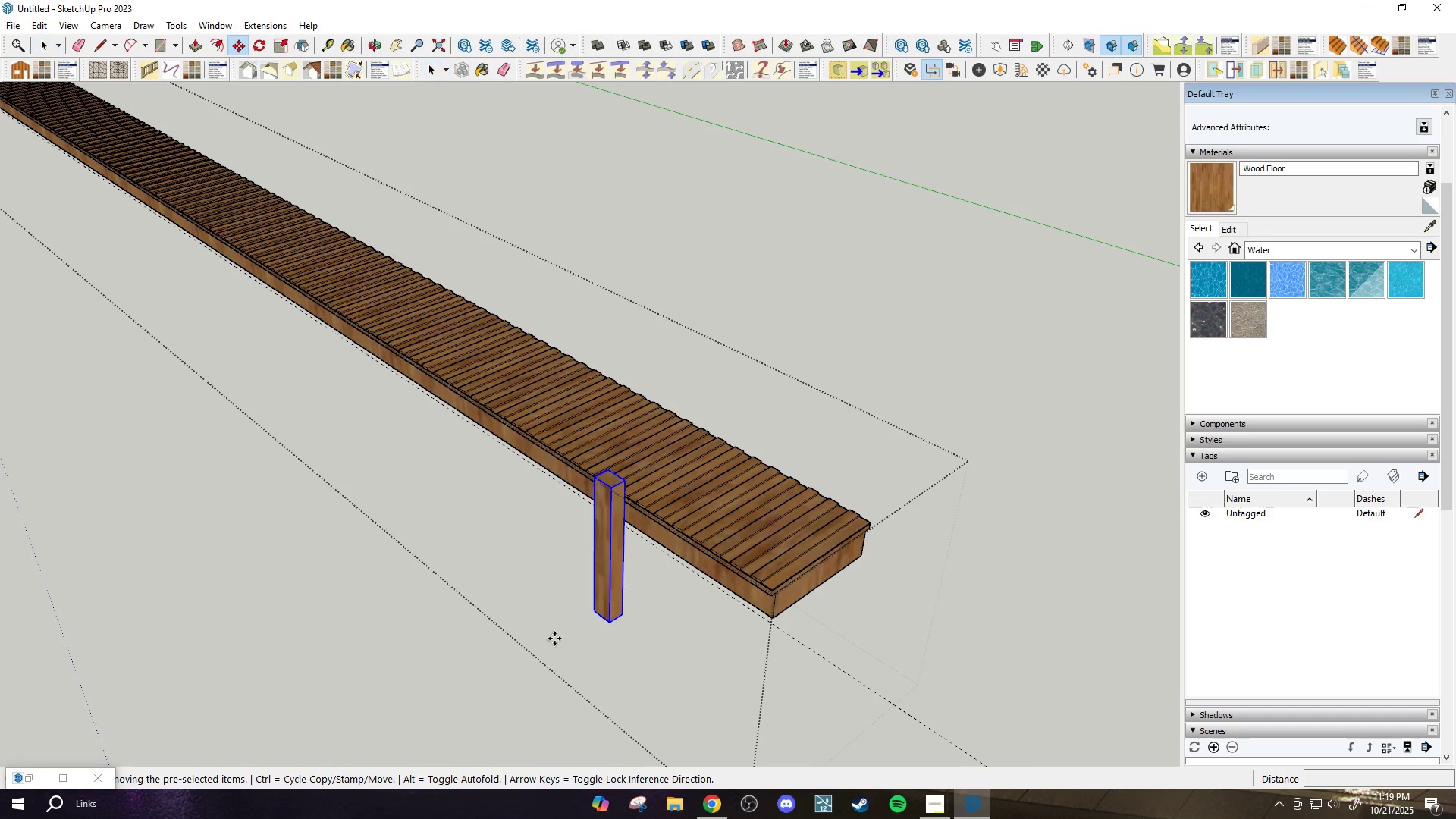 
left_click_drag(start_coordinate=[554, 639], to_coordinate=[551, 638])
 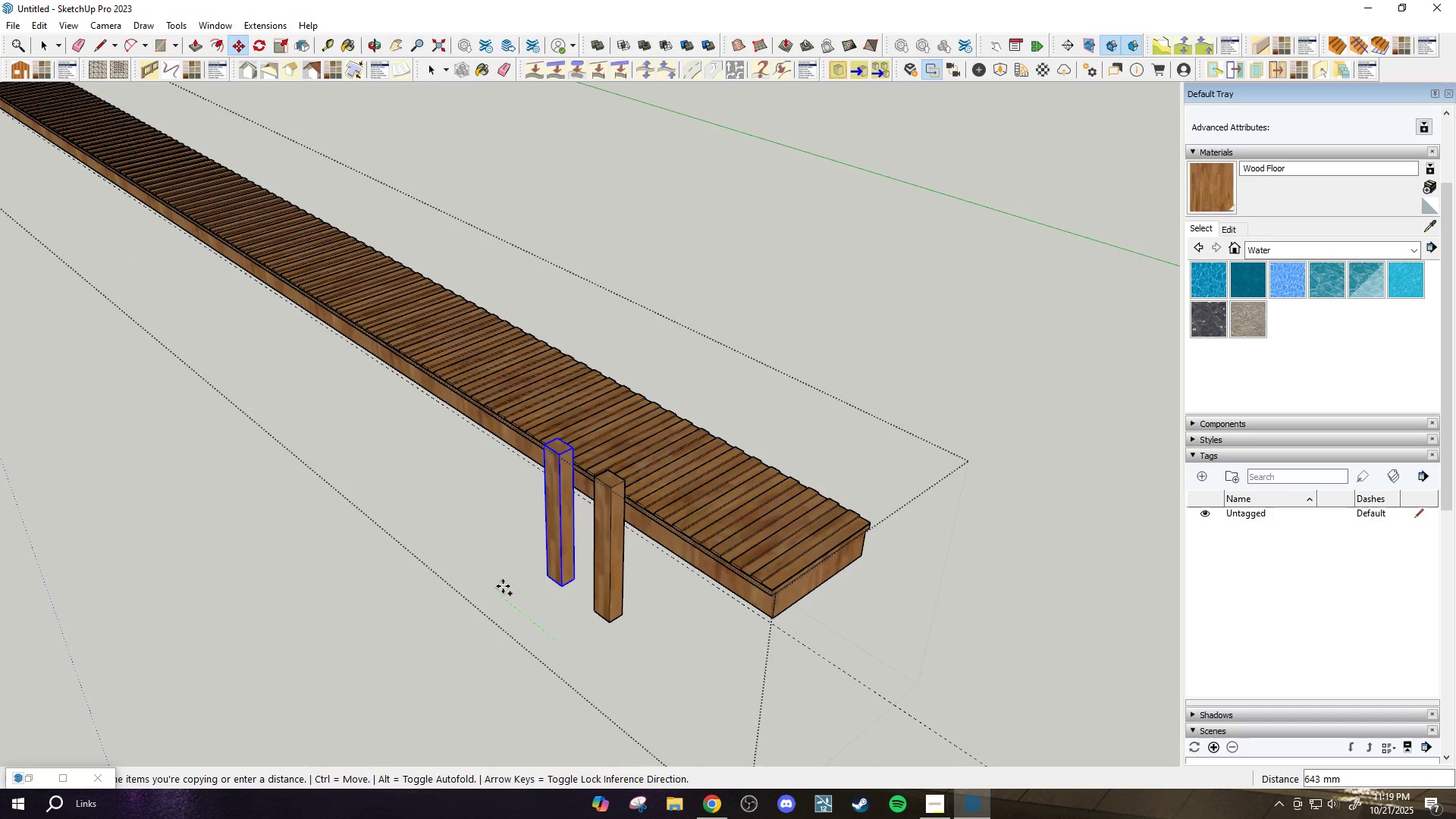 
left_click([500, 585])
 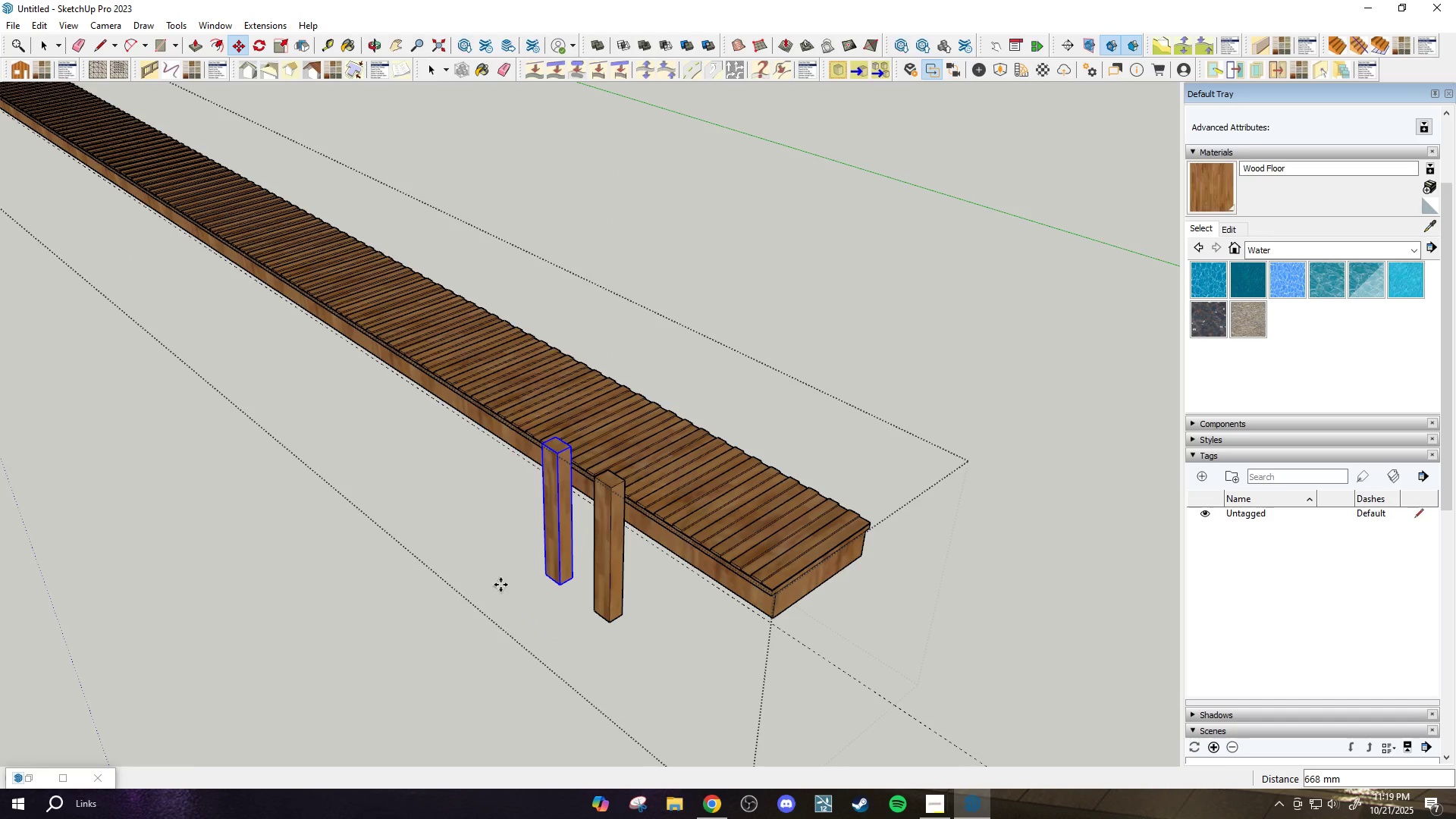 
key(Space)
 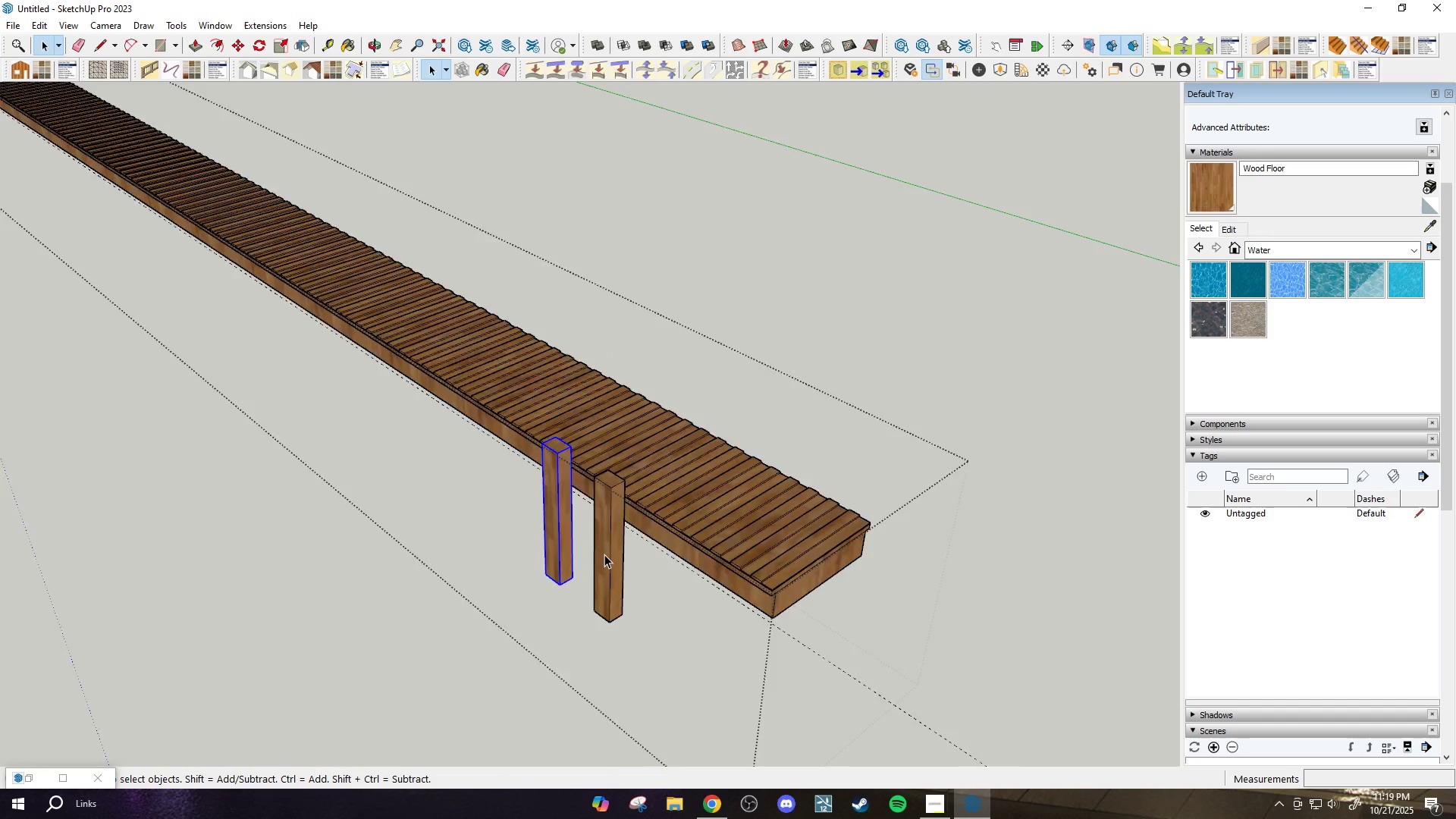 
double_click([604, 554])
 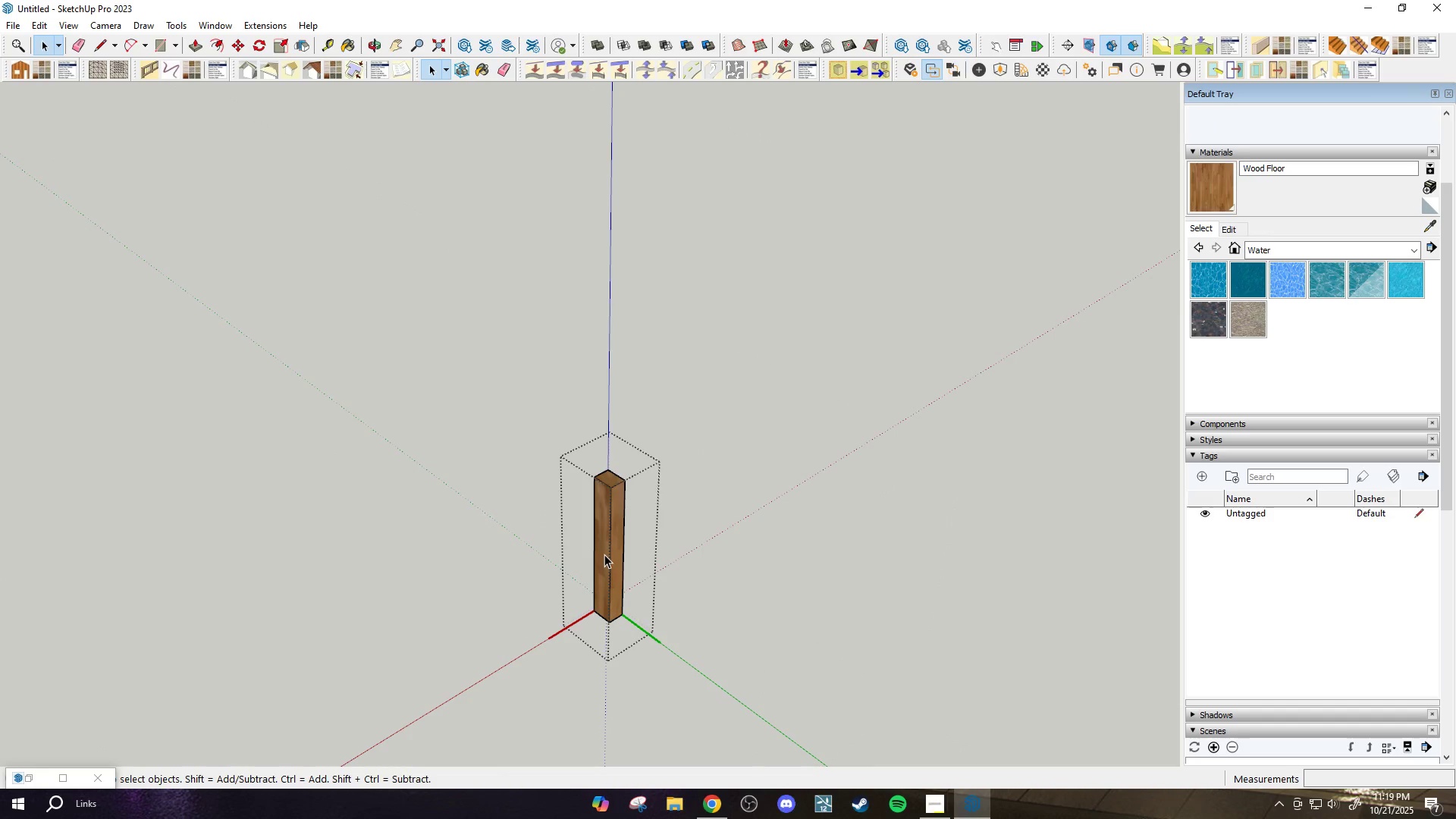 
key(Comma)
 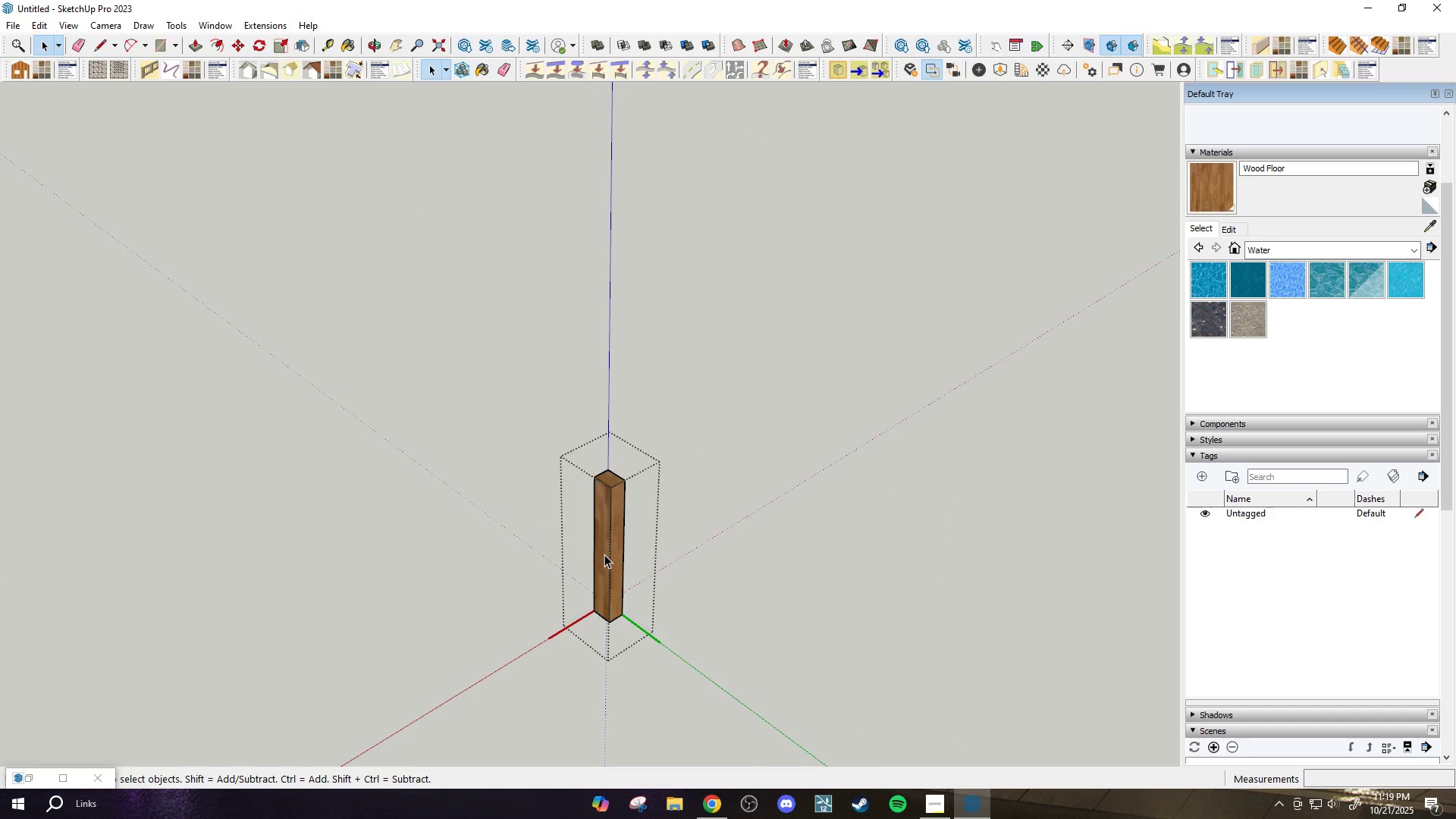 
key(Period)
 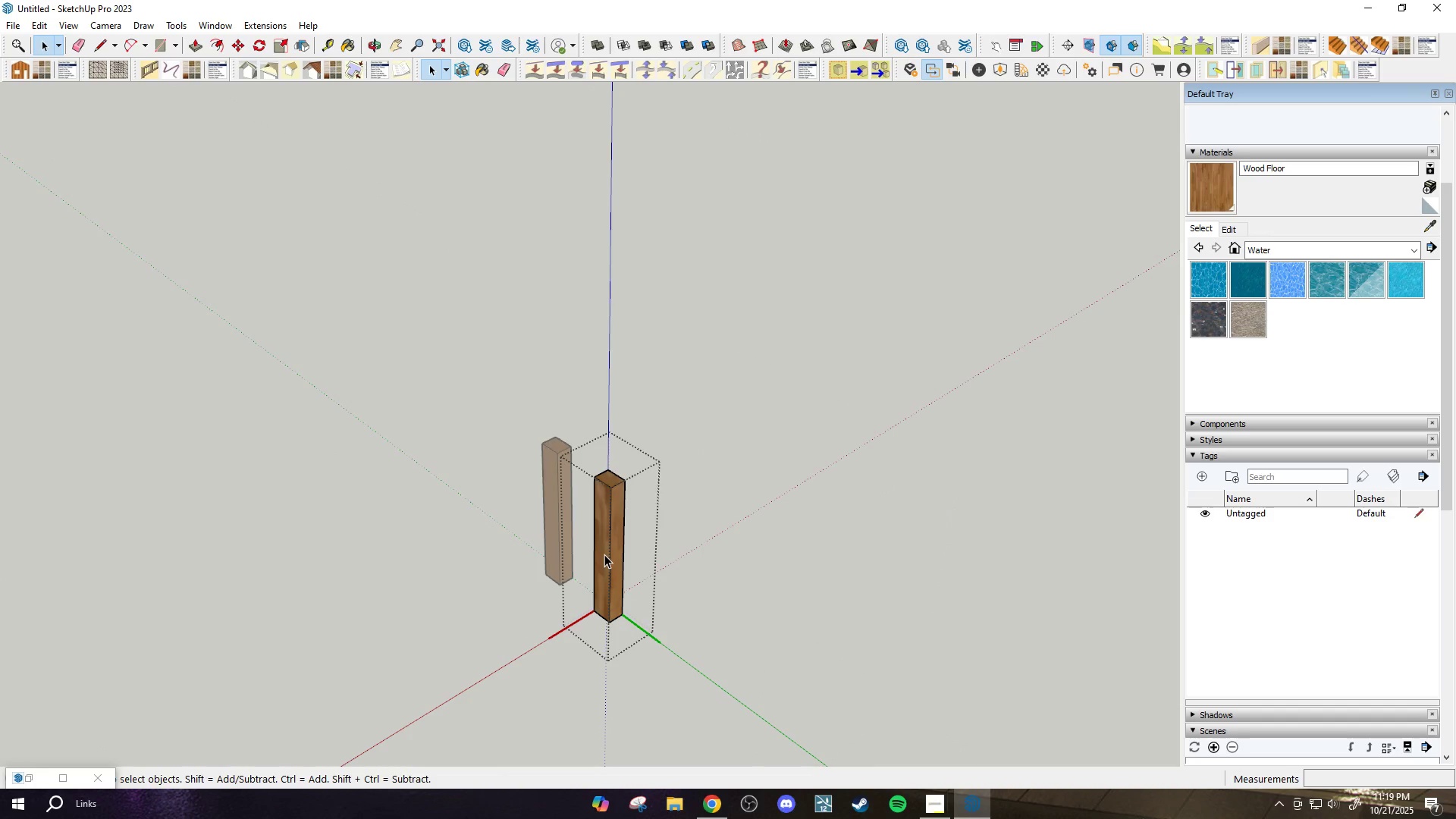 
key(Period)
 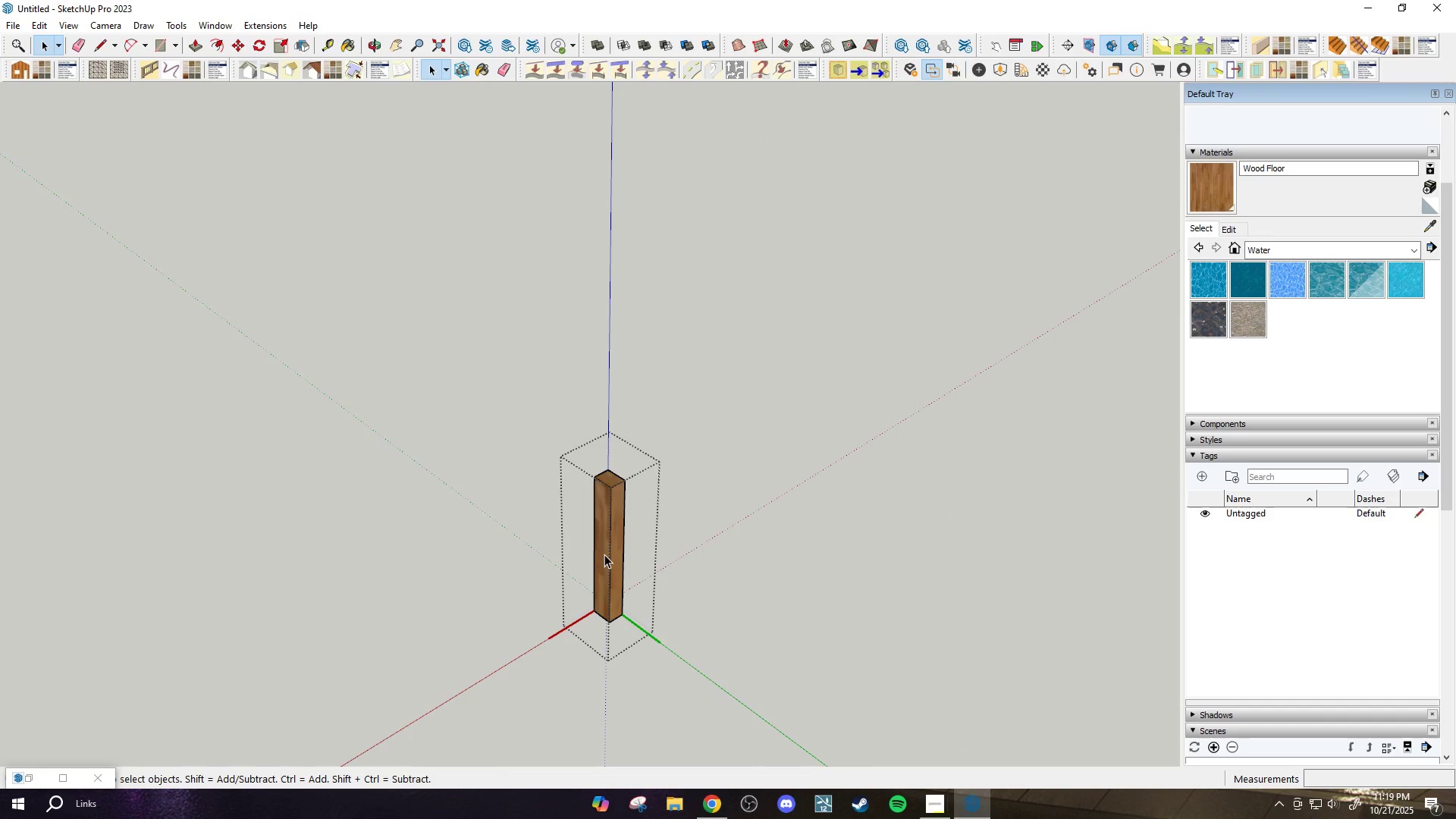 
key(Period)
 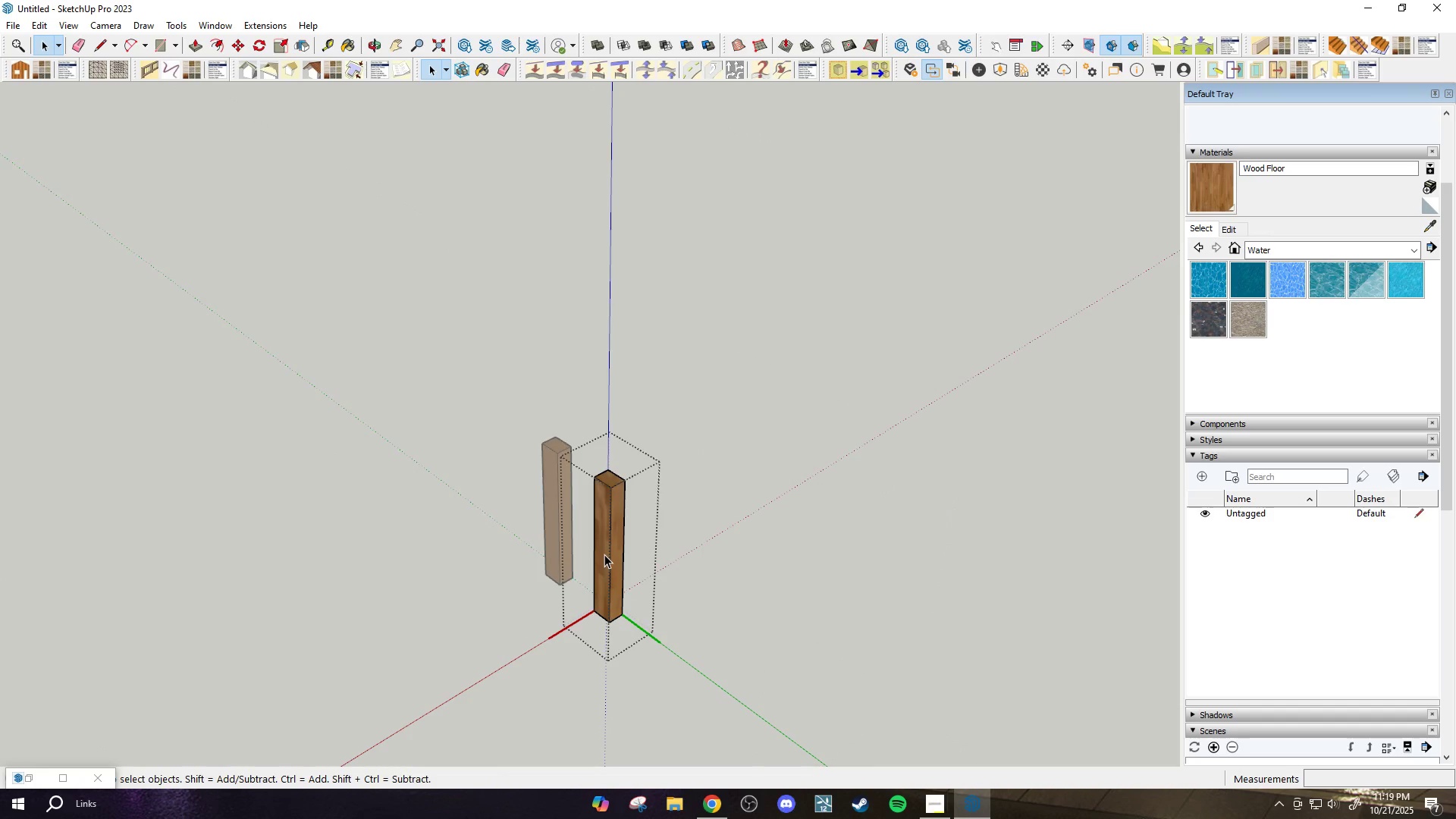 
key(Period)
 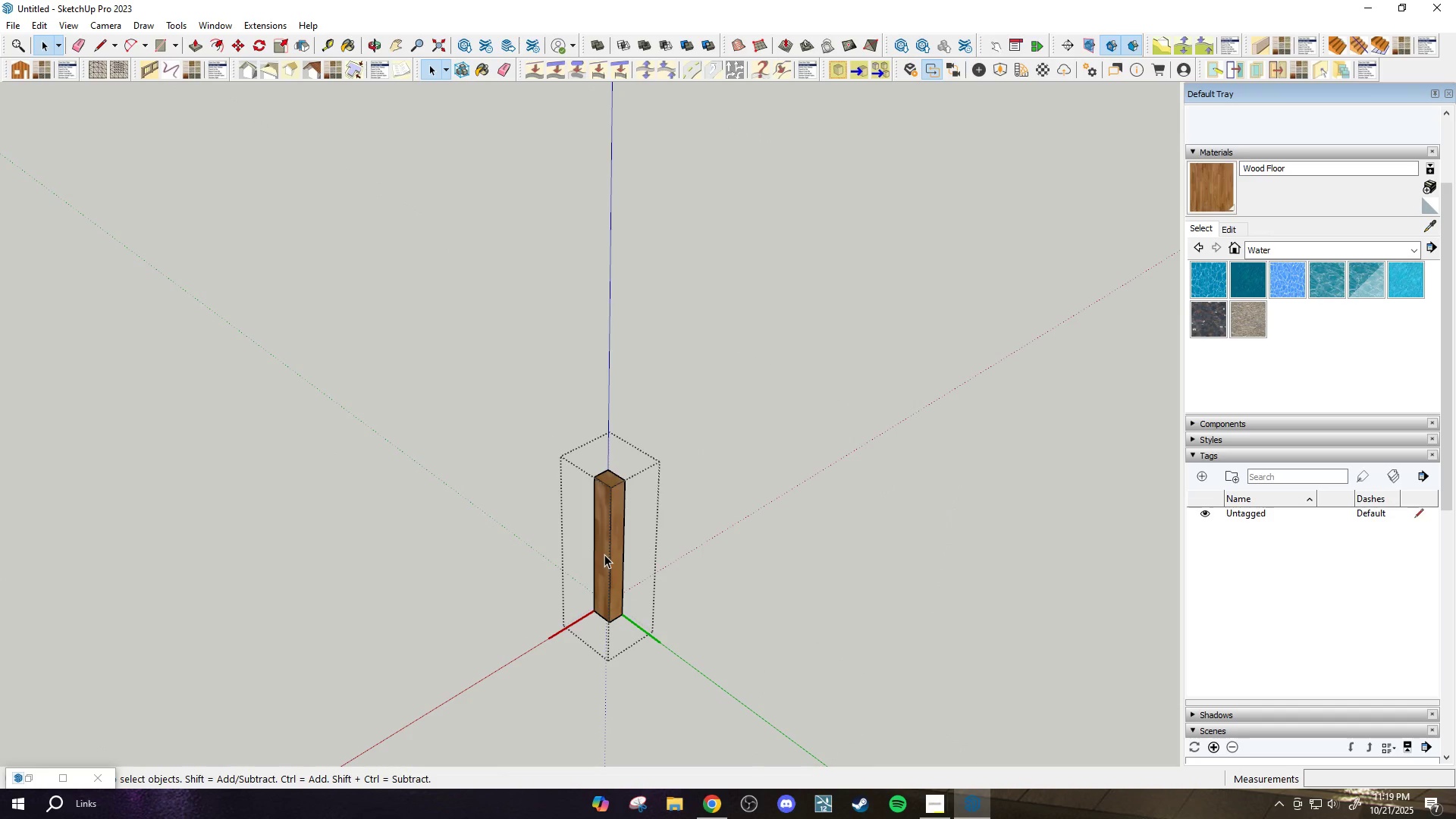 
key(Space)
 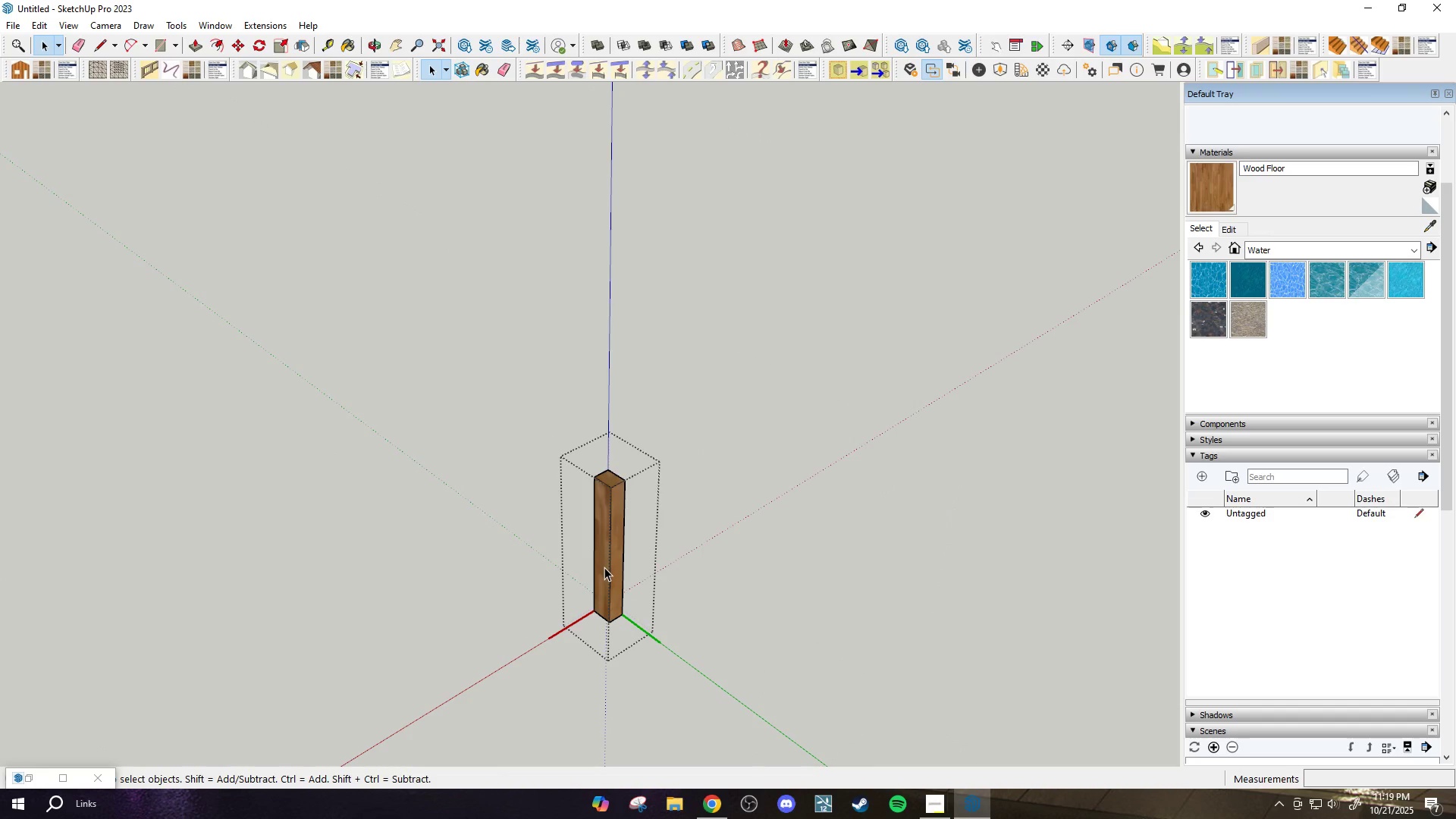 
key(Escape)
 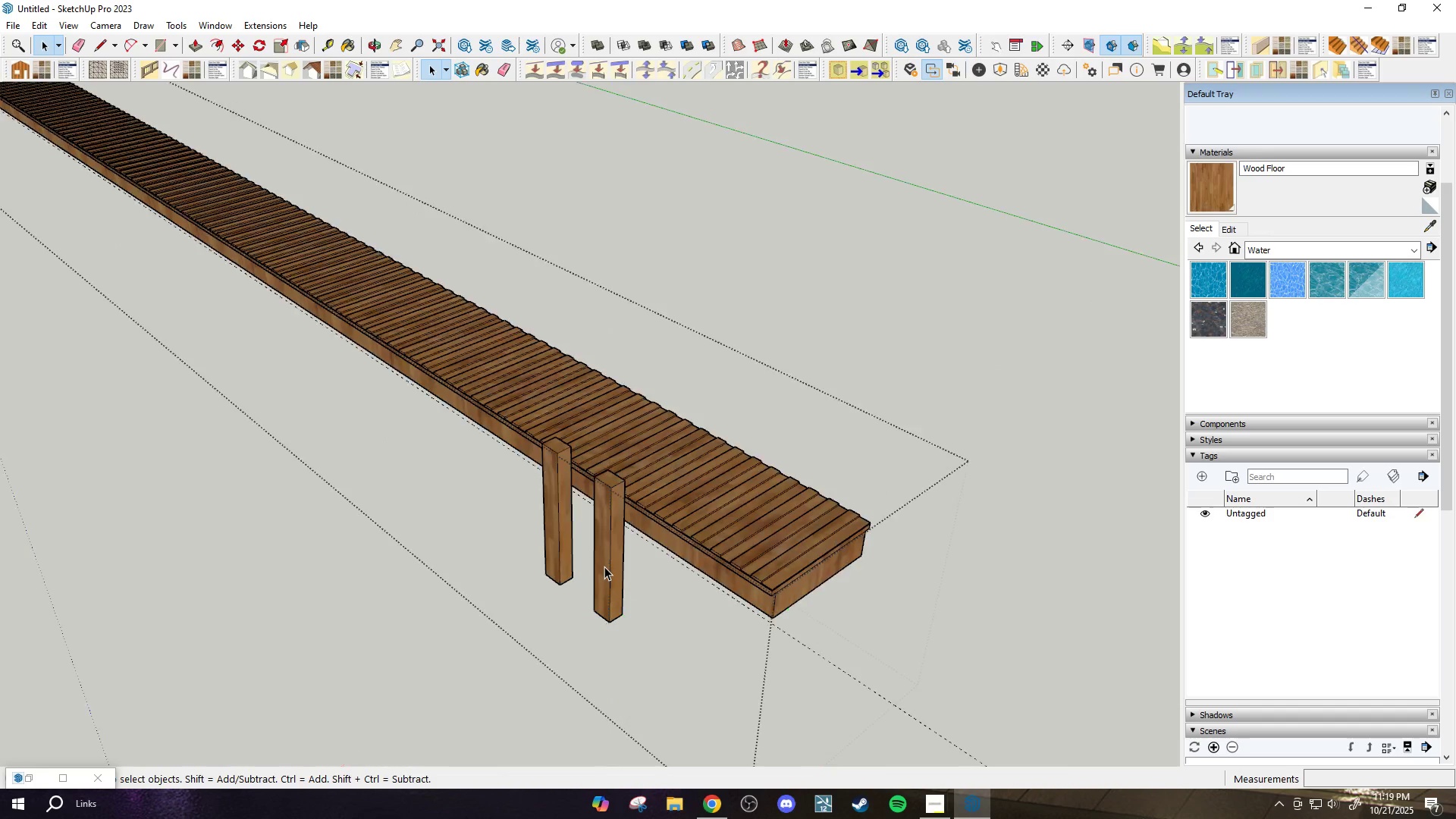 
scroll: coordinate [606, 563], scroll_direction: down, amount: 2.0
 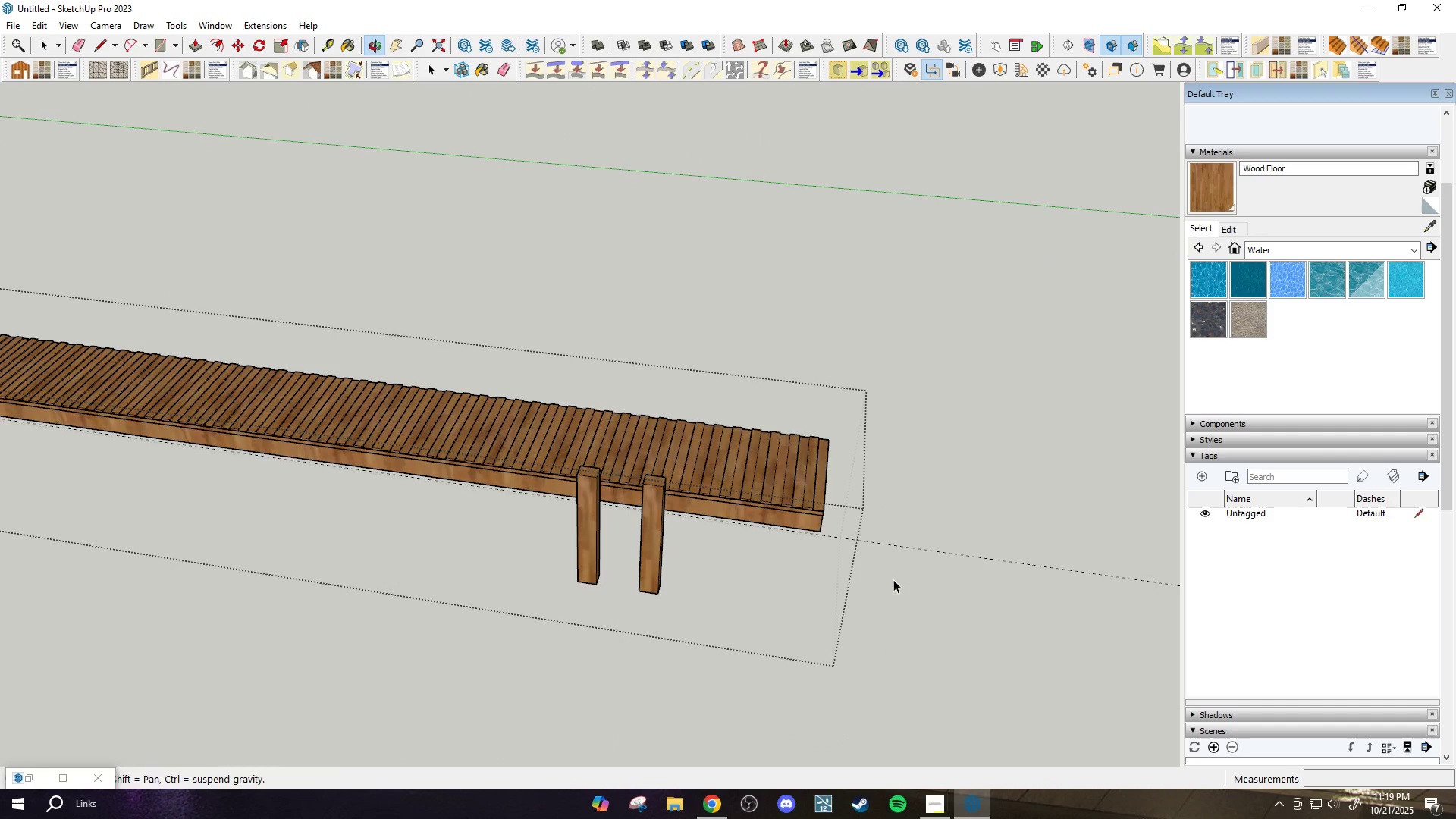 
scroll: coordinate [662, 561], scroll_direction: up, amount: 2.0
 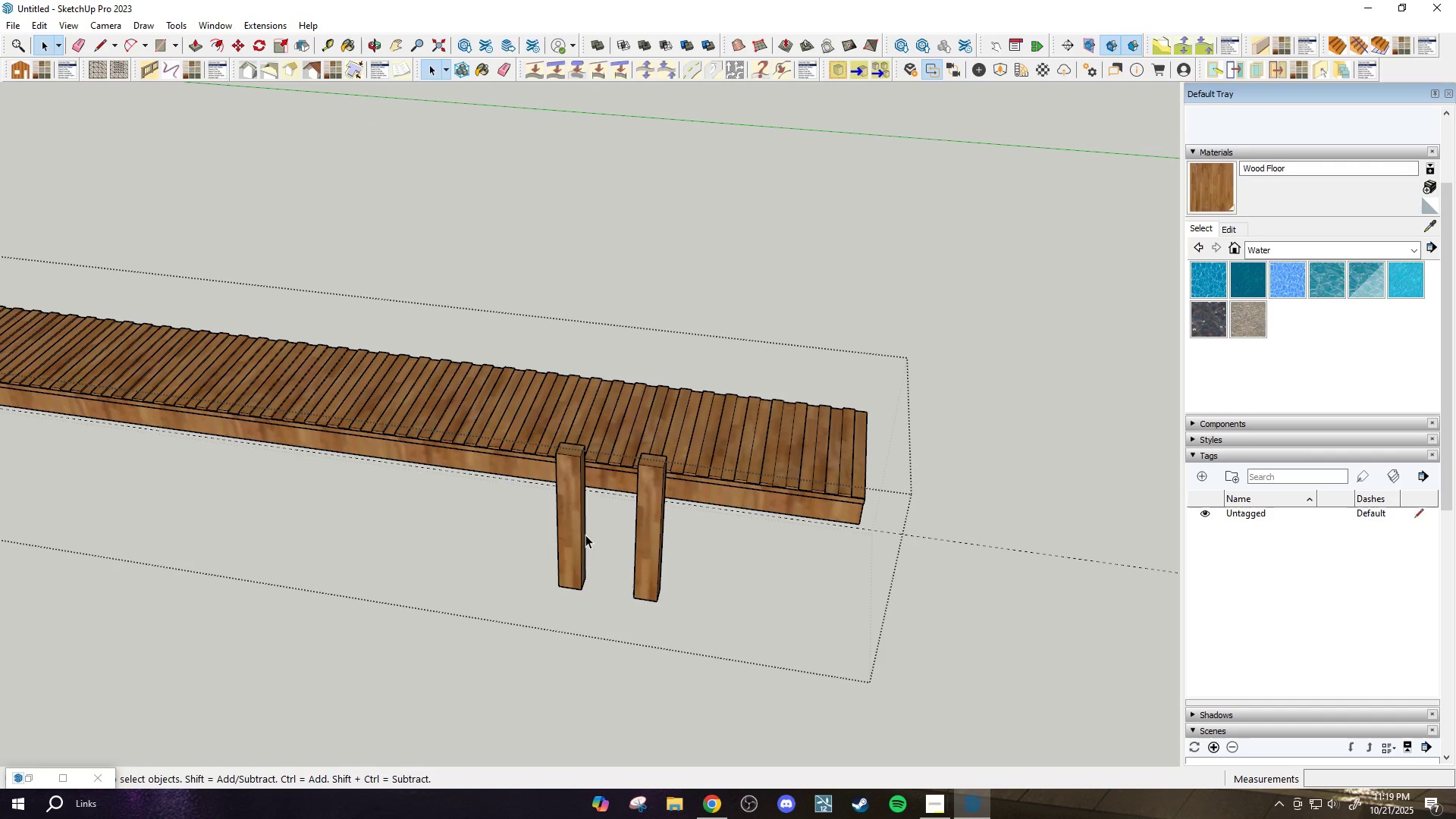 
key(Control+X)
 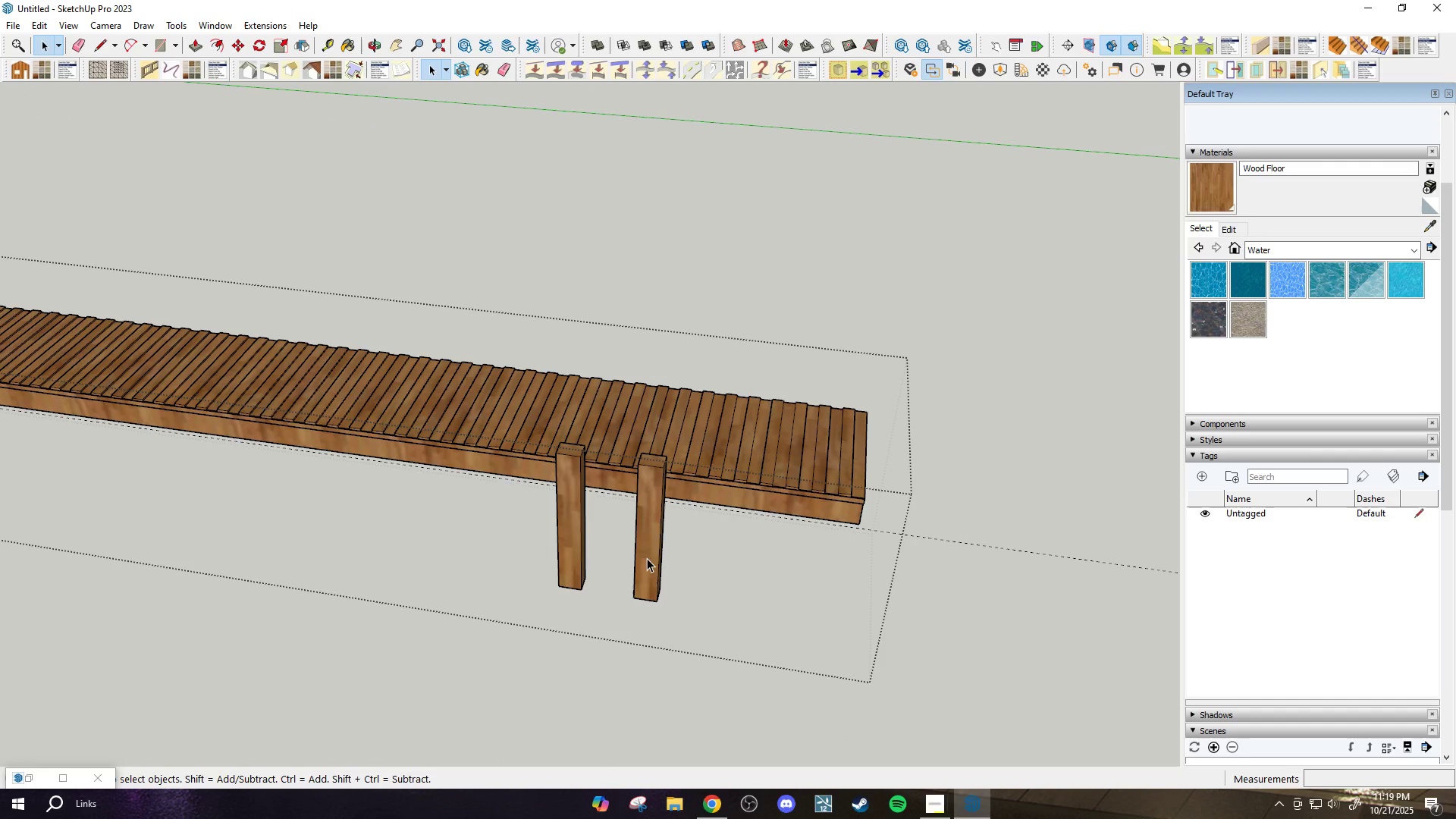 
left_click([647, 558])
 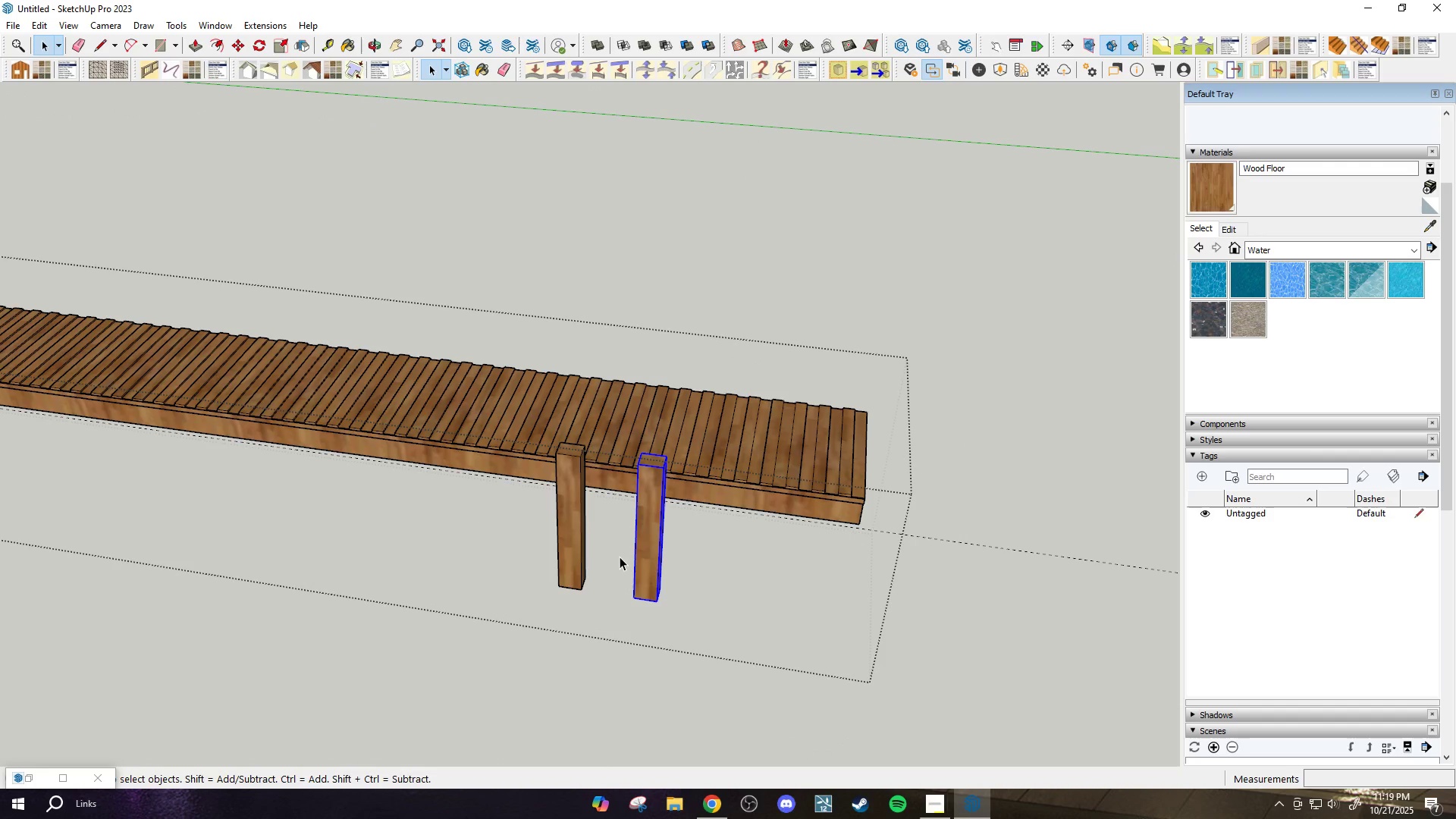 
key(Control+ControlLeft)
 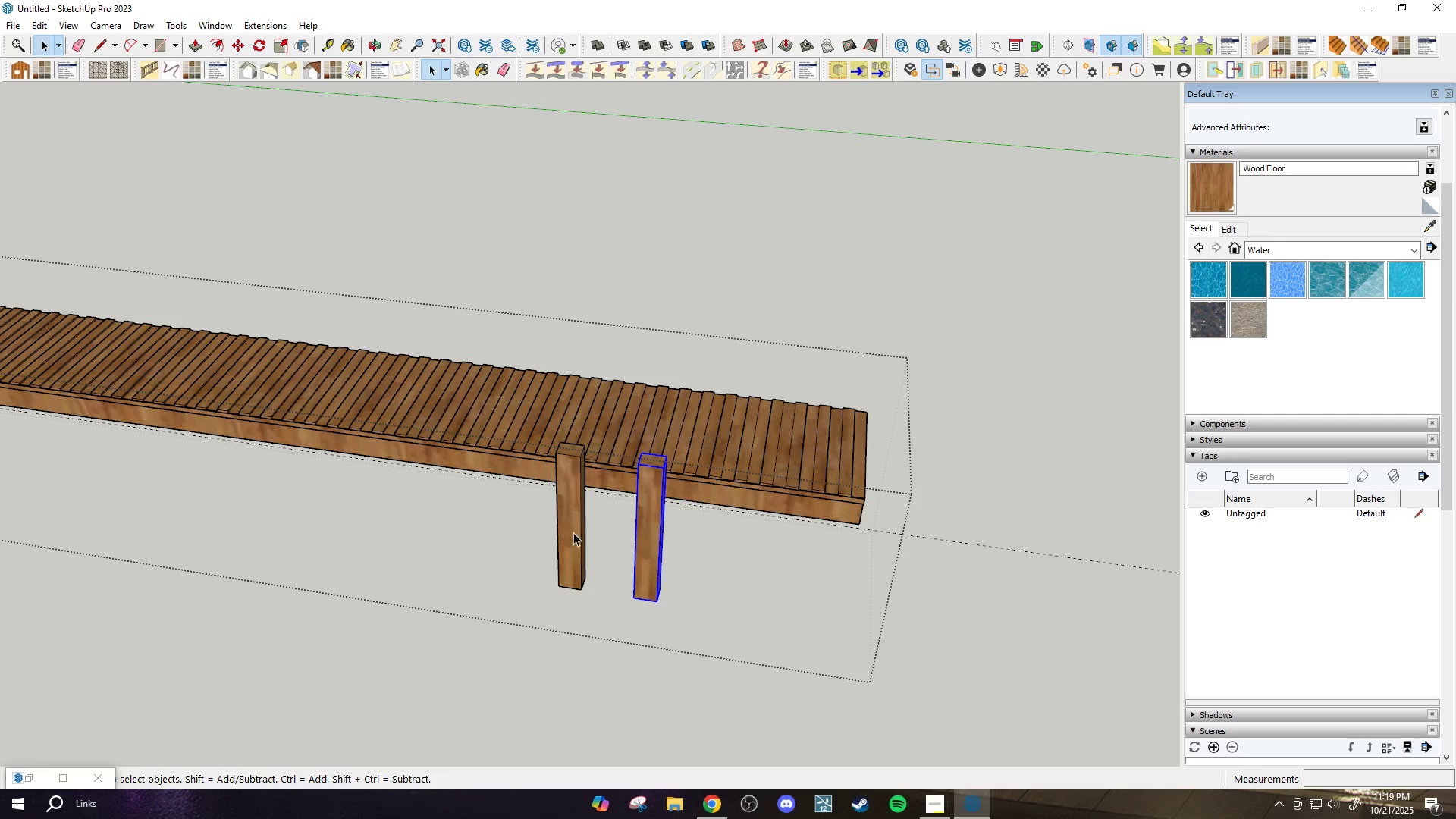 
left_click([568, 530])
 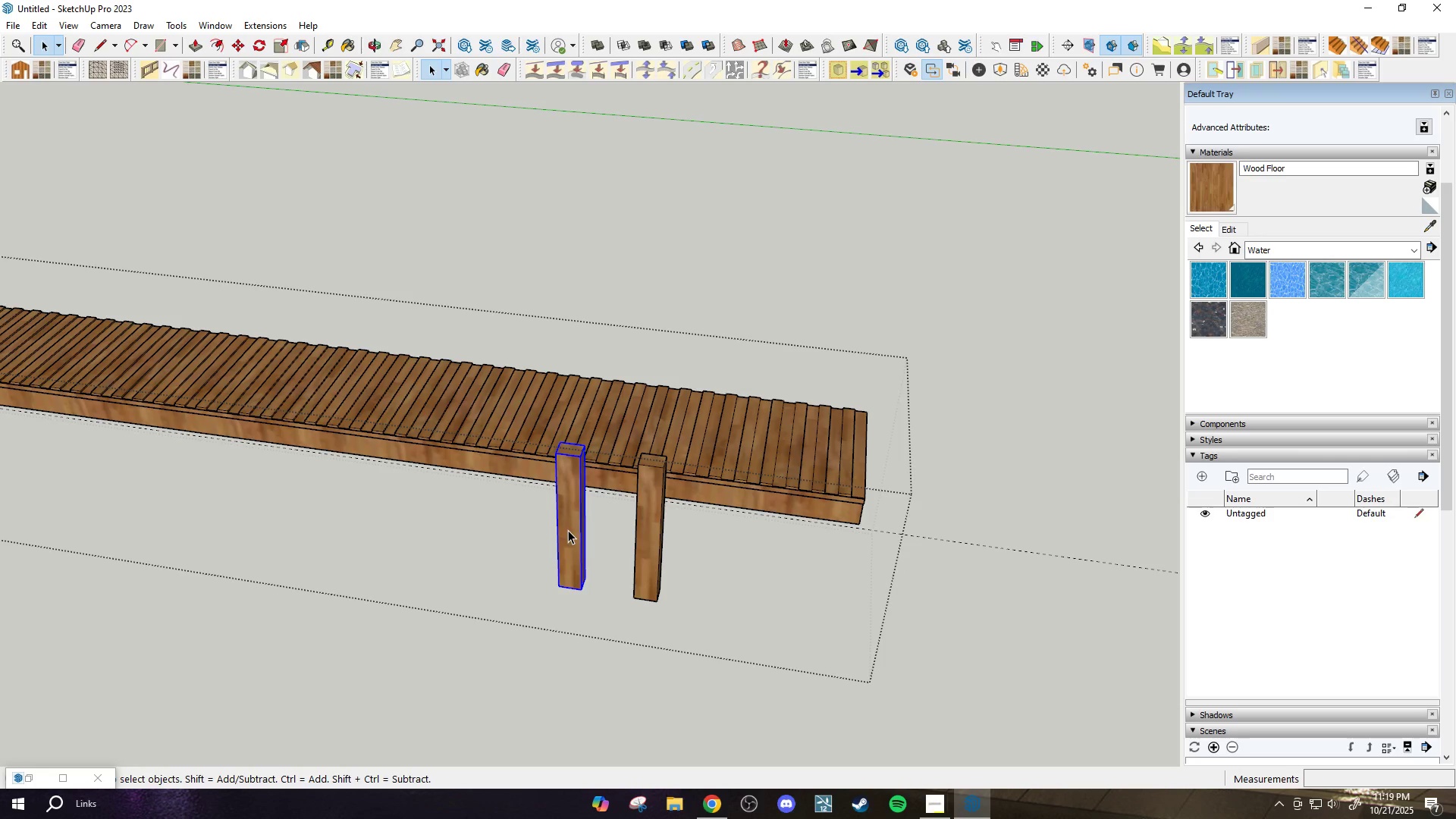 
key(Delete)
 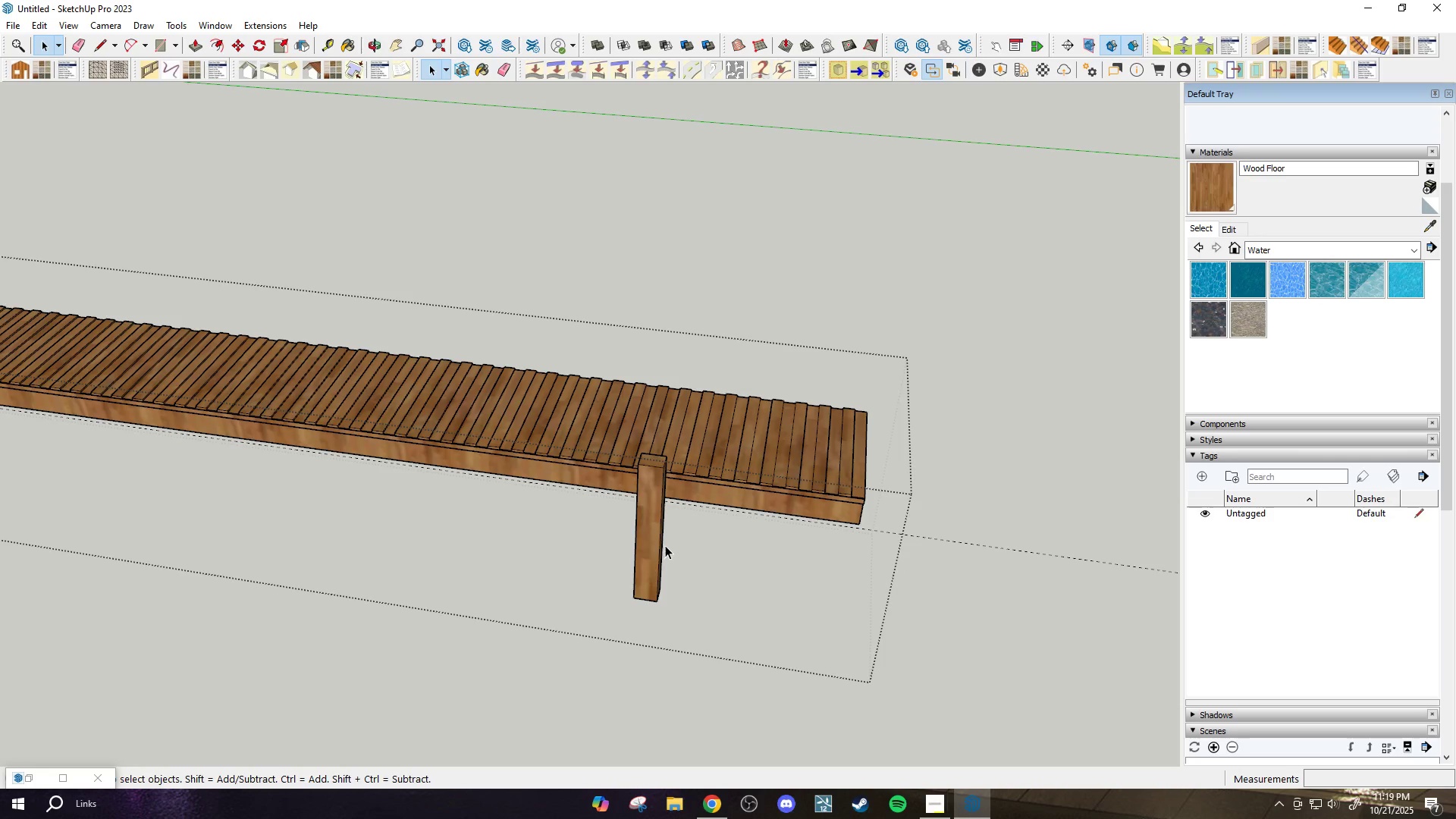 
left_click([663, 536])
 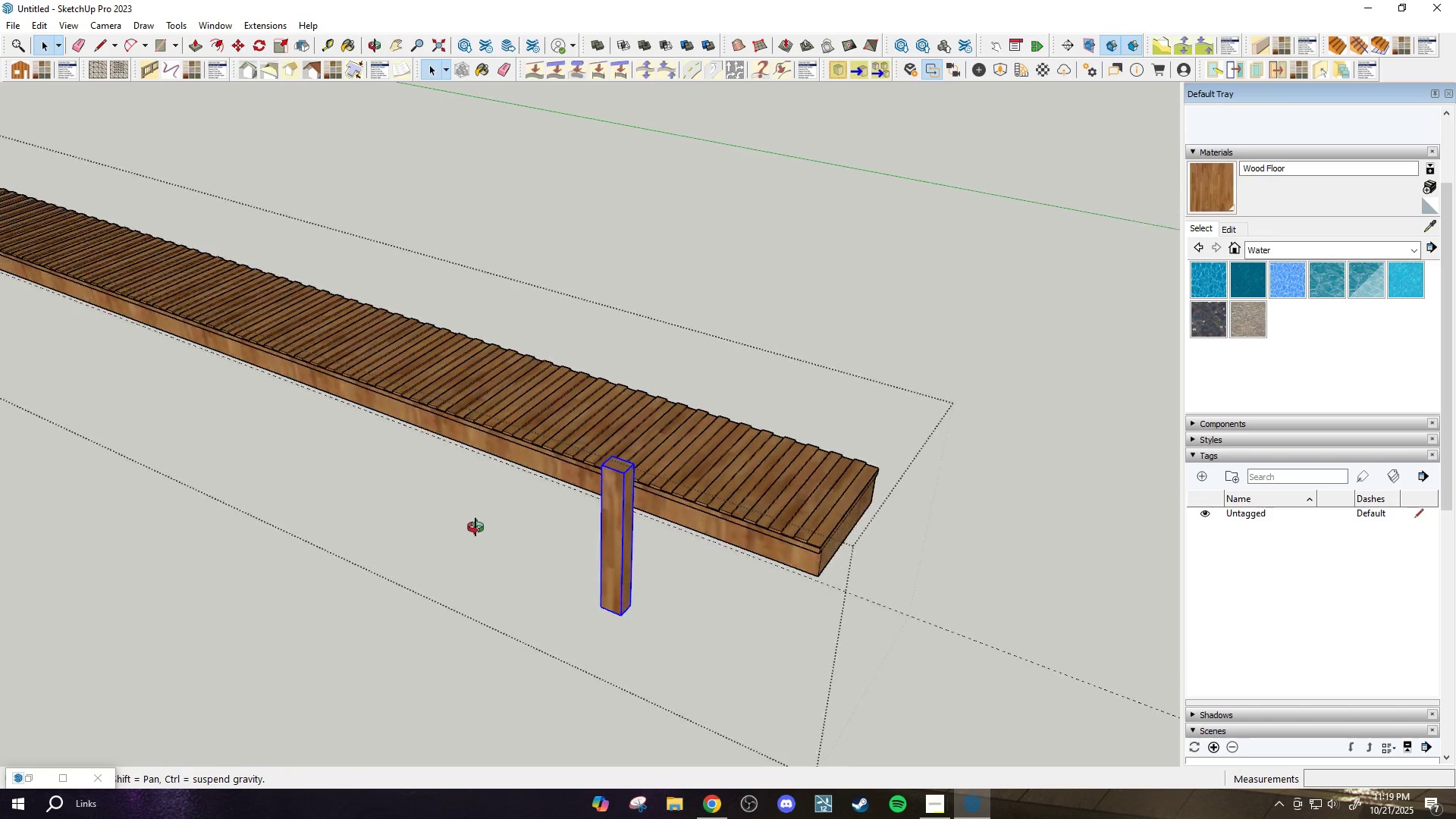 
scroll: coordinate [369, 535], scroll_direction: down, amount: 2.0
 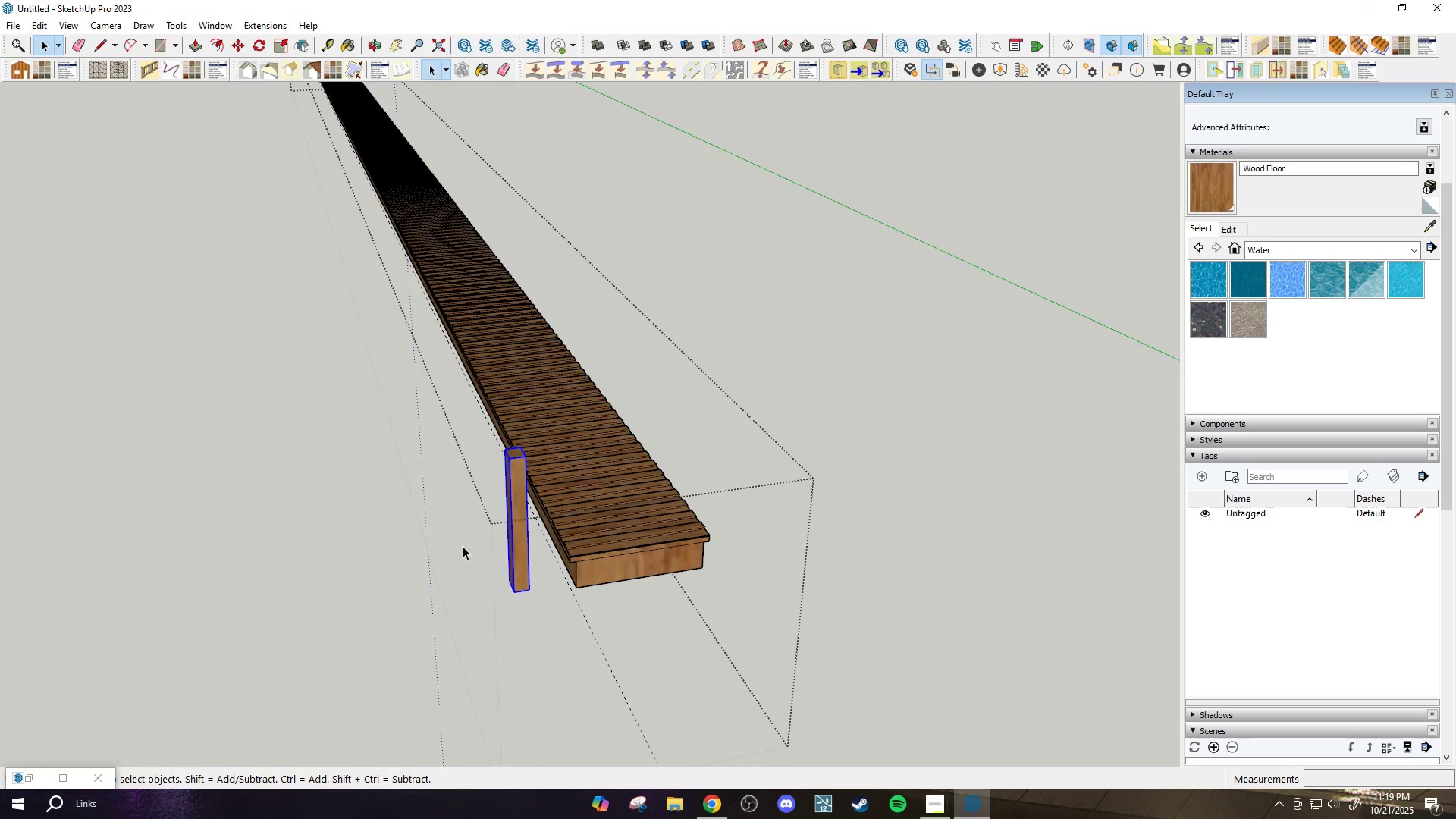 
key(M)
 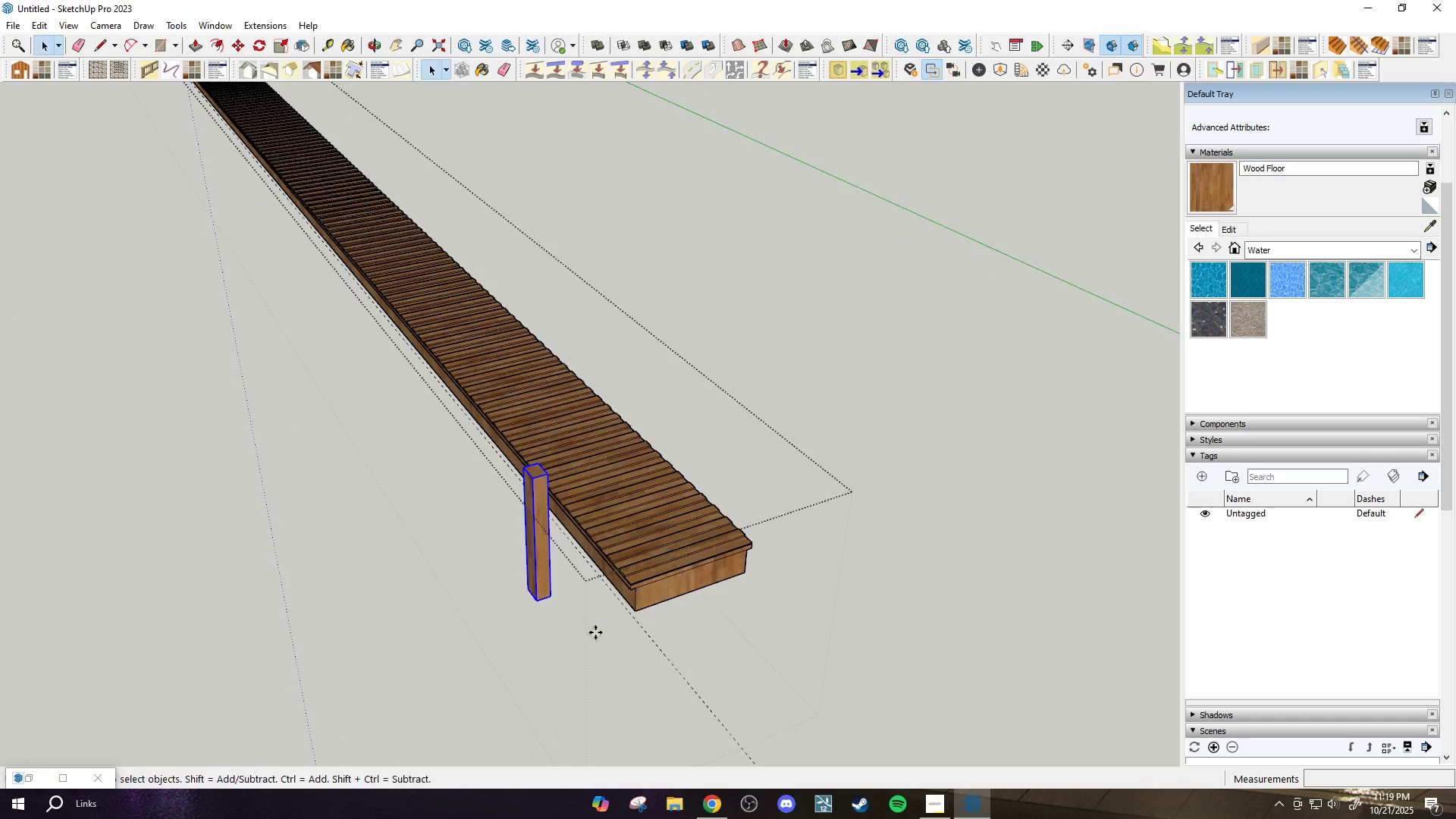 
scroll: coordinate [593, 630], scroll_direction: down, amount: 3.0
 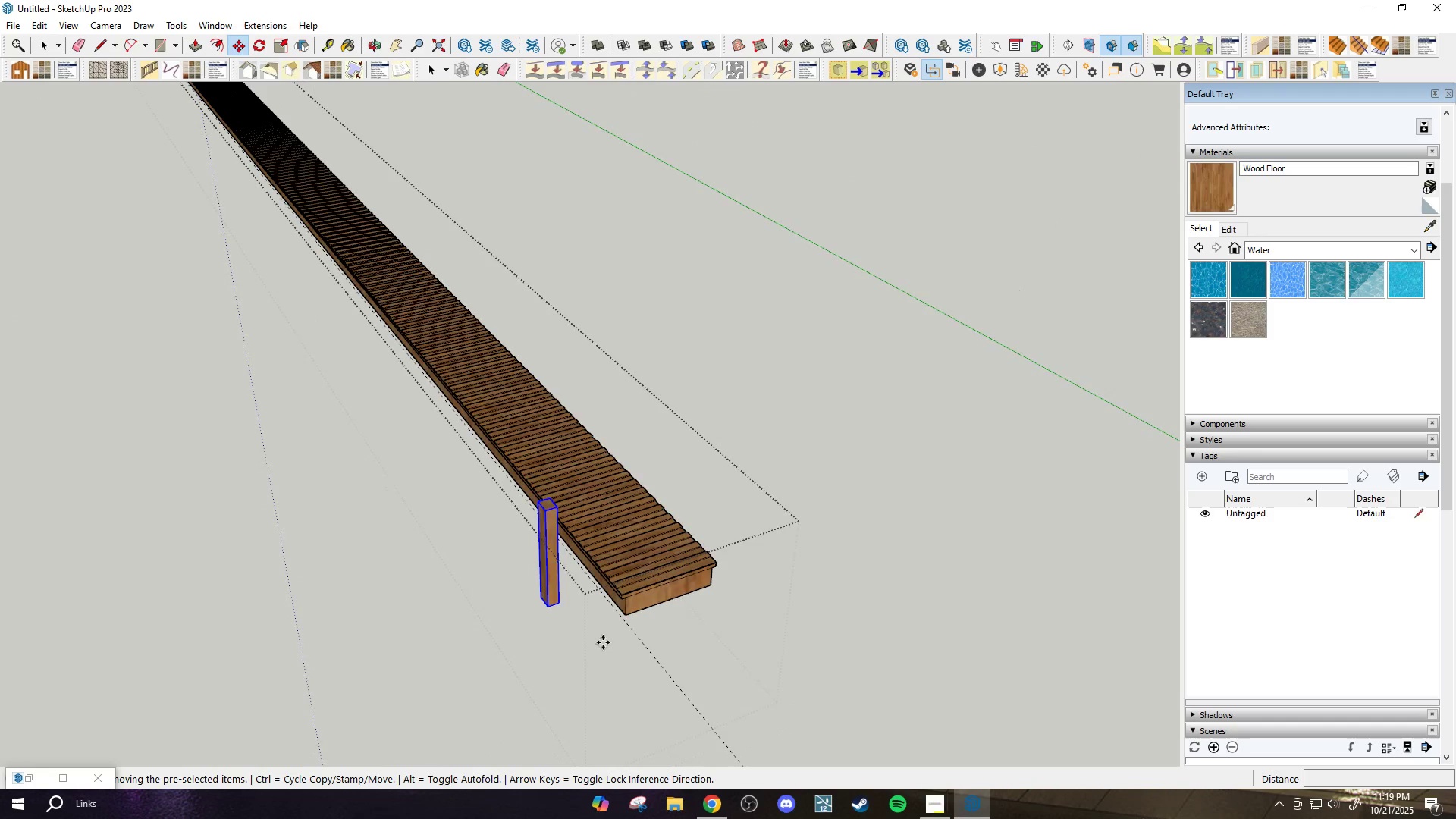 
key(Control+ControlLeft)
 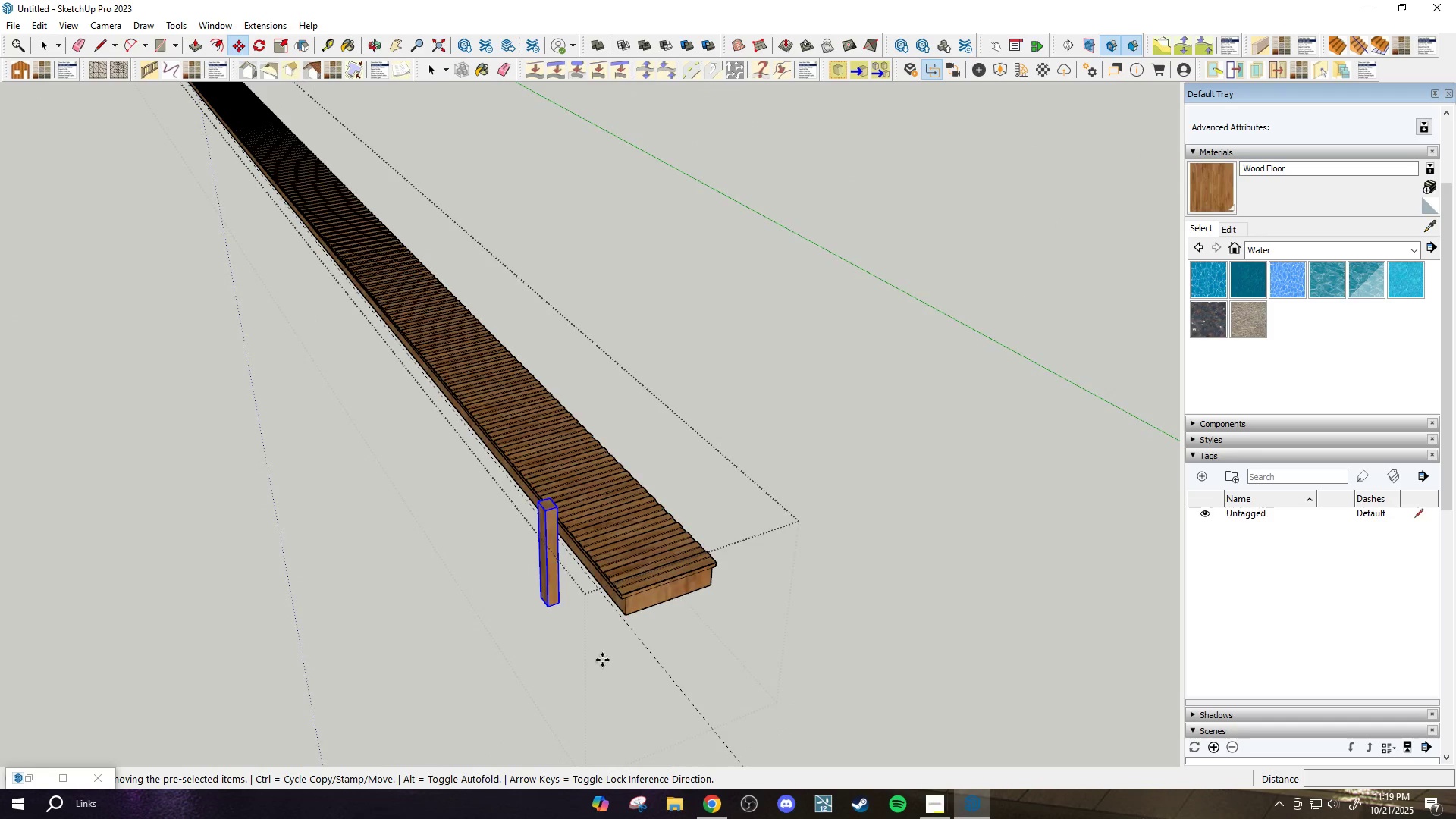 
left_click_drag(start_coordinate=[601, 662], to_coordinate=[609, 657])
 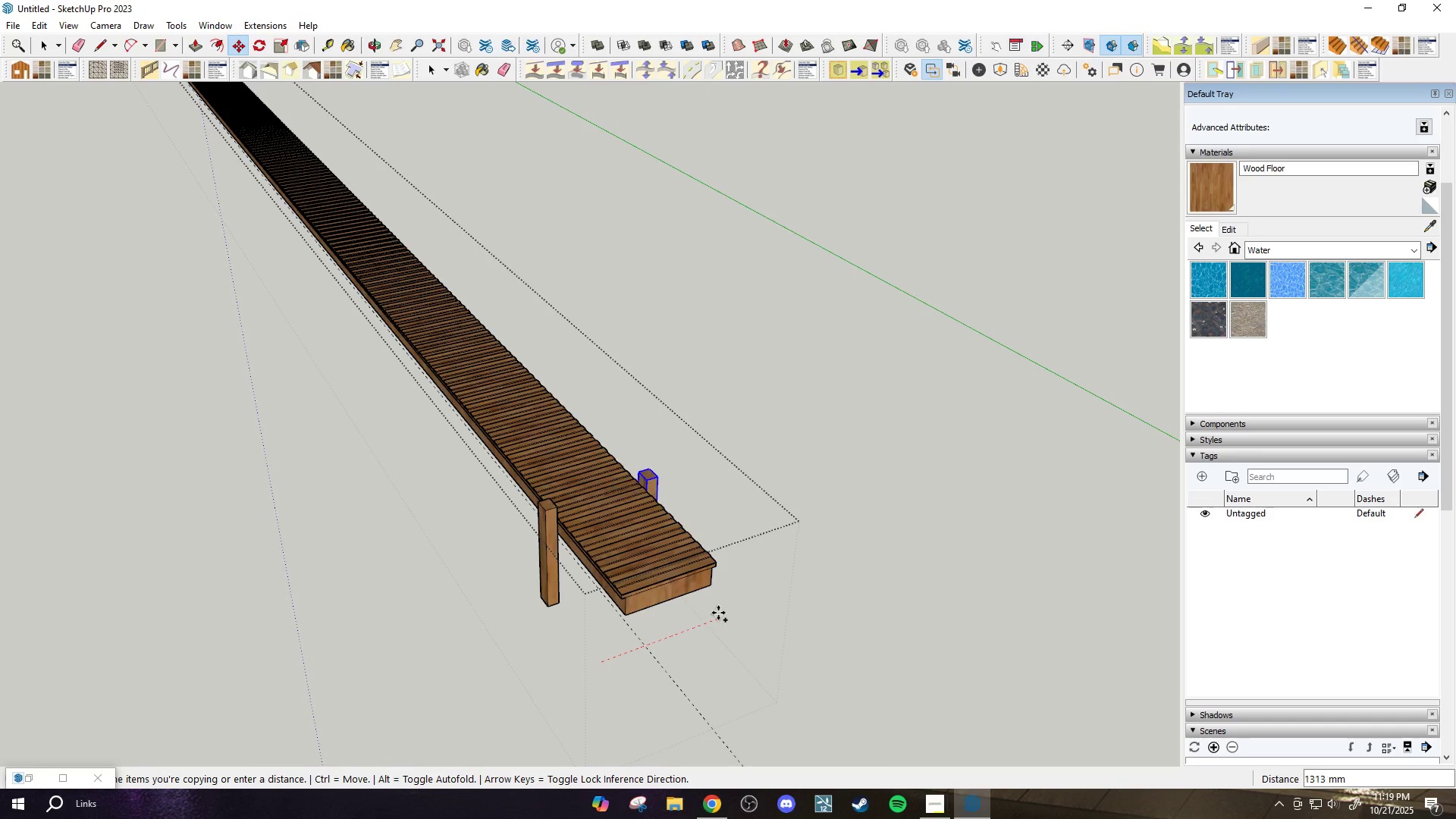 
scroll: coordinate [718, 613], scroll_direction: up, amount: 2.0
 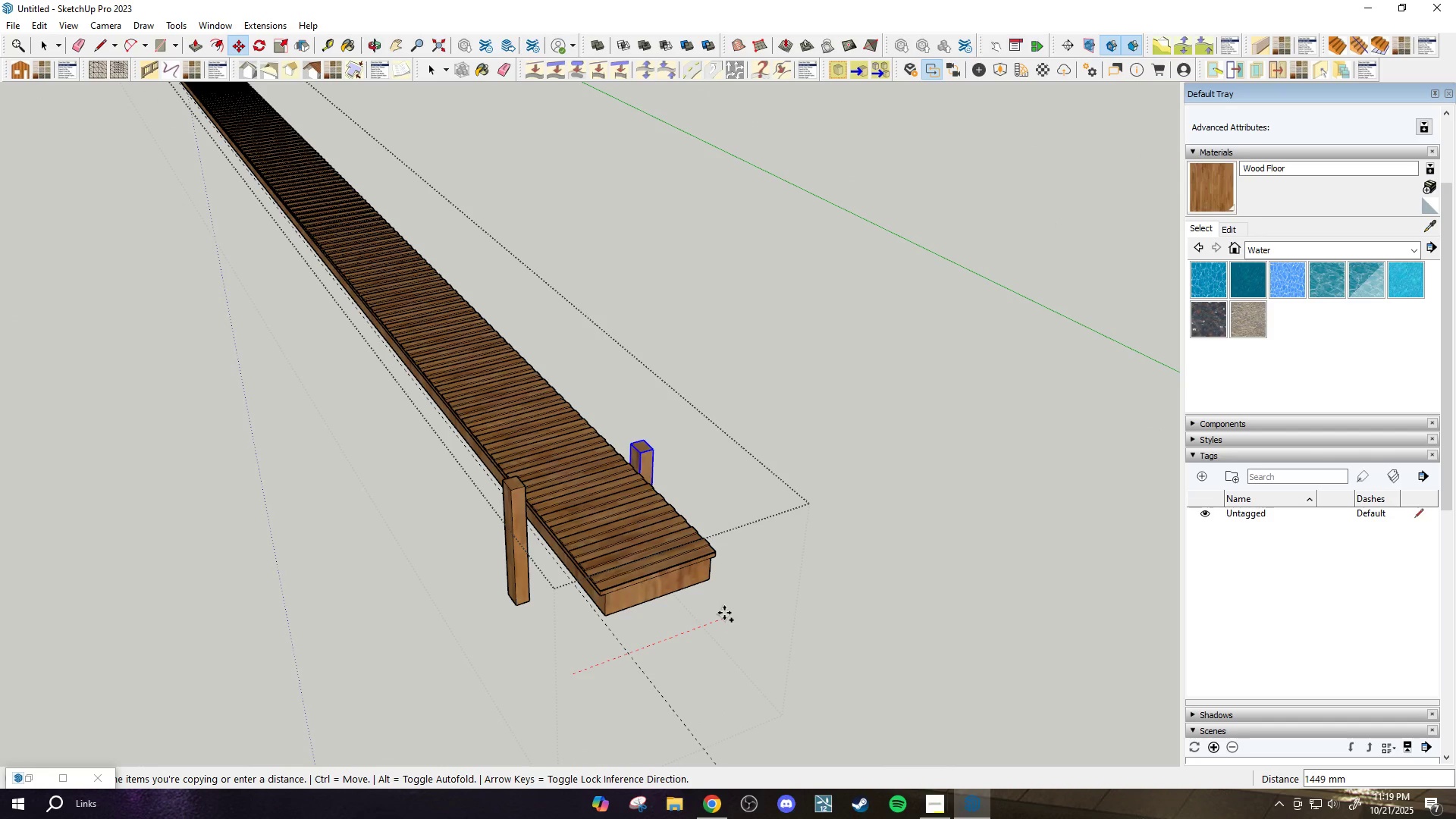 
left_click([752, 600])
 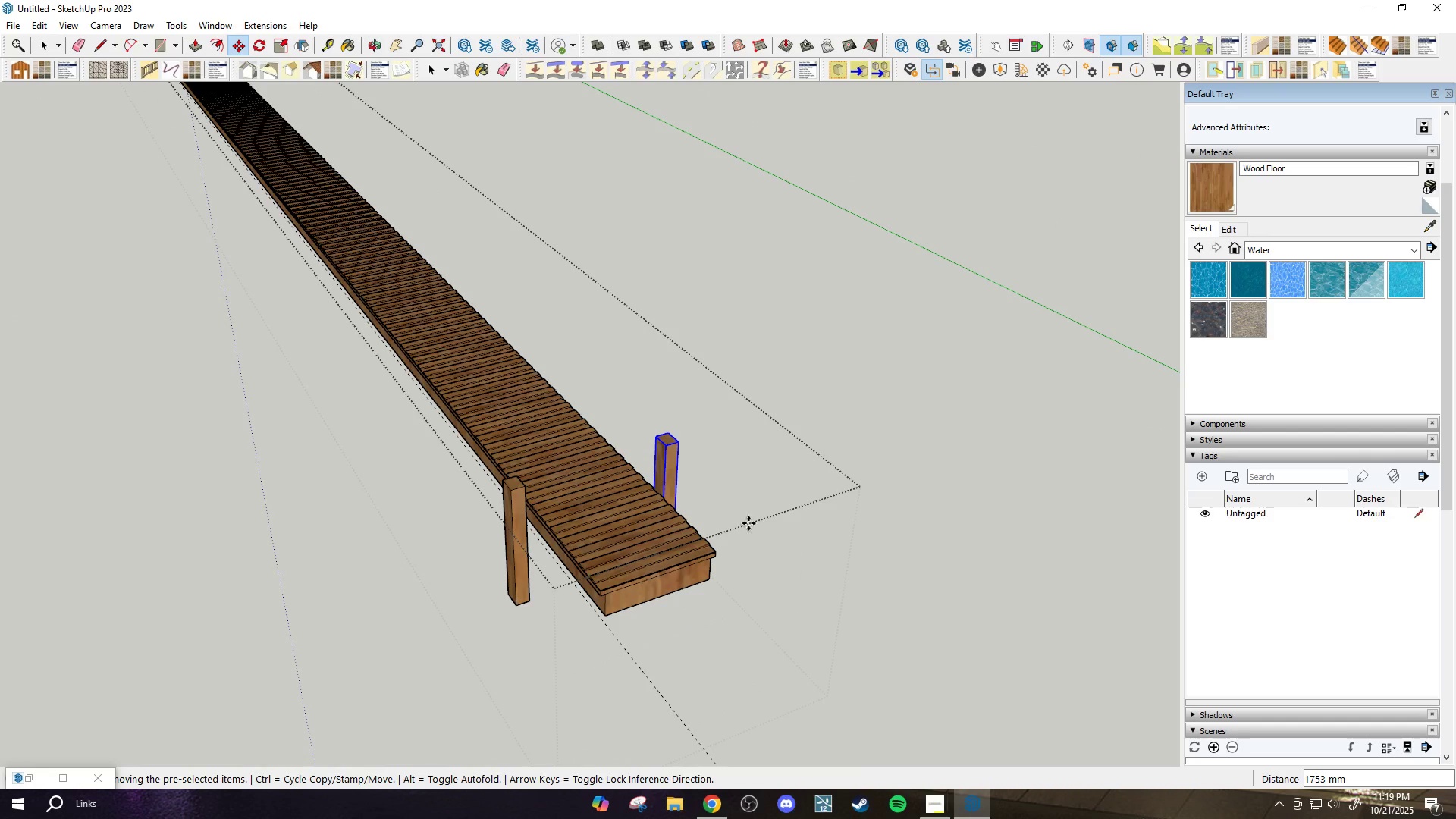 
scroll: coordinate [706, 475], scroll_direction: up, amount: 3.0
 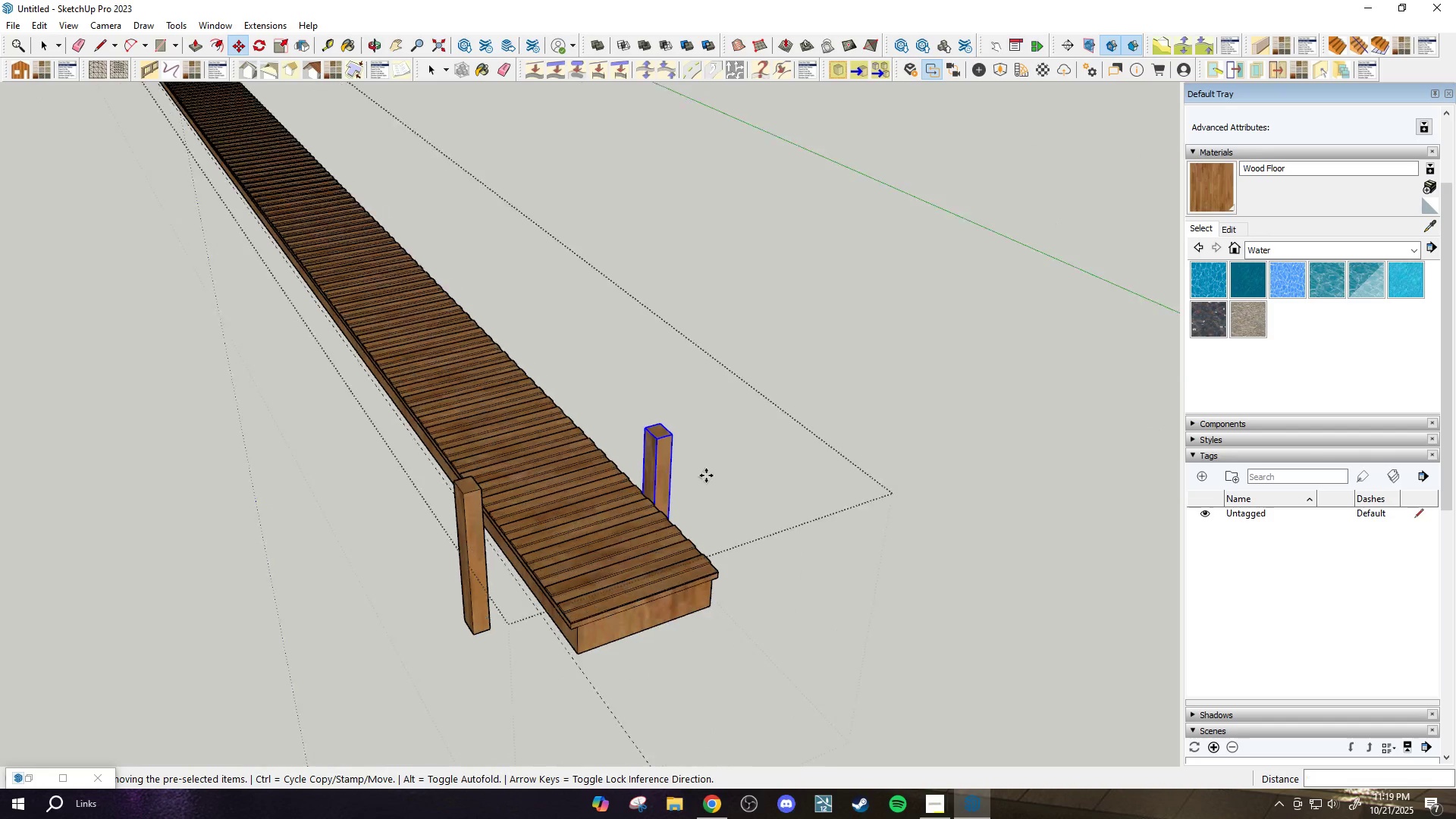 
key(Space)
 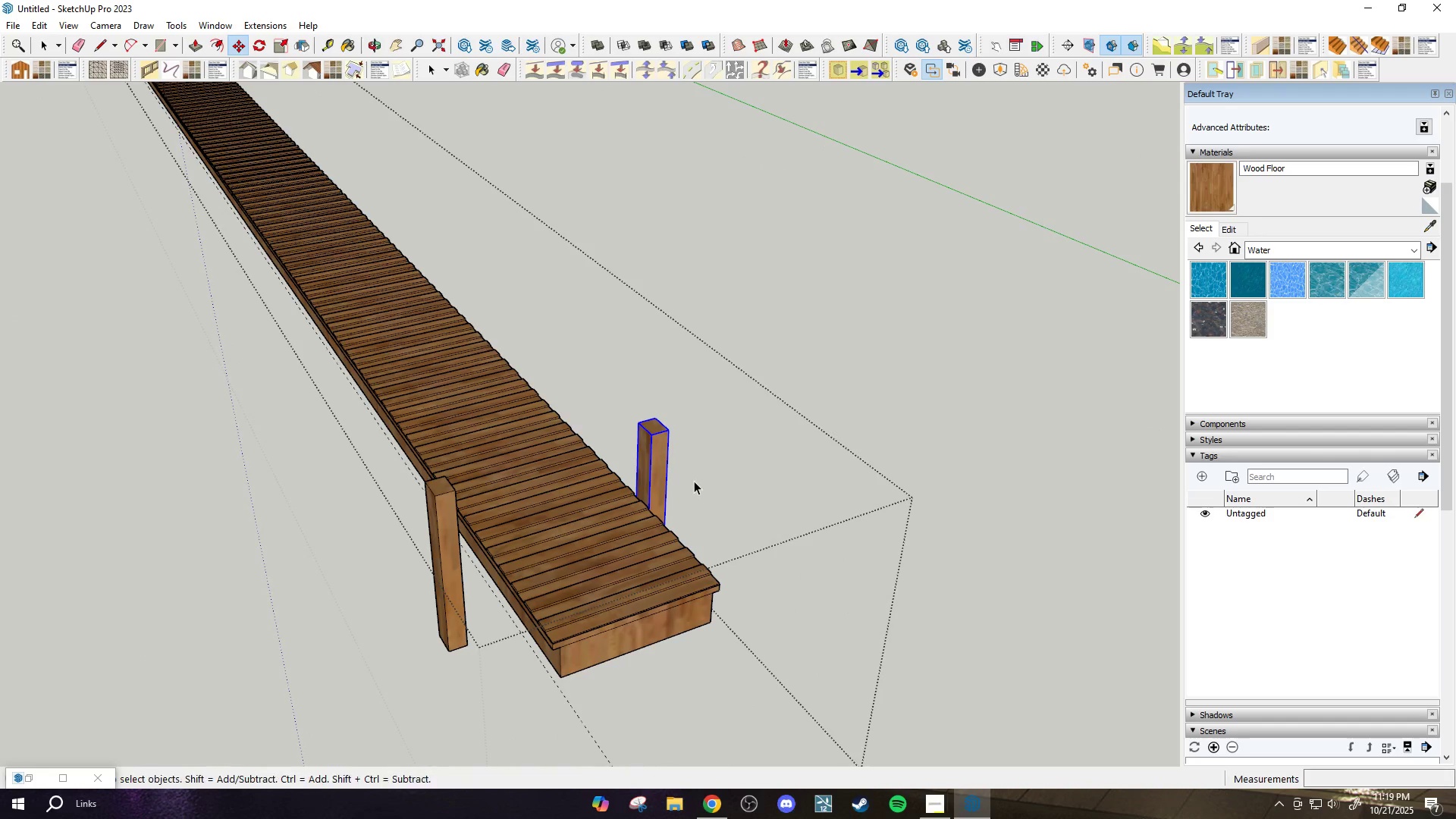 
key(S)
 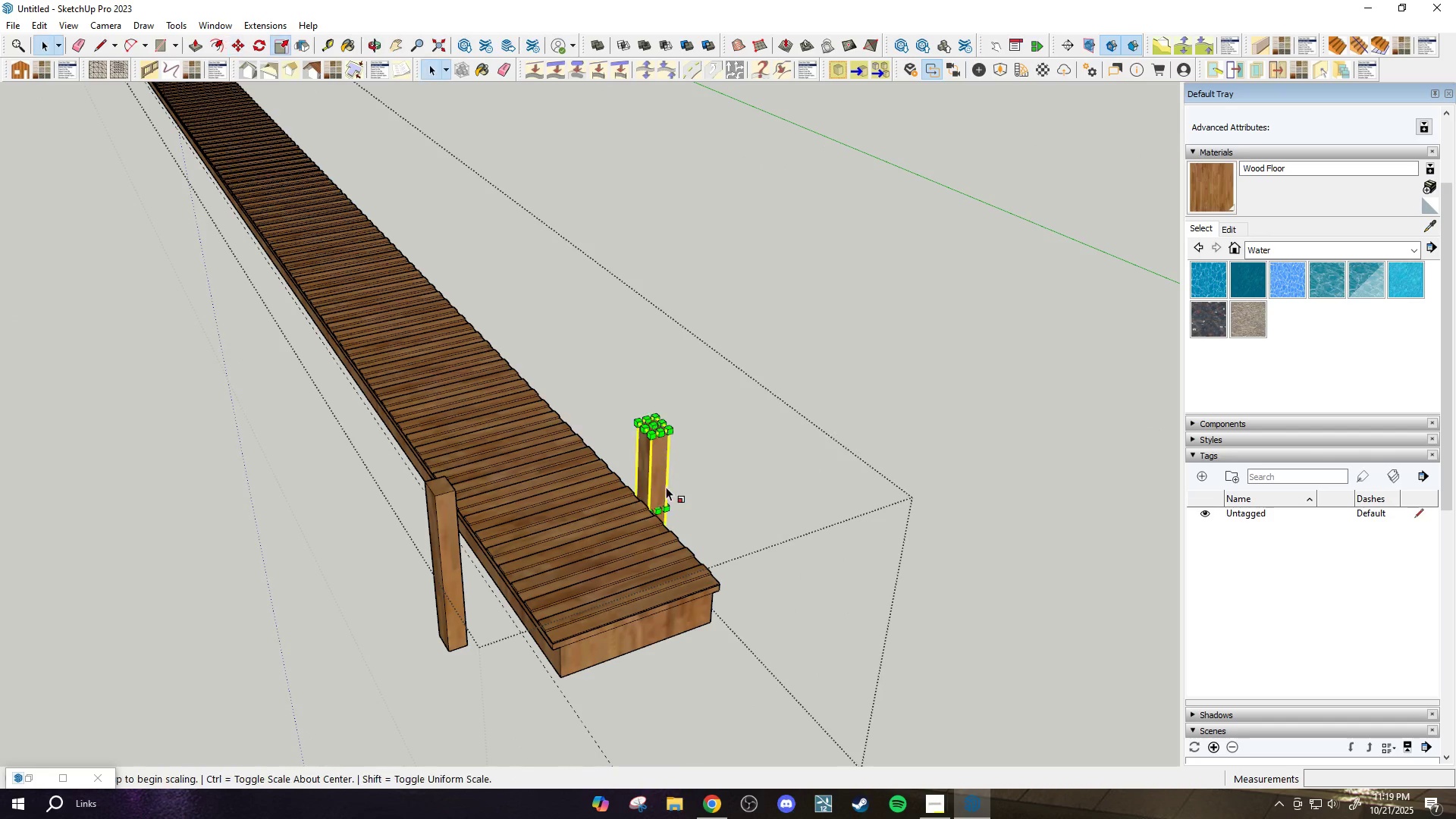 
scroll: coordinate [635, 515], scroll_direction: up, amount: 5.0
 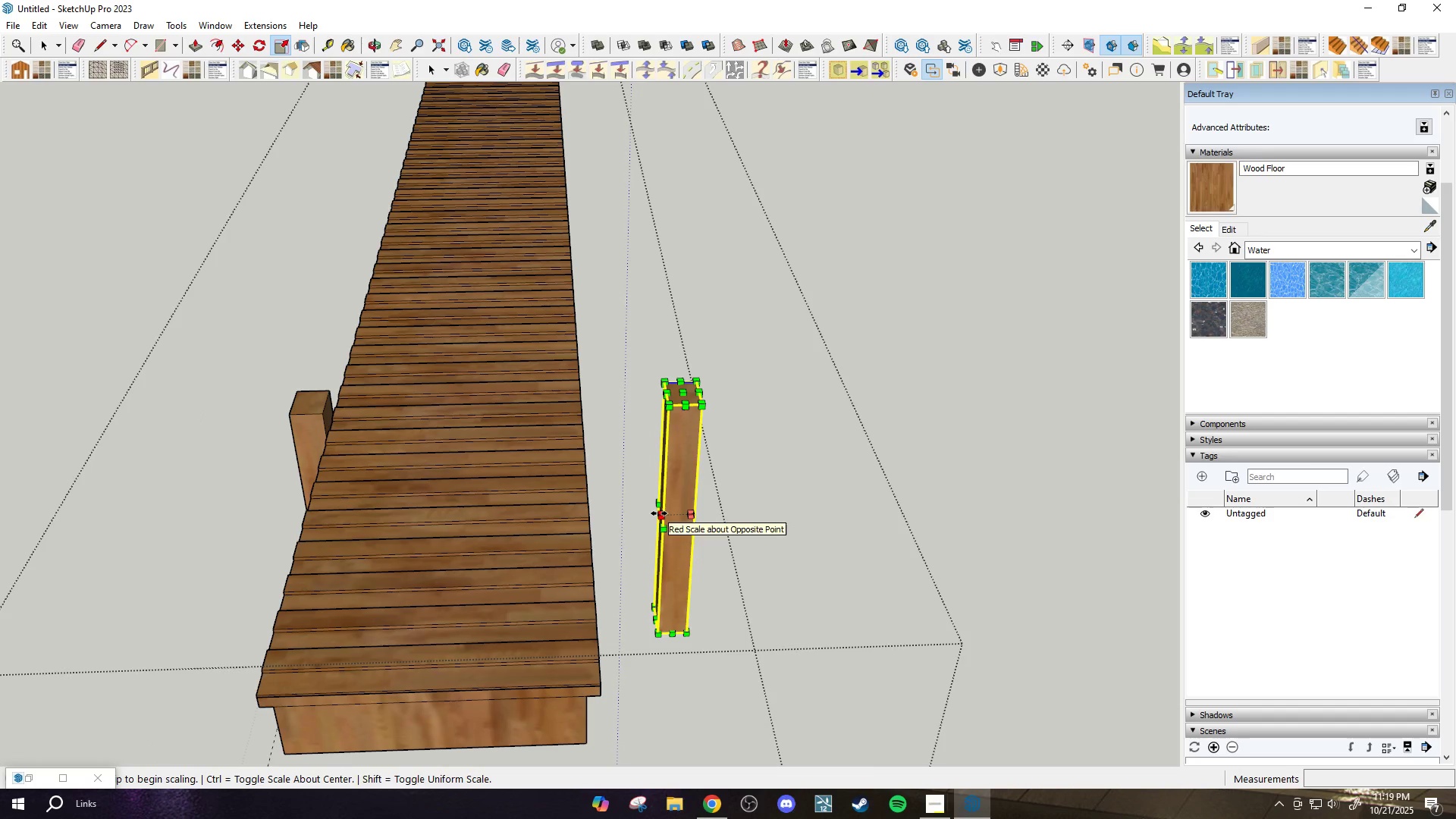 
left_click([659, 513])
 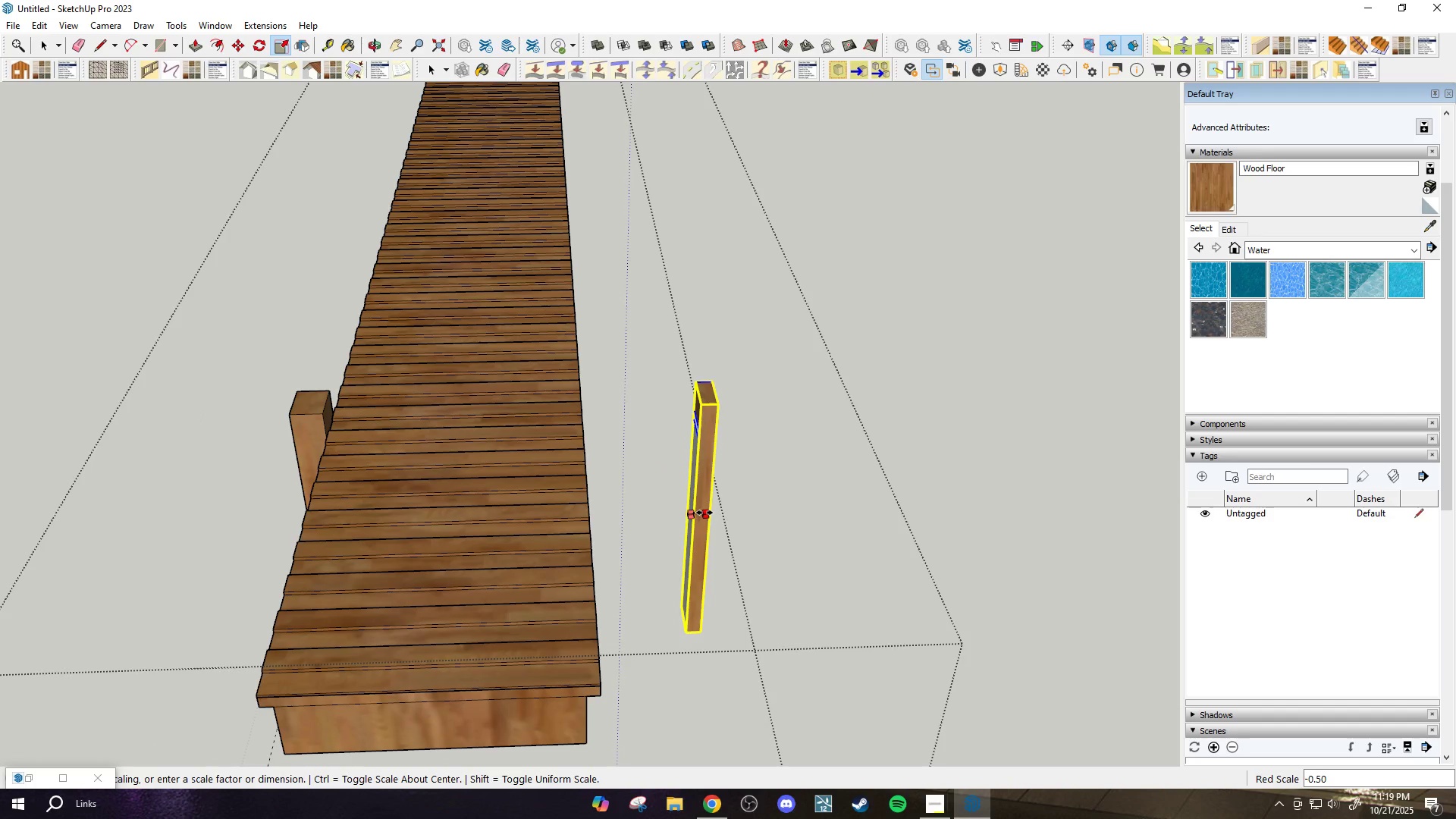 
key(Minus)
 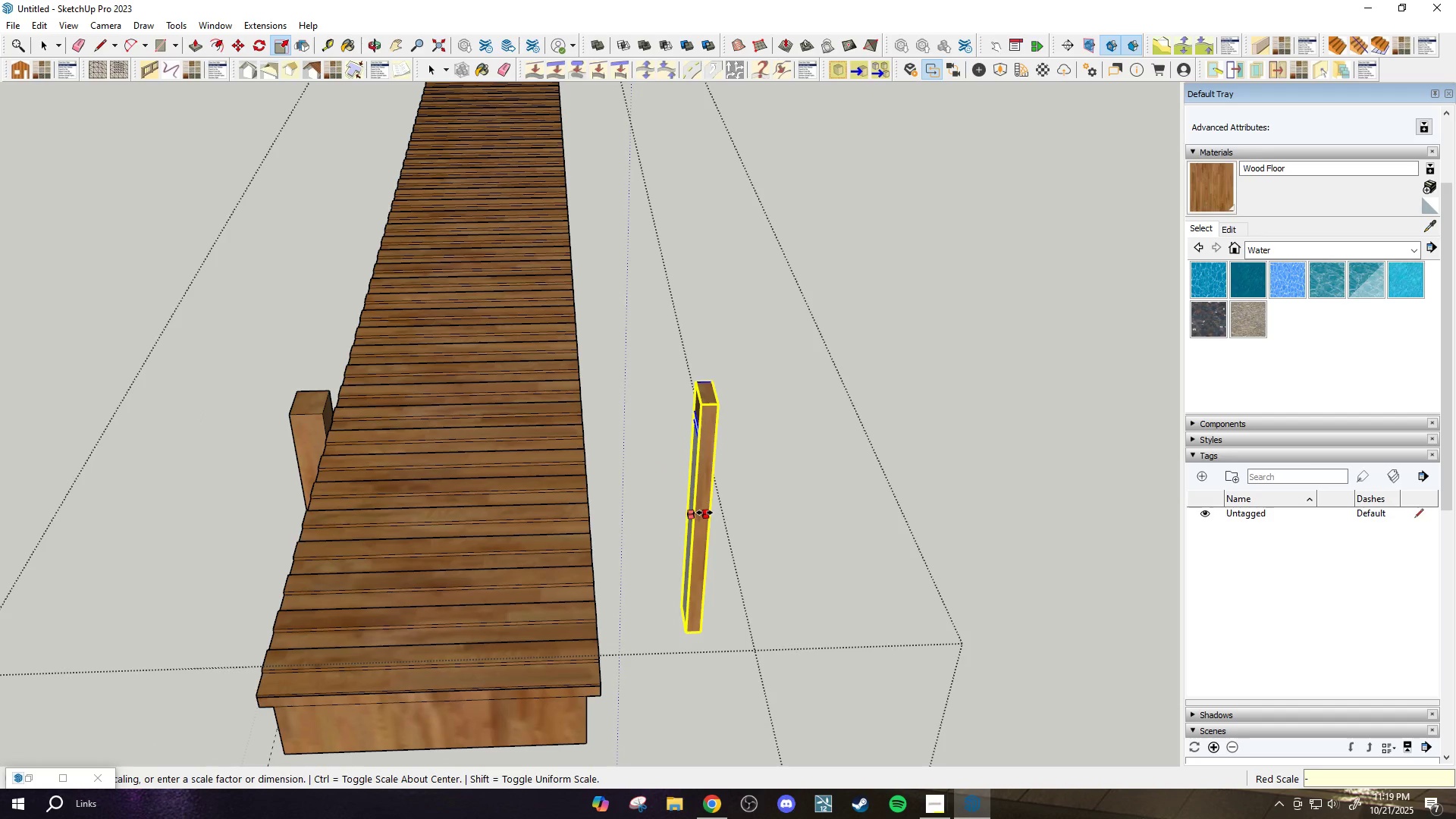 
key(1)
 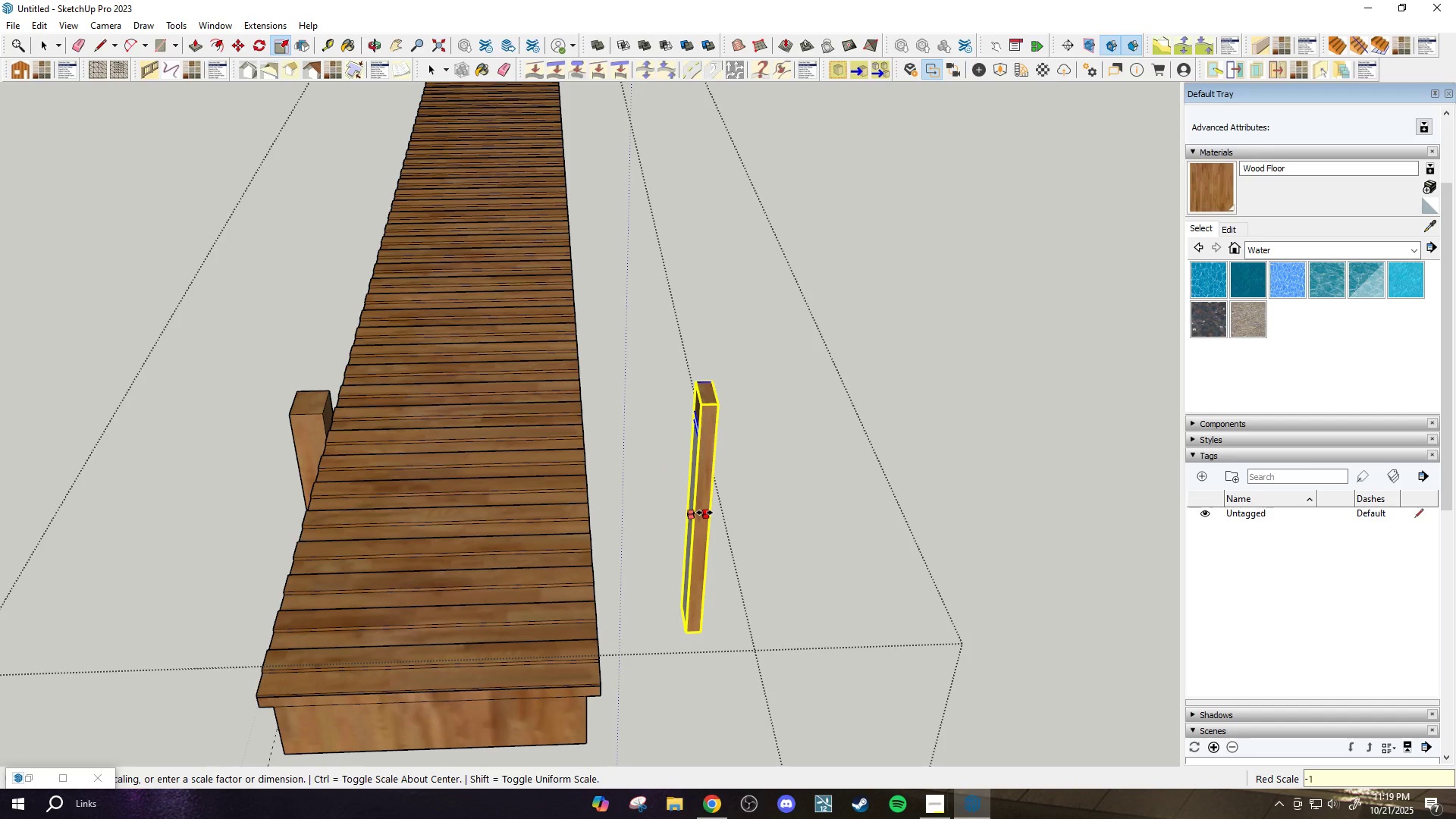 
key(Enter)
 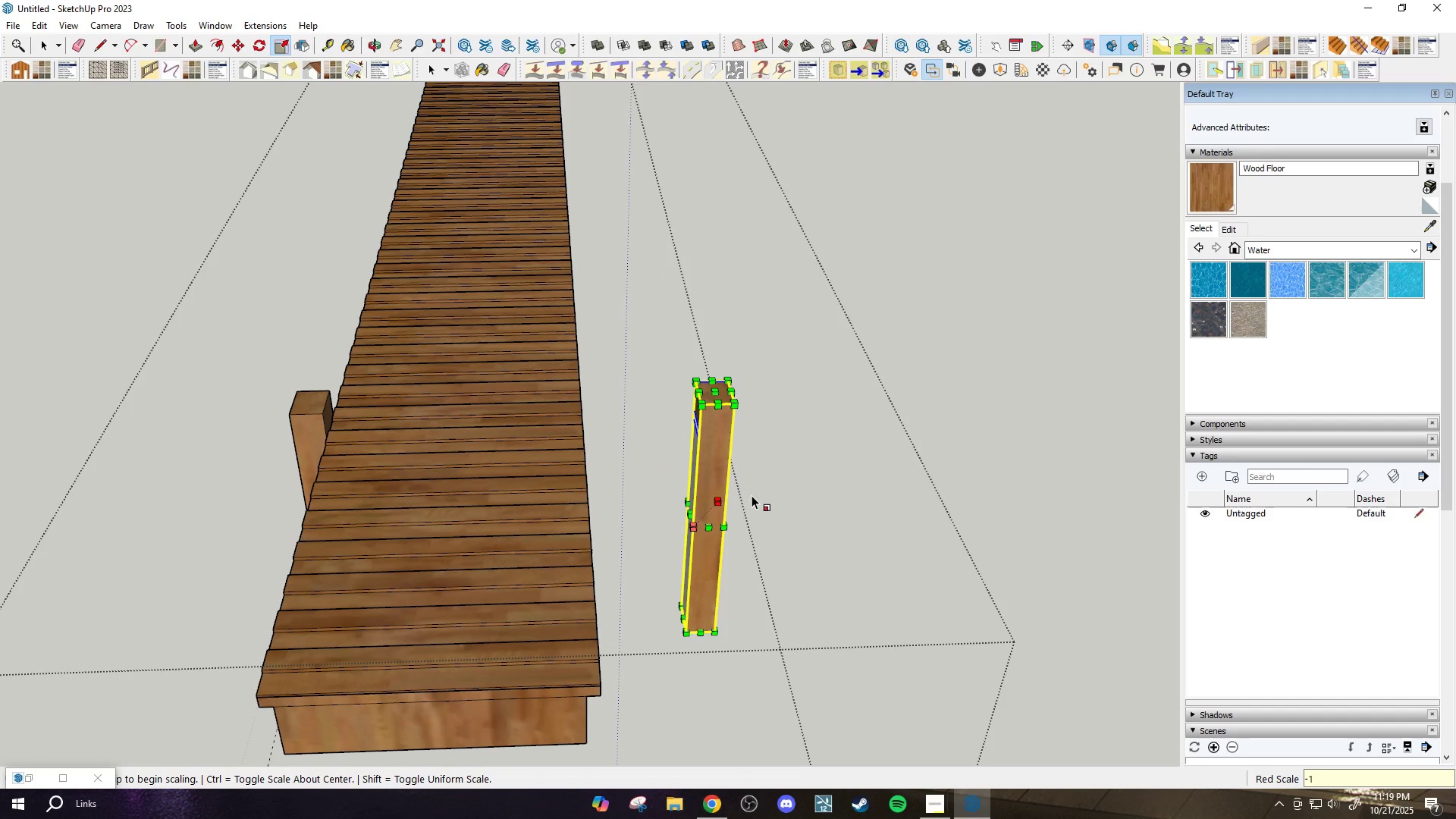 
scroll: coordinate [681, 502], scroll_direction: down, amount: 3.0
 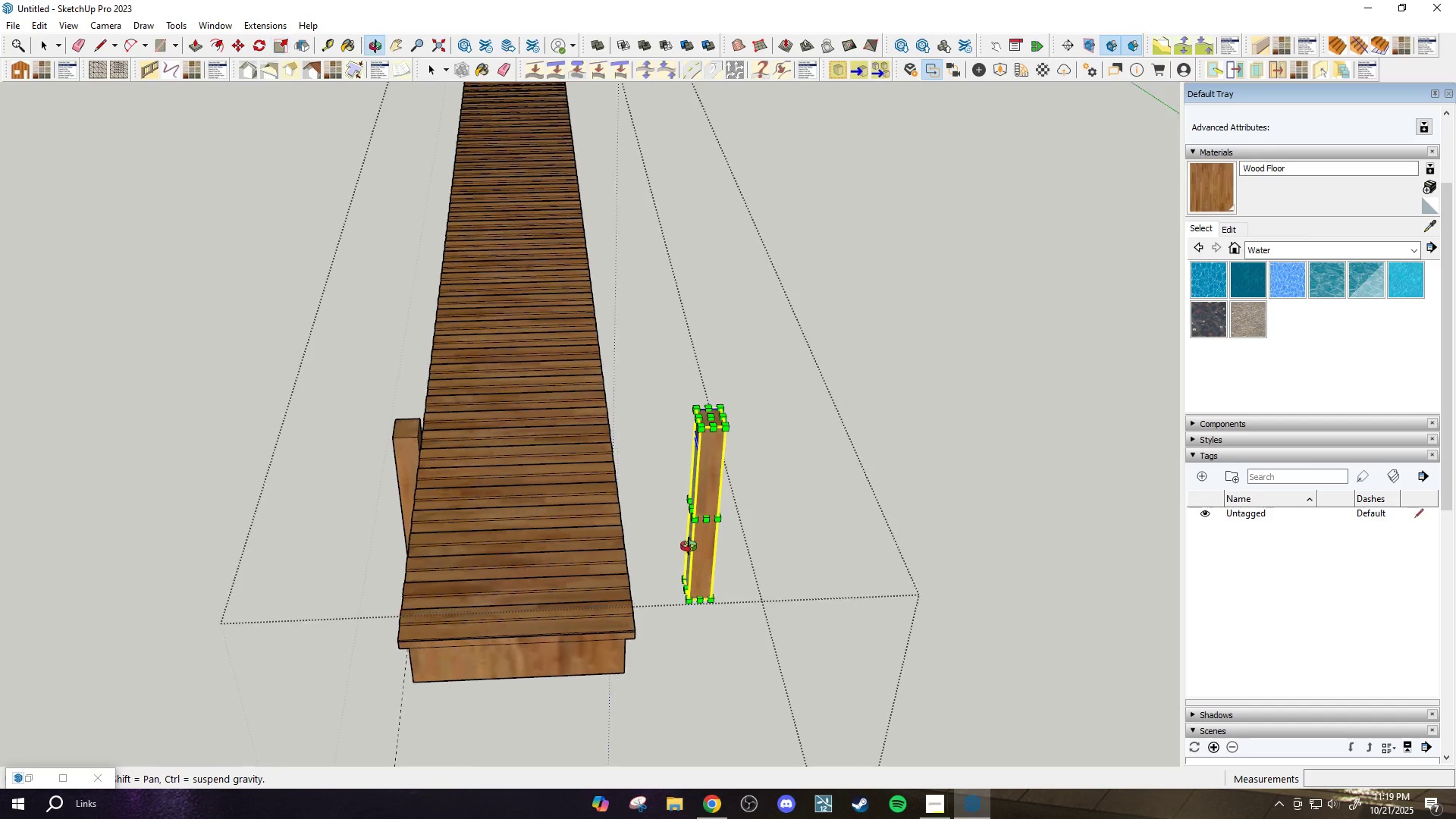 
scroll: coordinate [688, 581], scroll_direction: up, amount: 3.0
 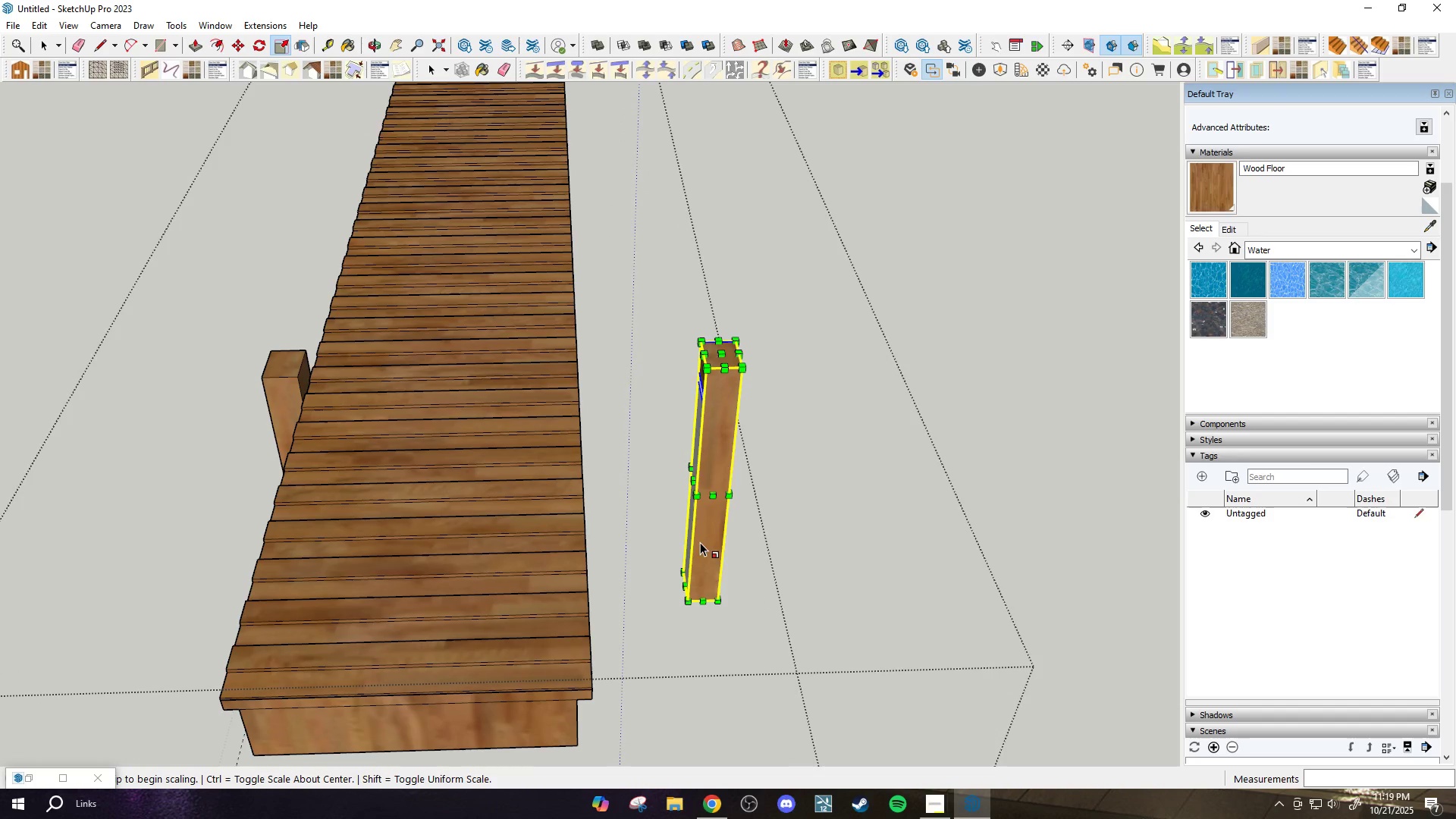 
key(M)
 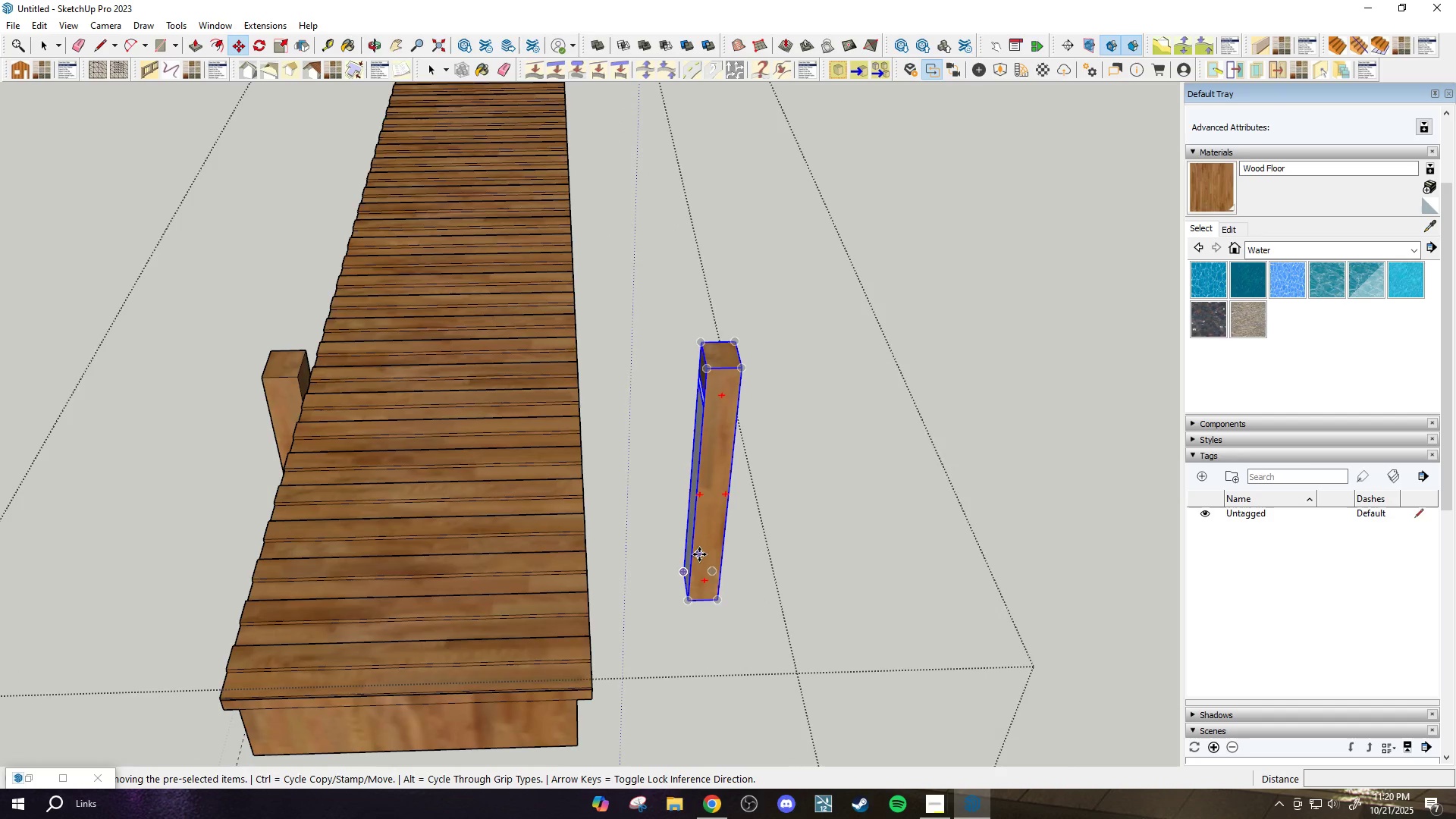 
scroll: coordinate [699, 554], scroll_direction: up, amount: 1.0
 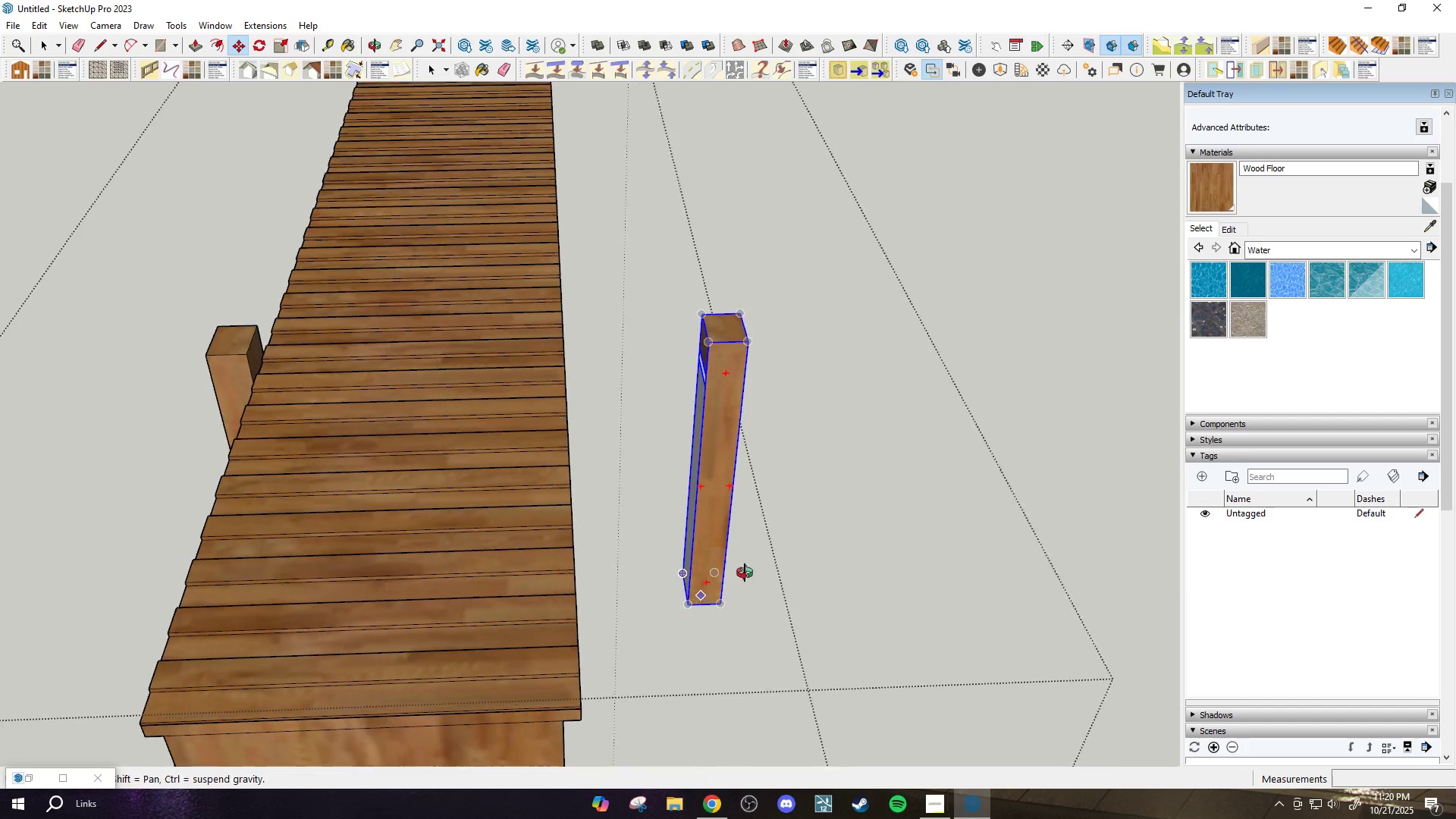 
key(Space)
 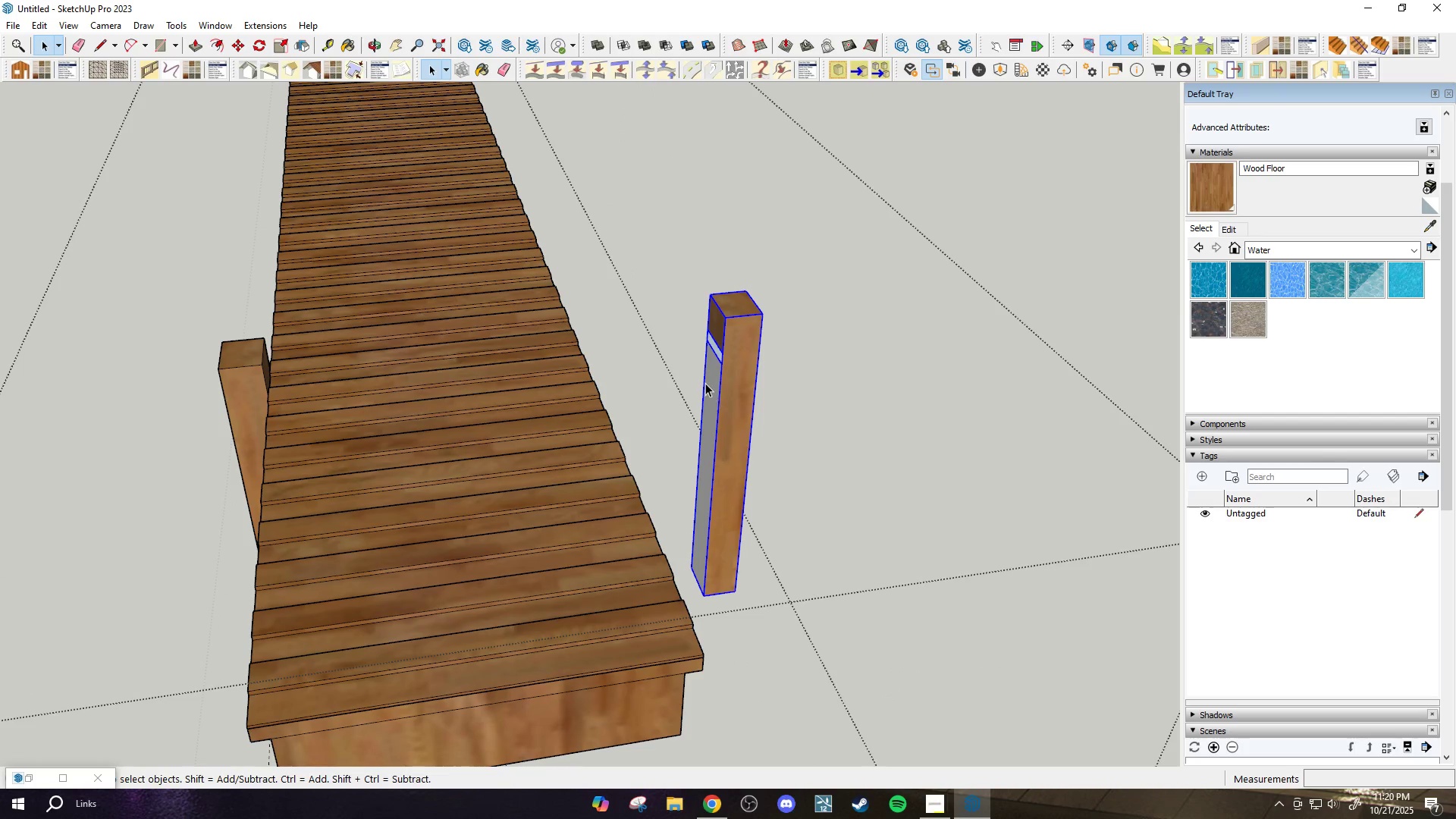 
left_click([705, 383])
 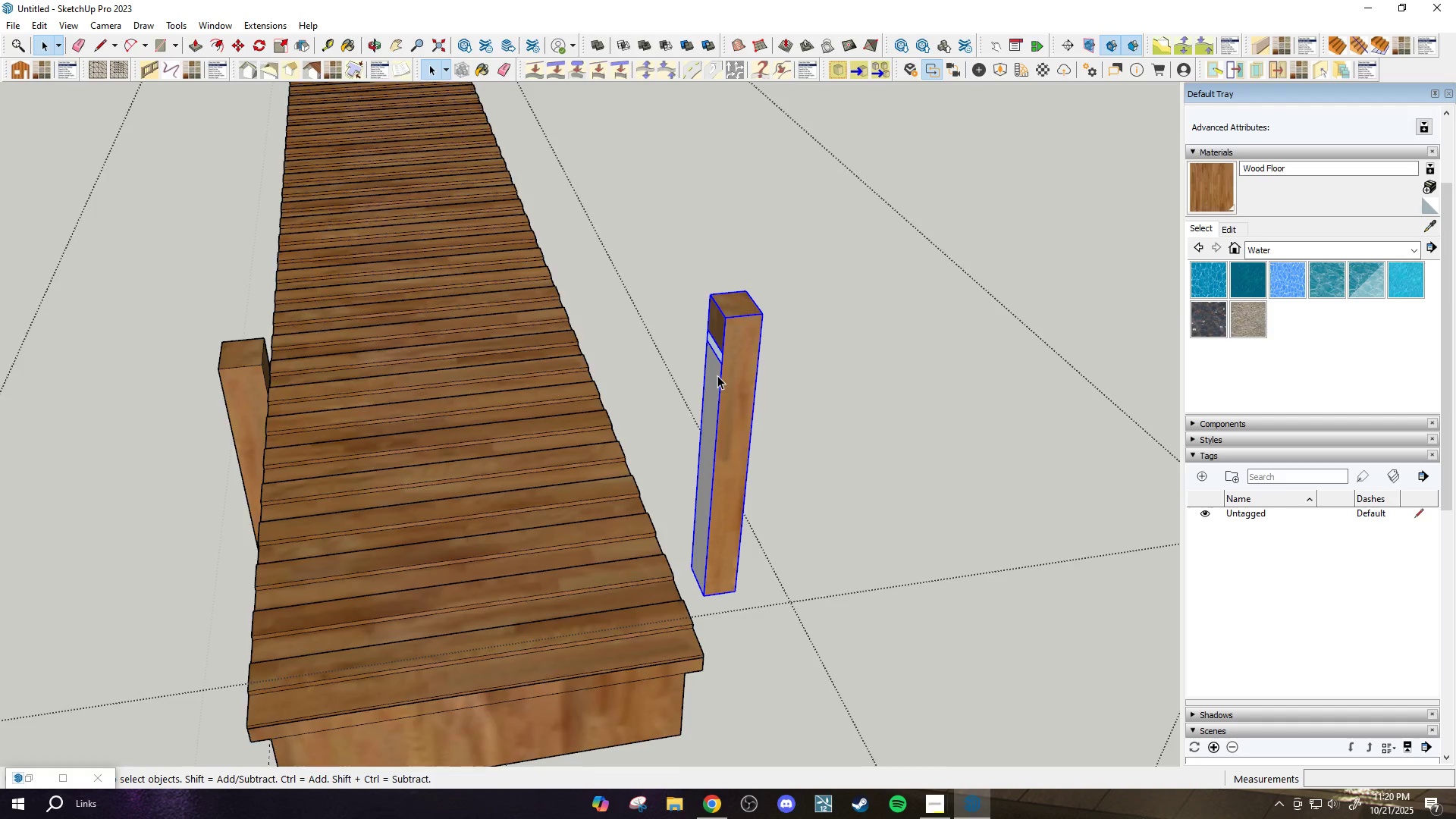 
triple_click([717, 375])
 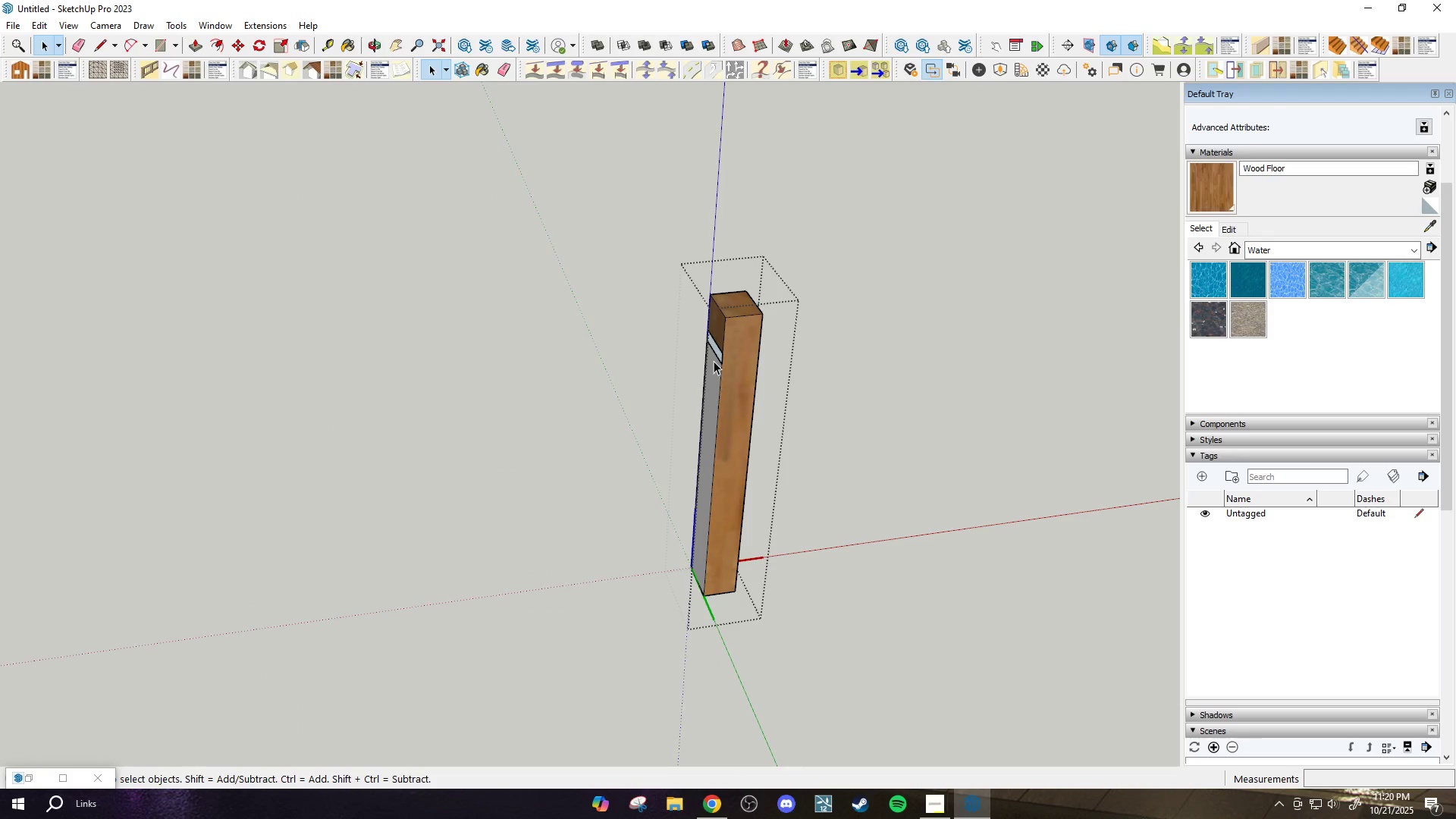 
scroll: coordinate [714, 360], scroll_direction: up, amount: 3.0
 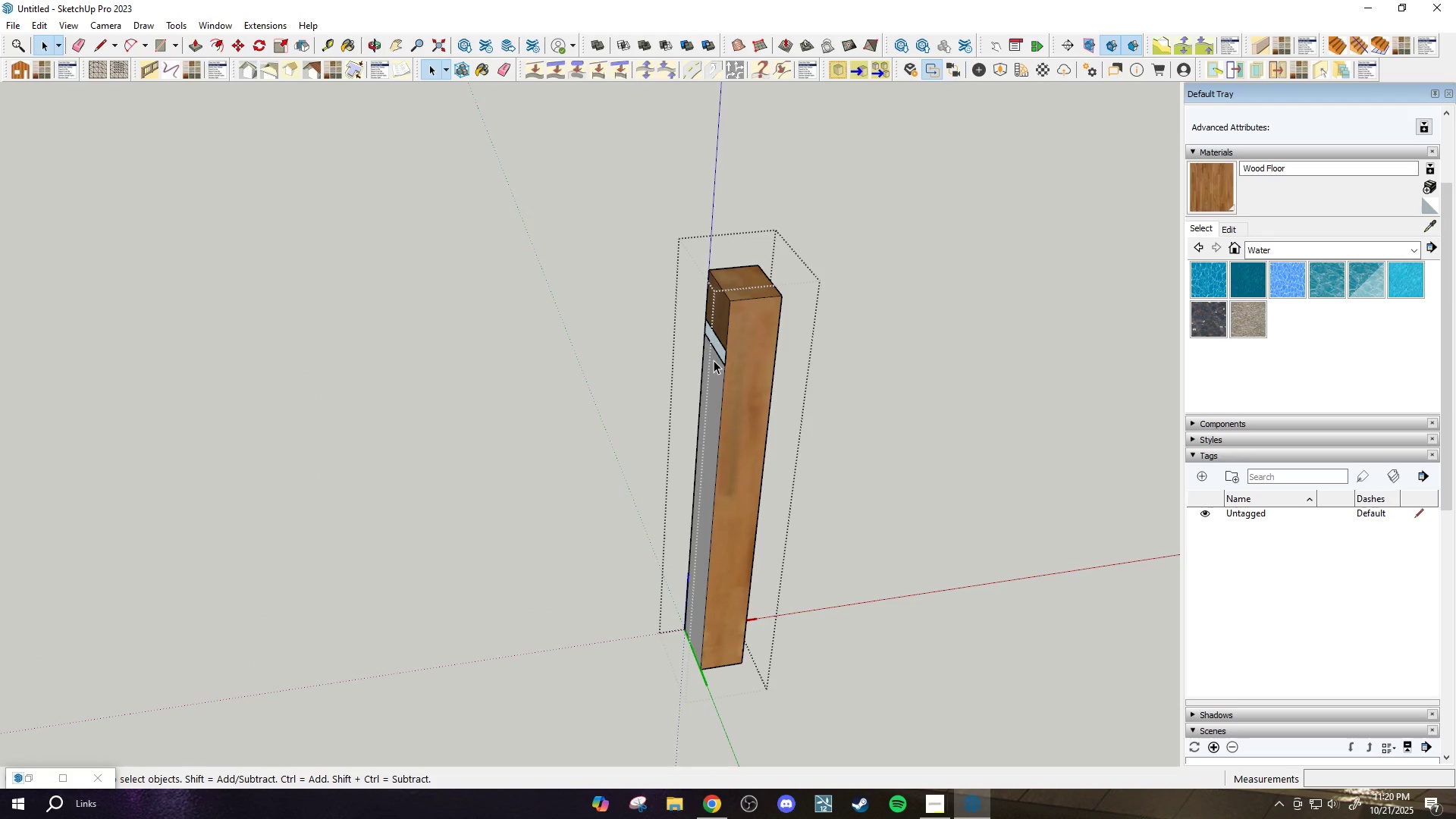 
left_click([714, 360])
 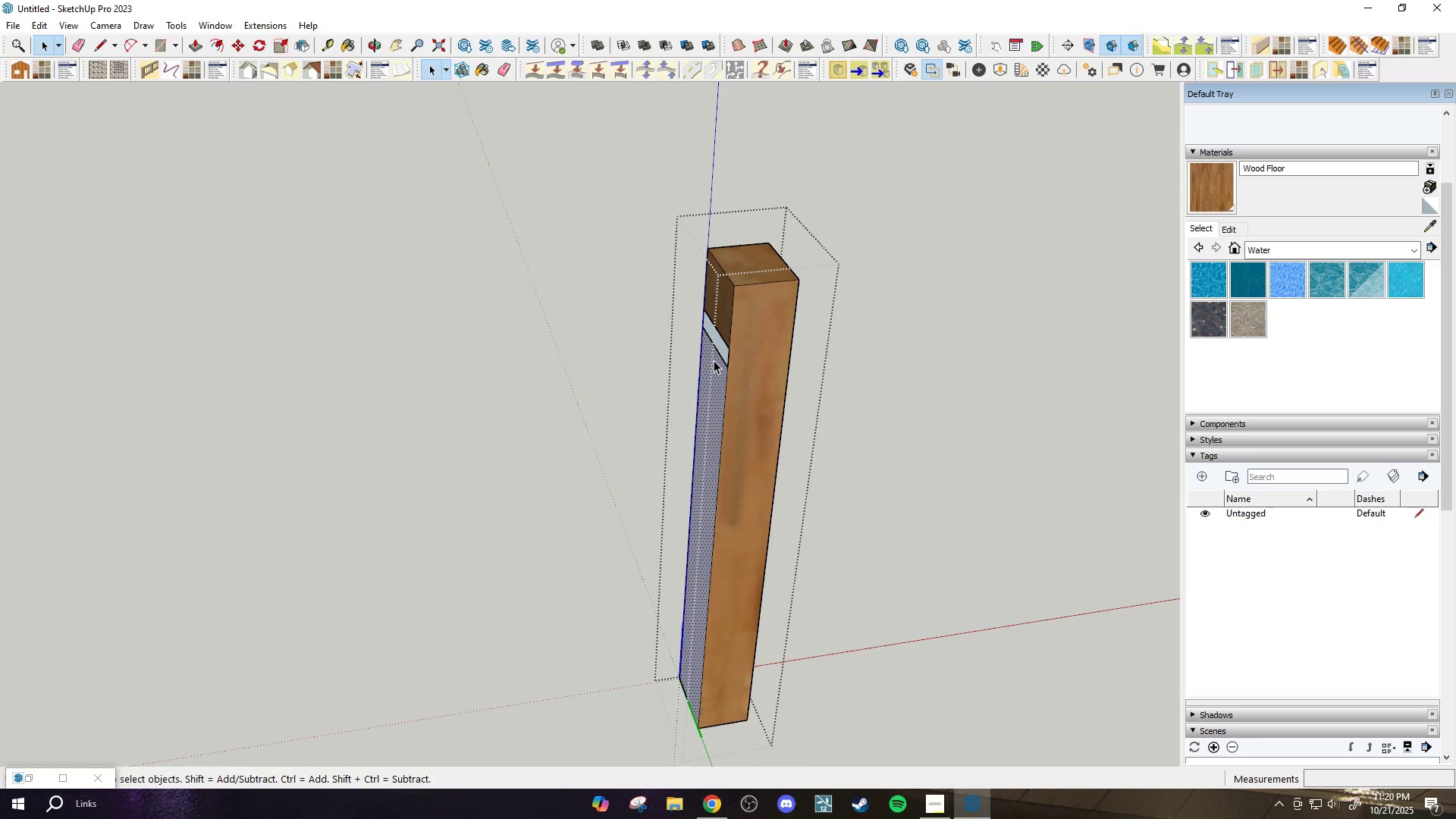 
key(B)
 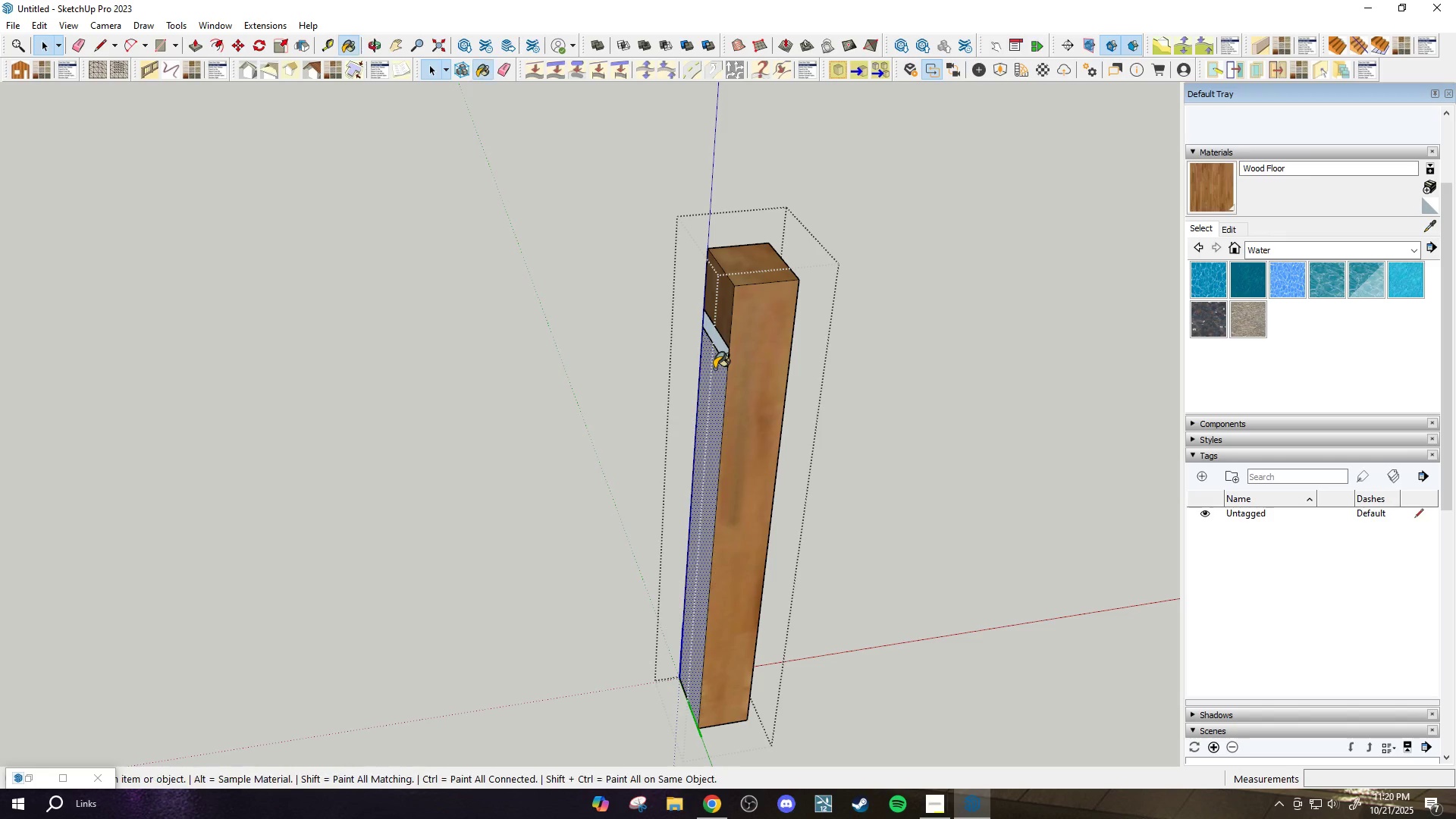 
left_click([714, 369])
 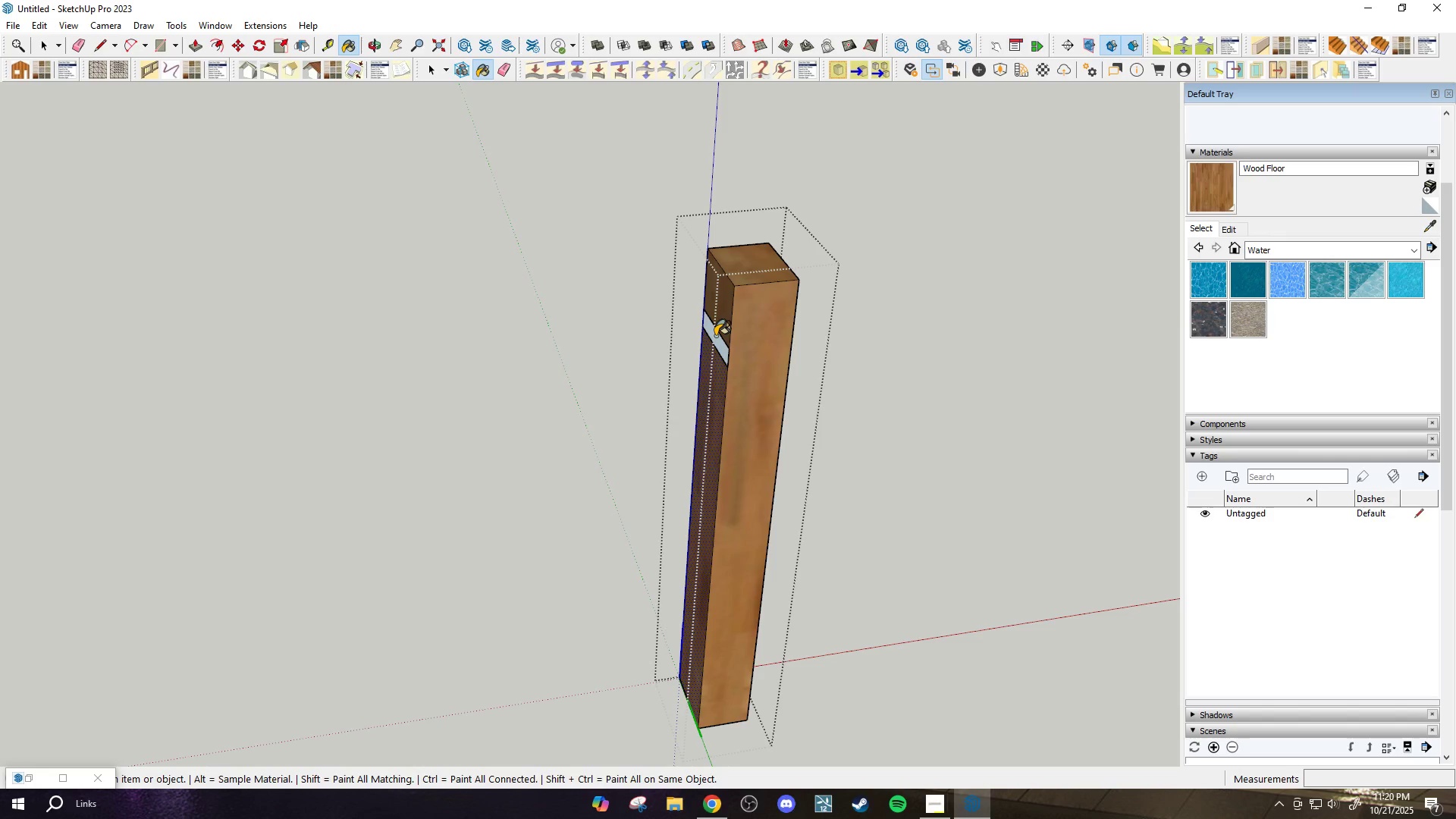 
key(L)
 